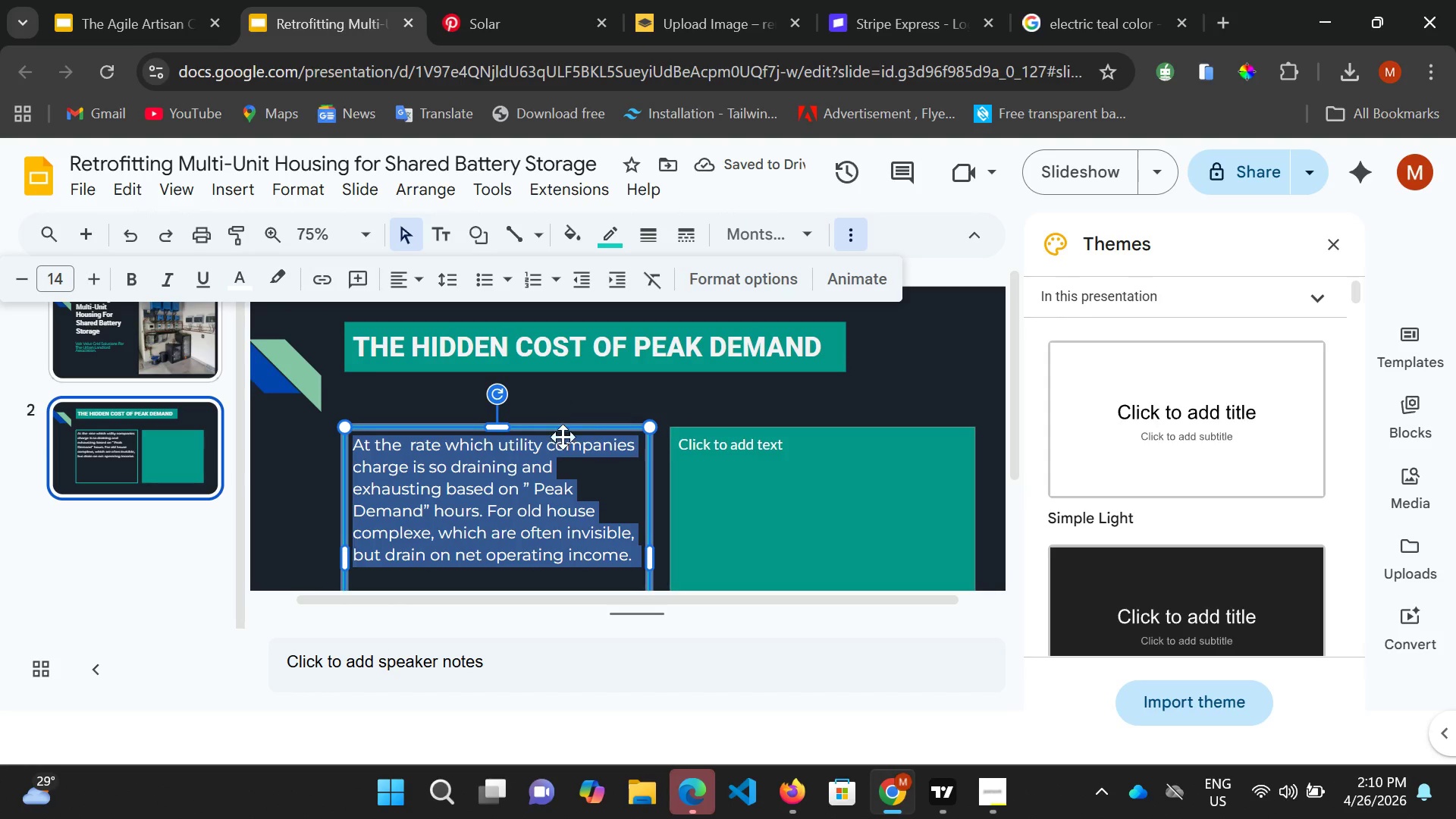 
scroll: coordinate [574, 469], scroll_direction: down, amount: 2.0
 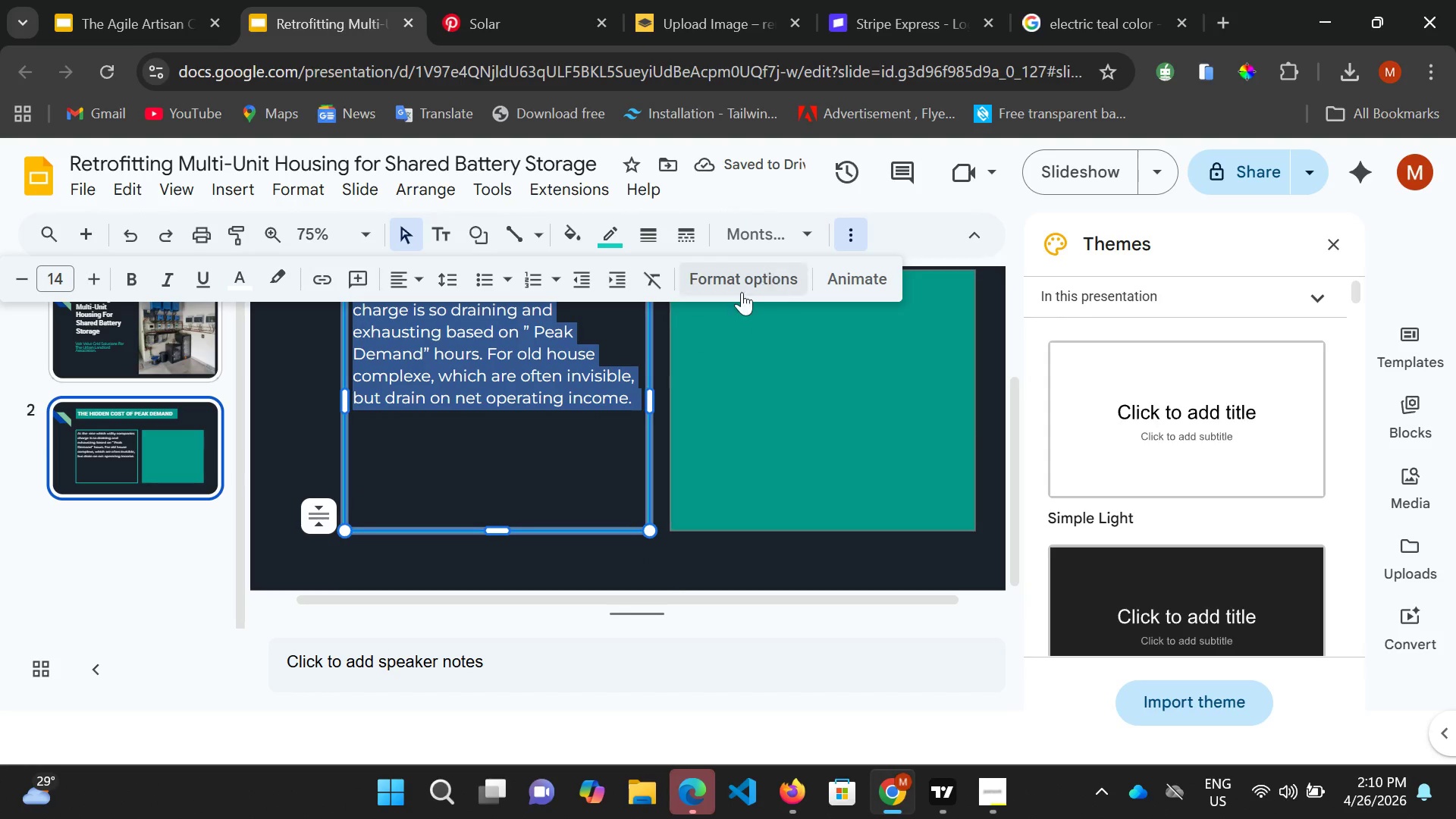 
scroll: coordinate [674, 338], scroll_direction: up, amount: 3.0
 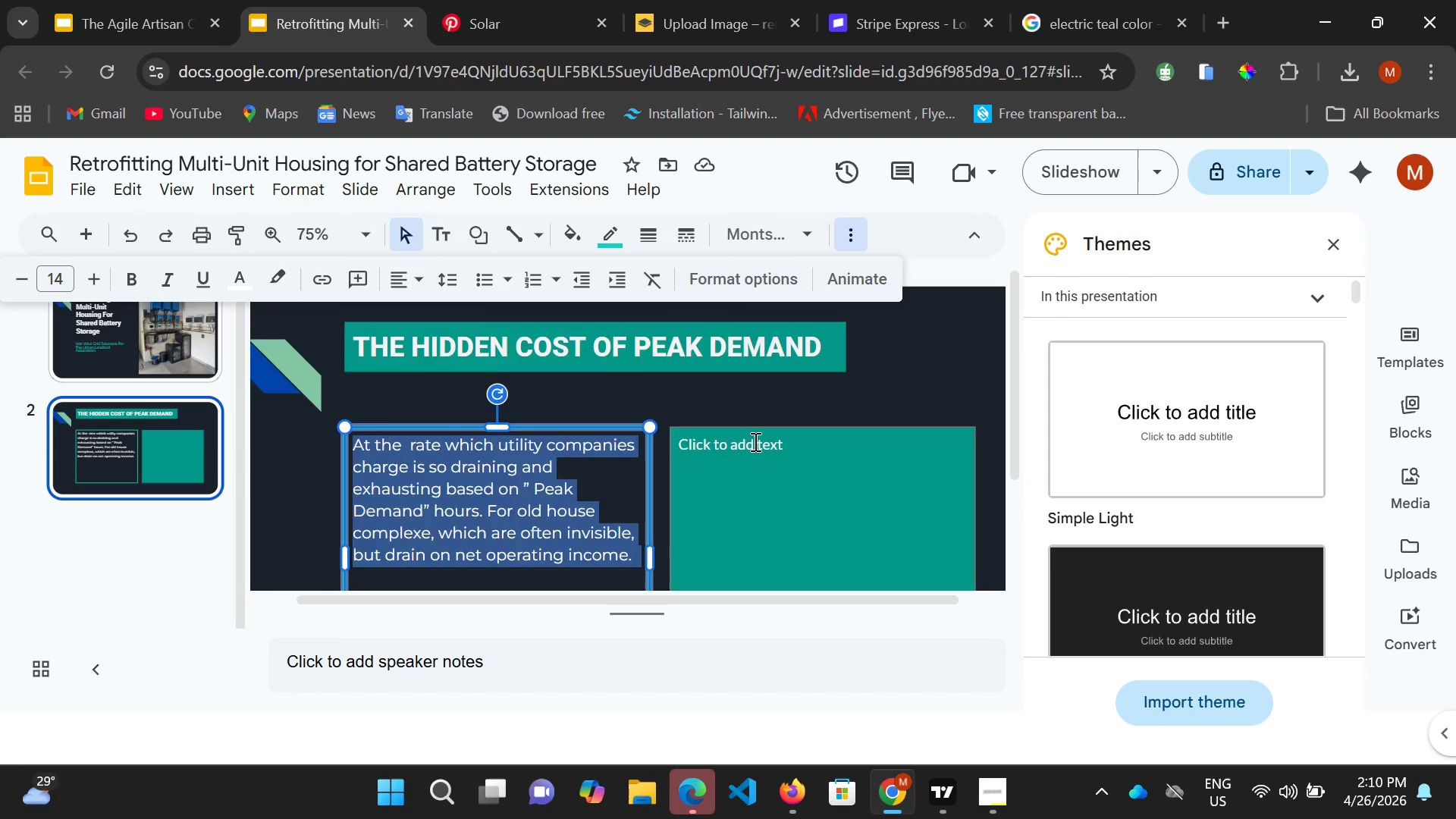 
scroll: coordinate [754, 441], scroll_direction: down, amount: 1.0
 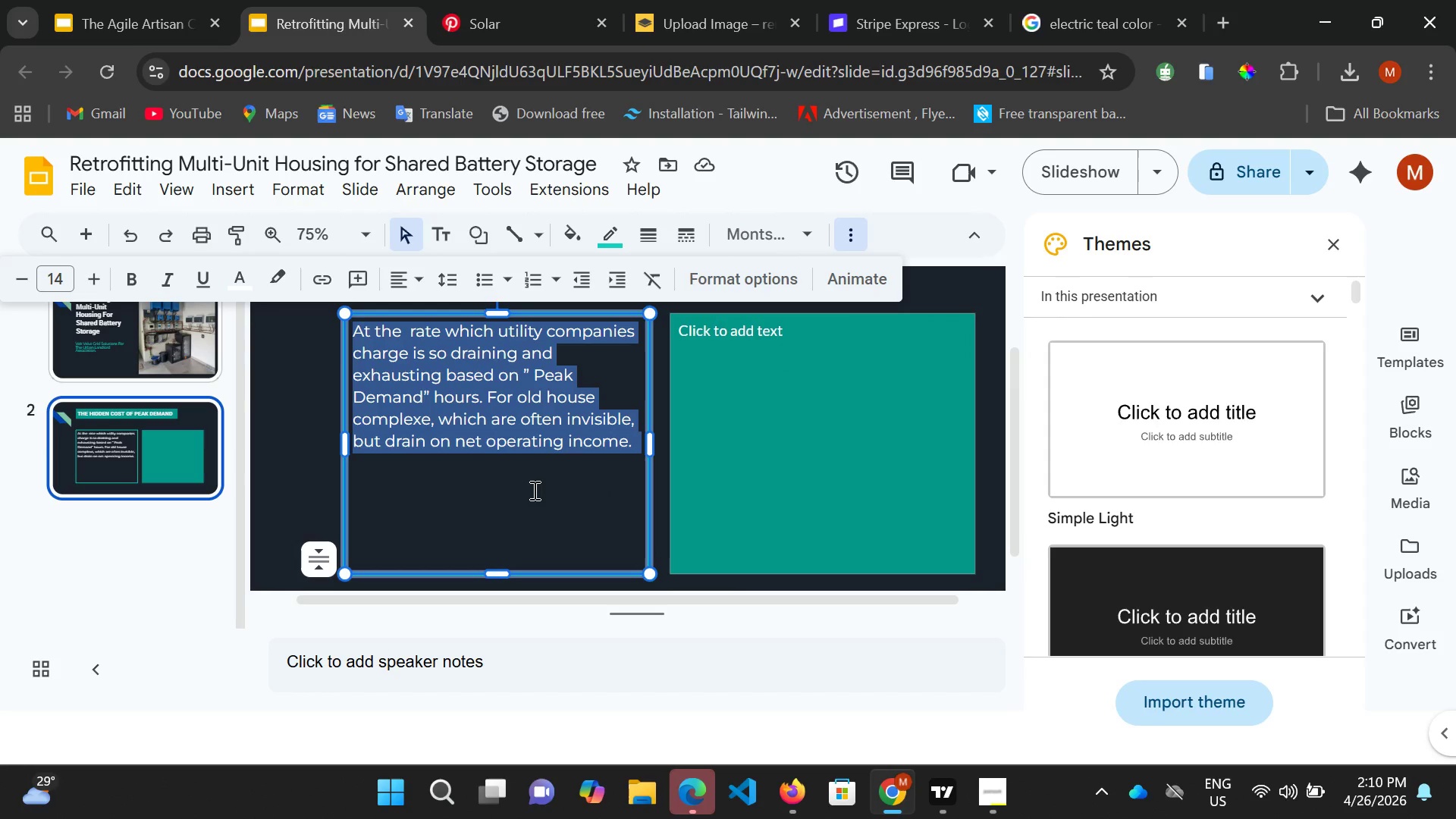 
wait(11.58)
 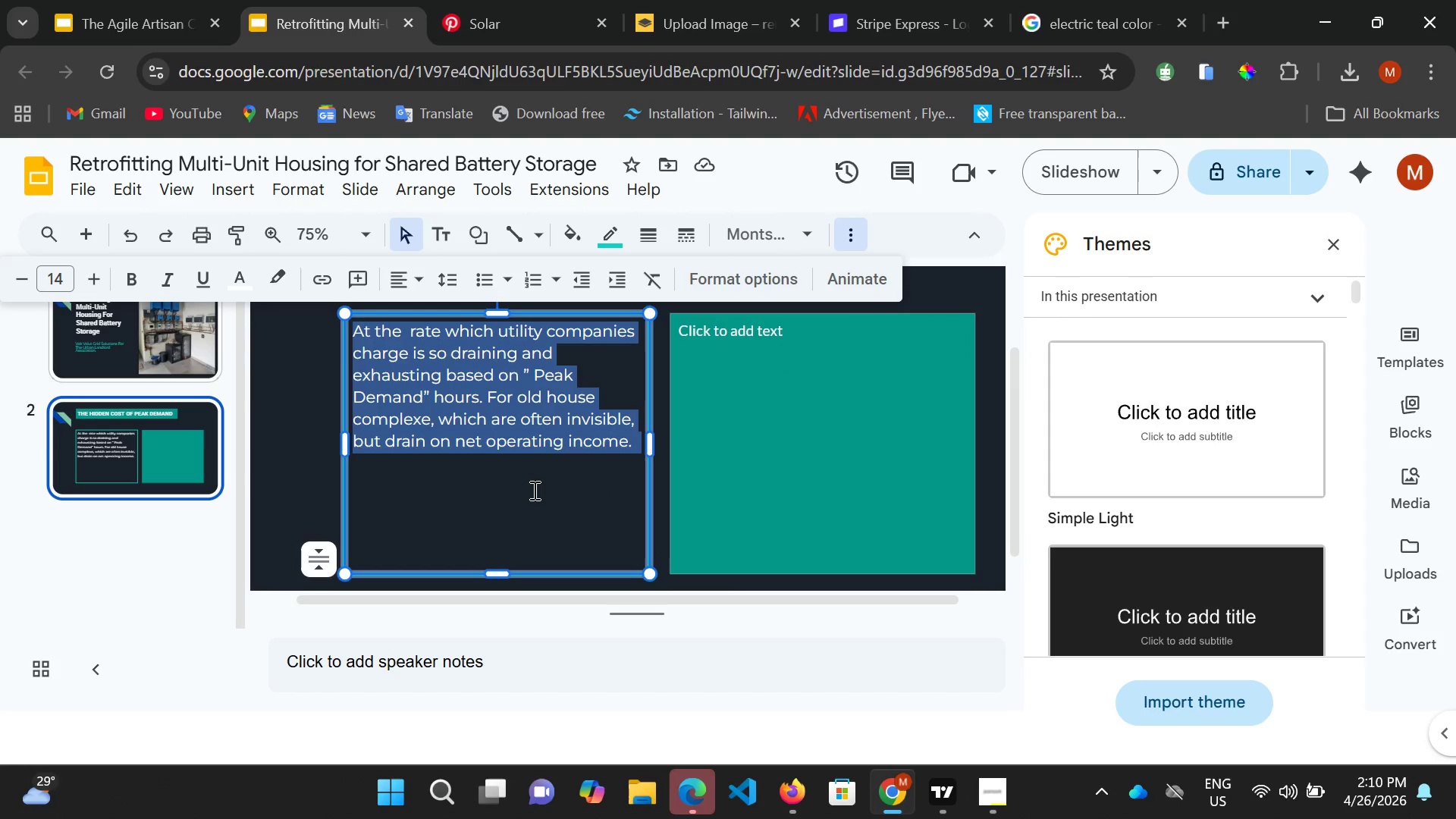 
mouse_move([667, 27])
 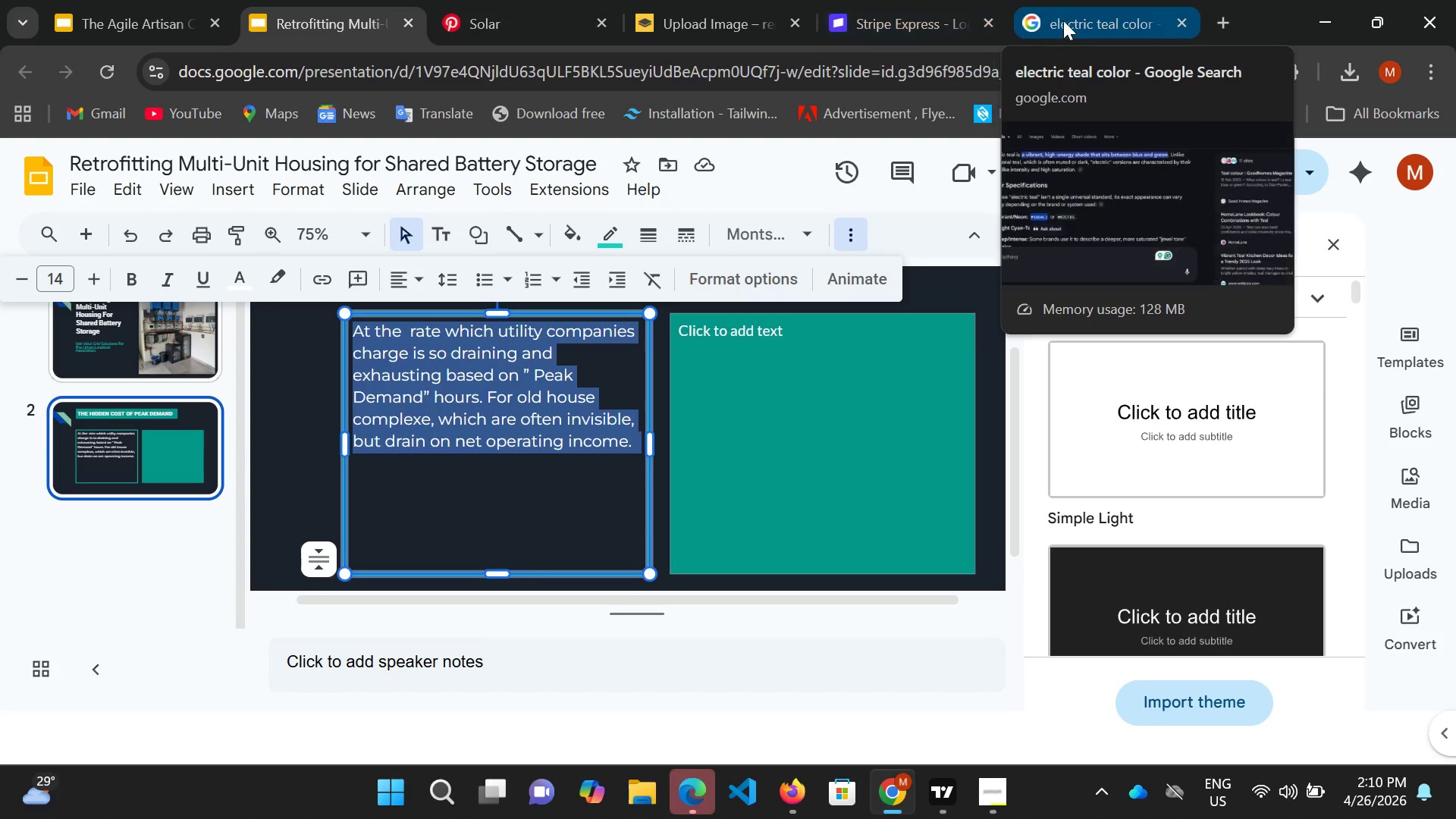 
left_click([1065, 19])
 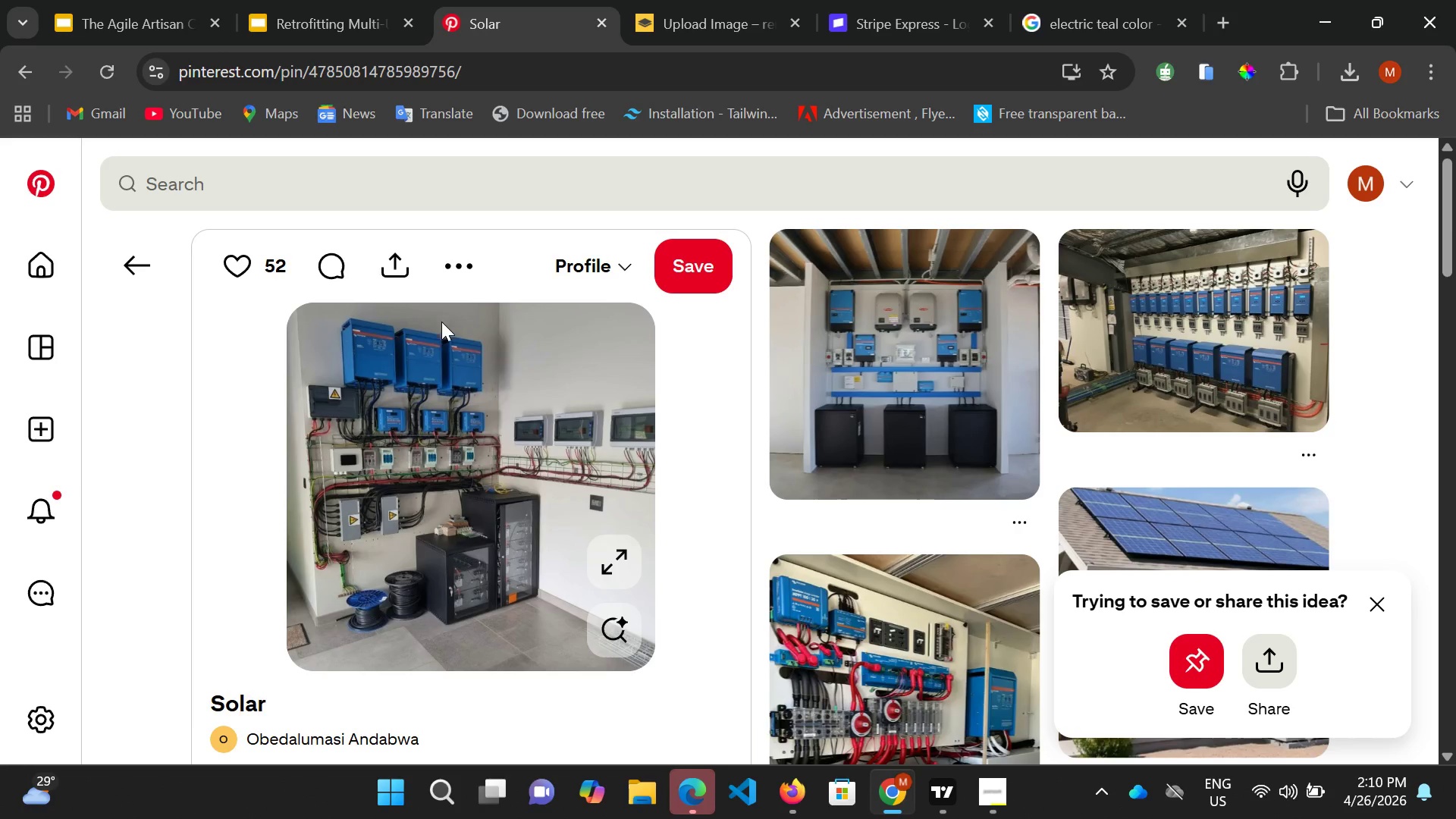 
left_click([224, 180])
 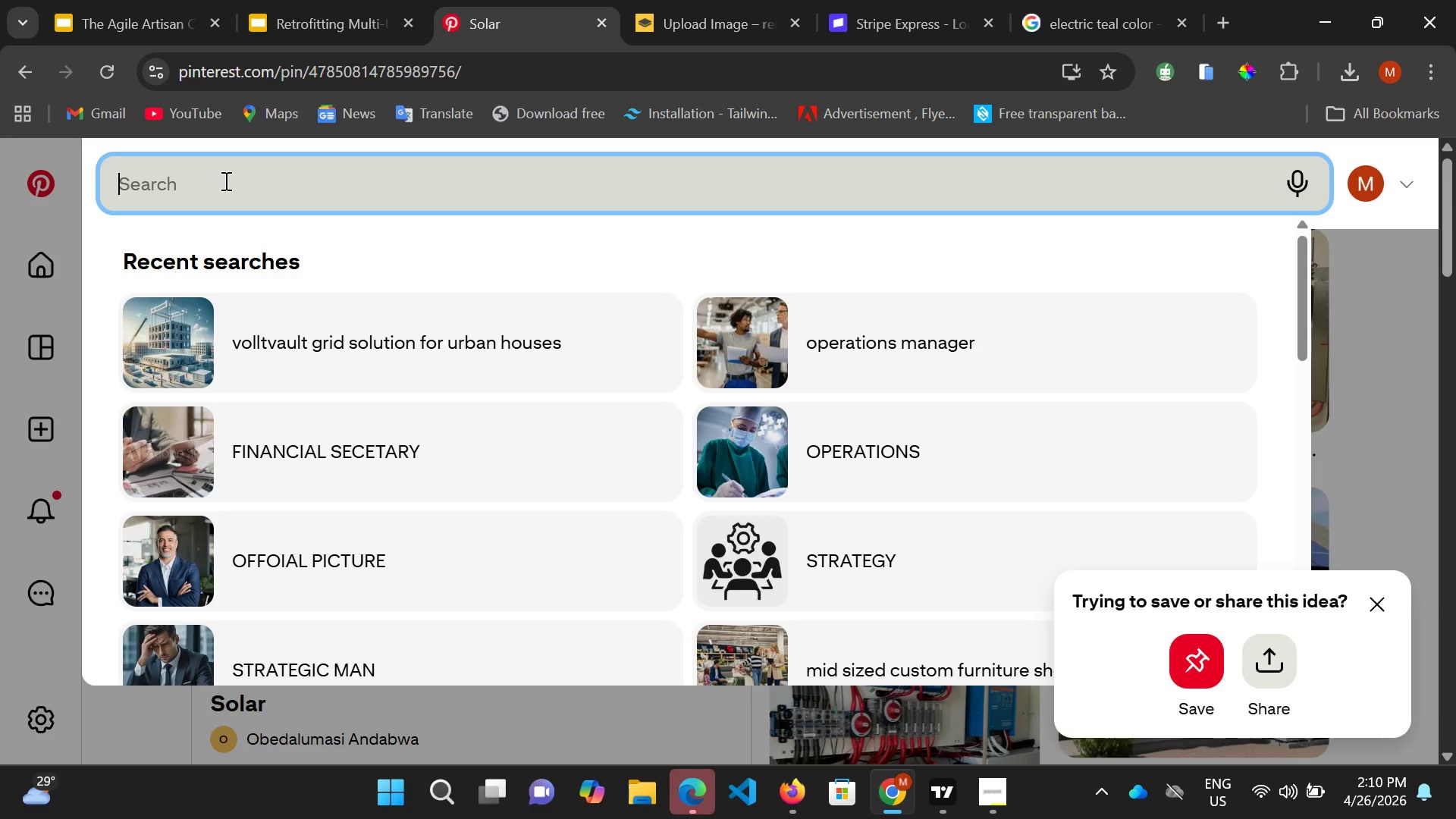 
wait(7.78)
 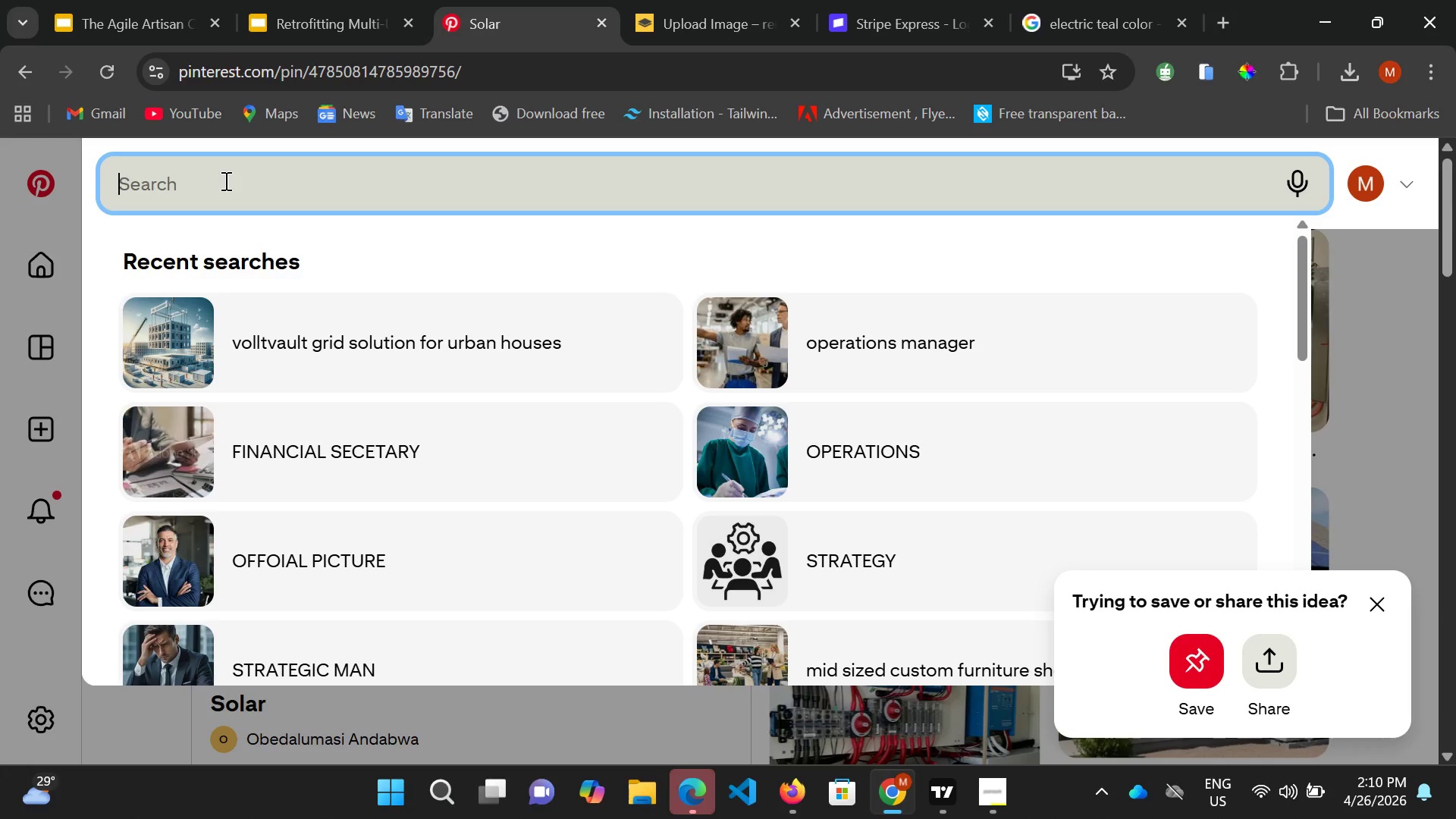 
type(ADINGN)
key(Backspace)
key(Backspace)
key(Backspace)
key(Backspace)
key(Backspace)
type(GINA)
key(Backspace)
key(Backspace)
type(ANIN)
key(Backspace)
key(Backspace)
key(Backspace)
key(Backspace)
type(A)
key(Backspace)
key(Backspace)
type(GING)
 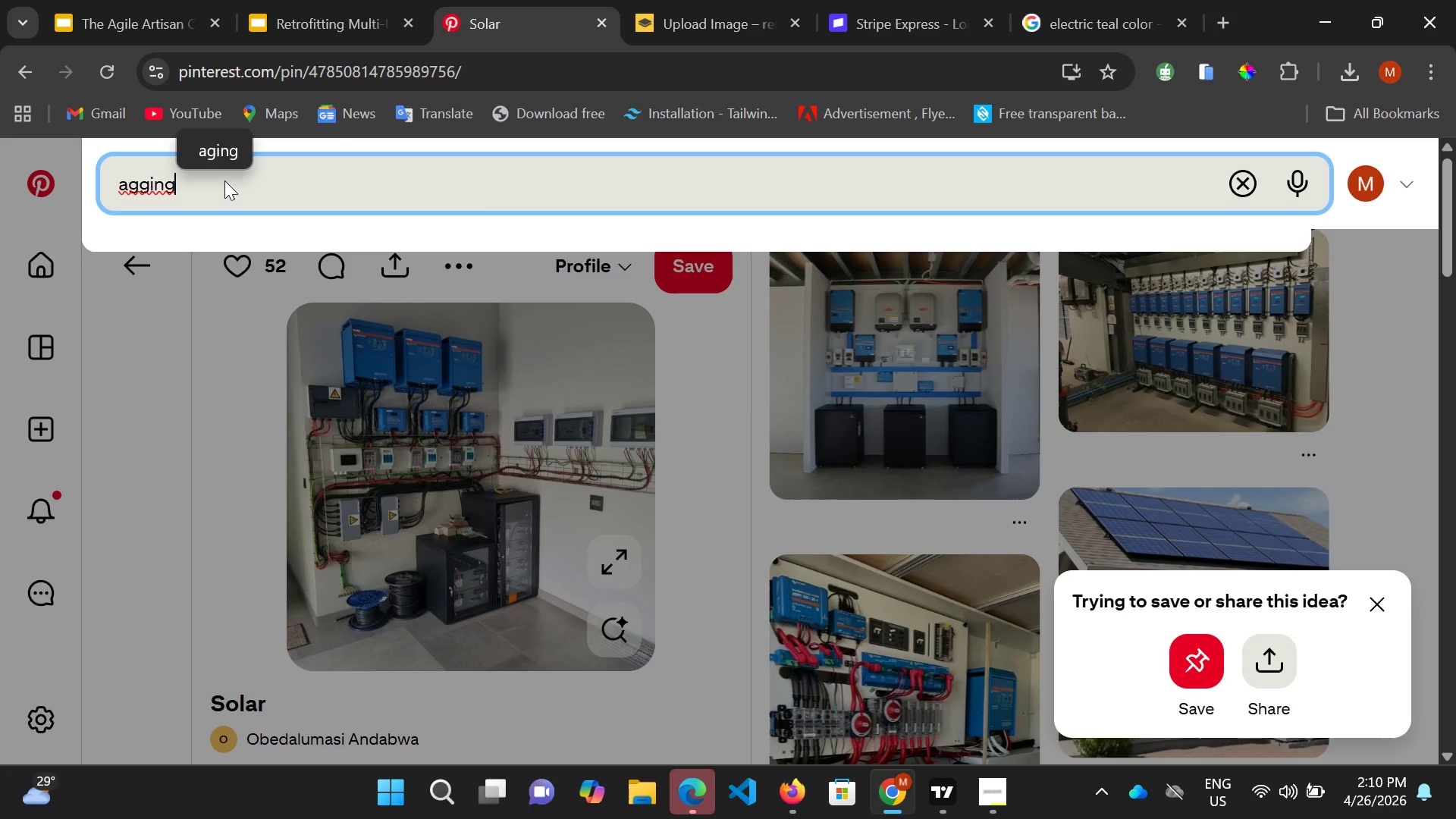 
key(ArrowLeft)
 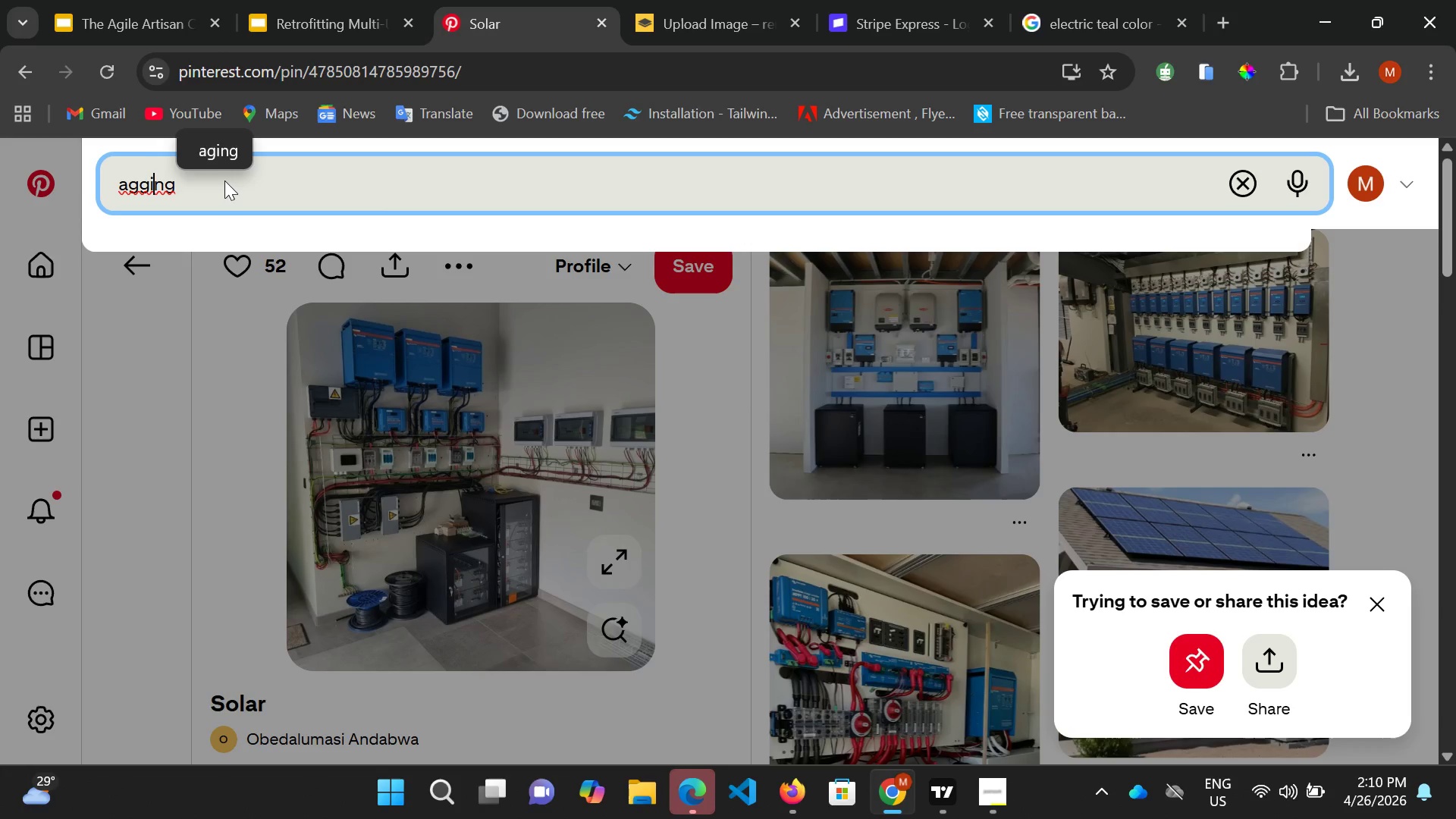 
key(ArrowLeft)
 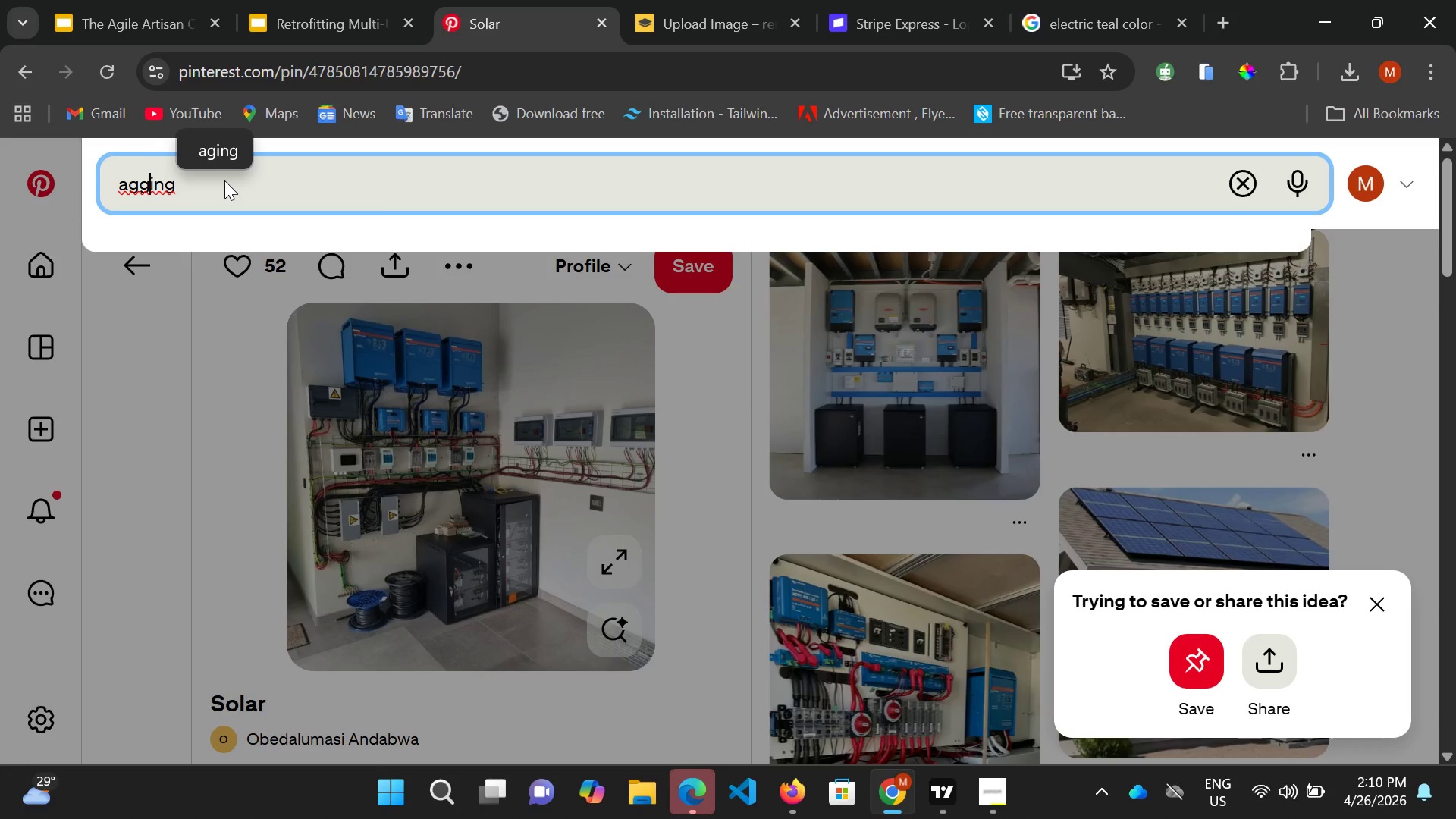 
key(ArrowLeft)
 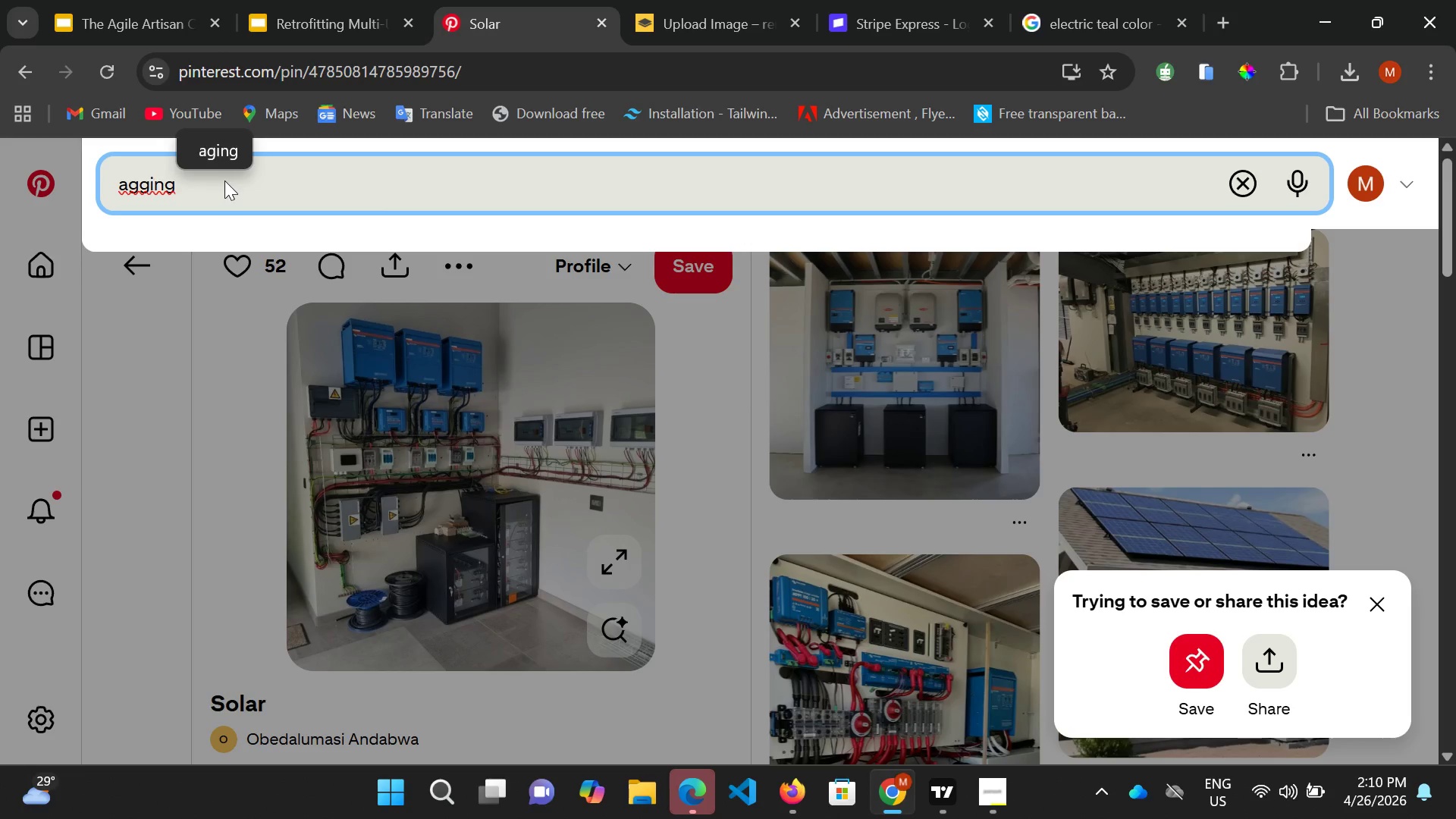 
key(Backspace)
 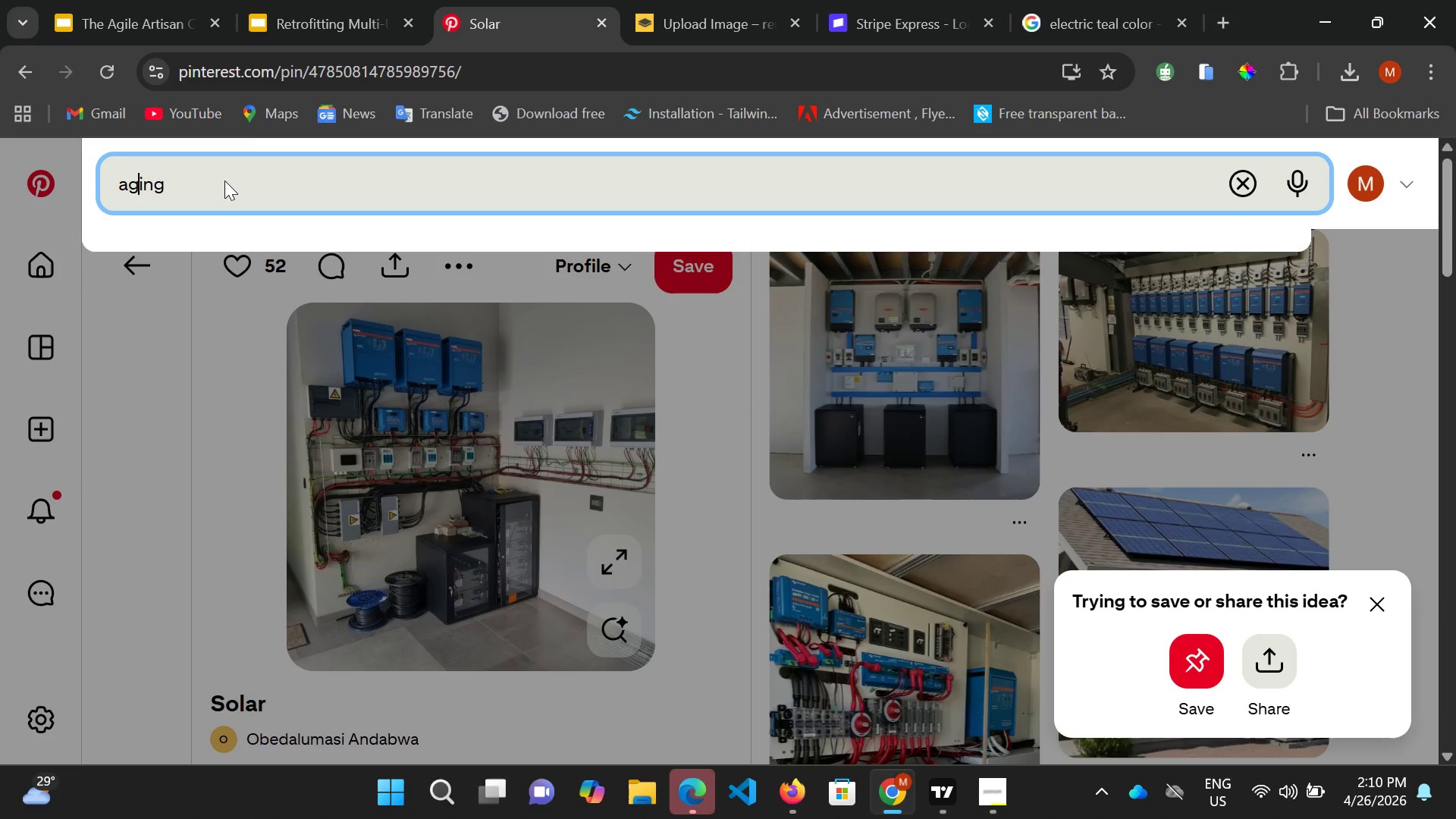 
key(ArrowRight)
 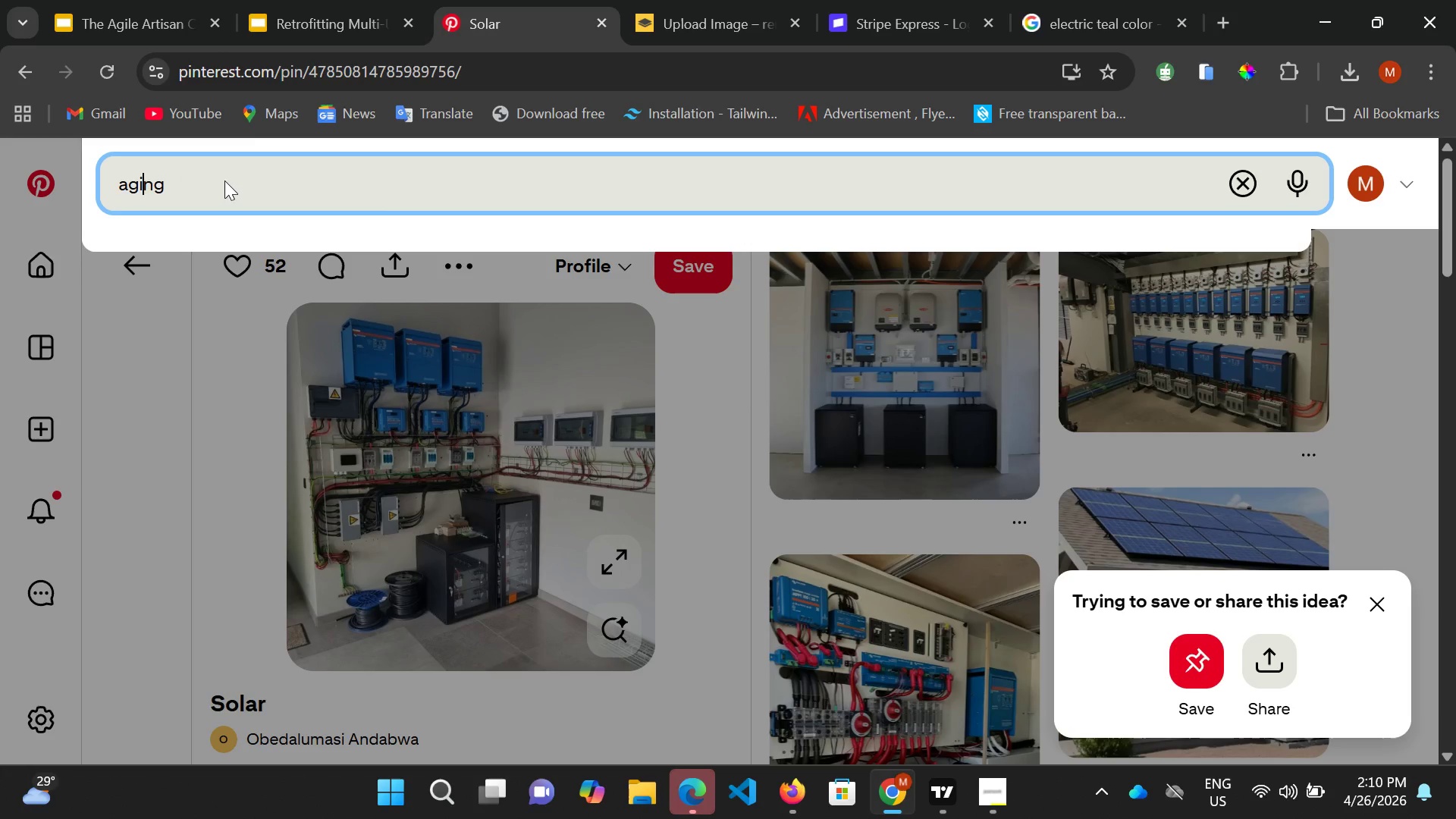 
key(ArrowRight)
 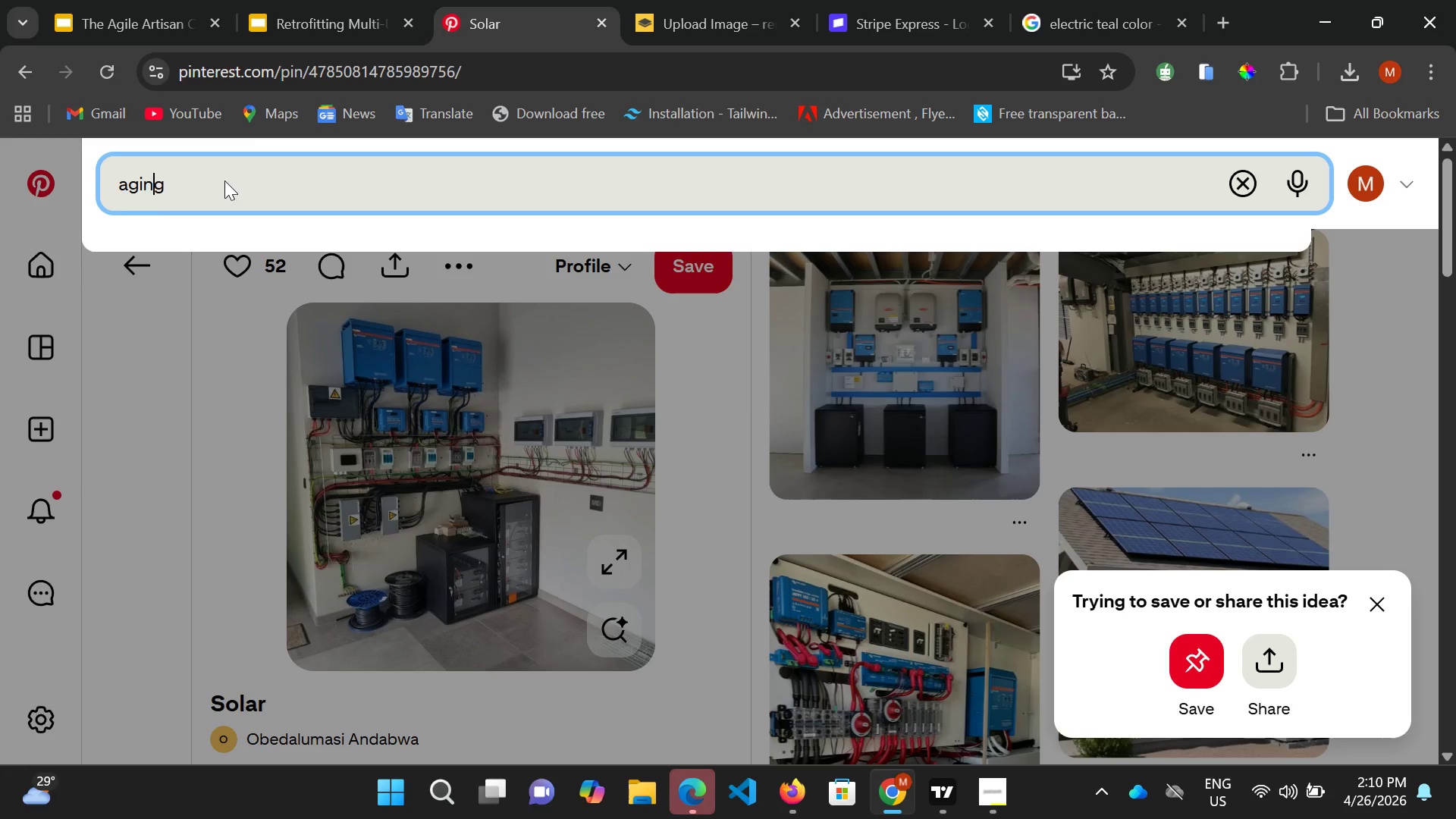 
key(ArrowRight)
 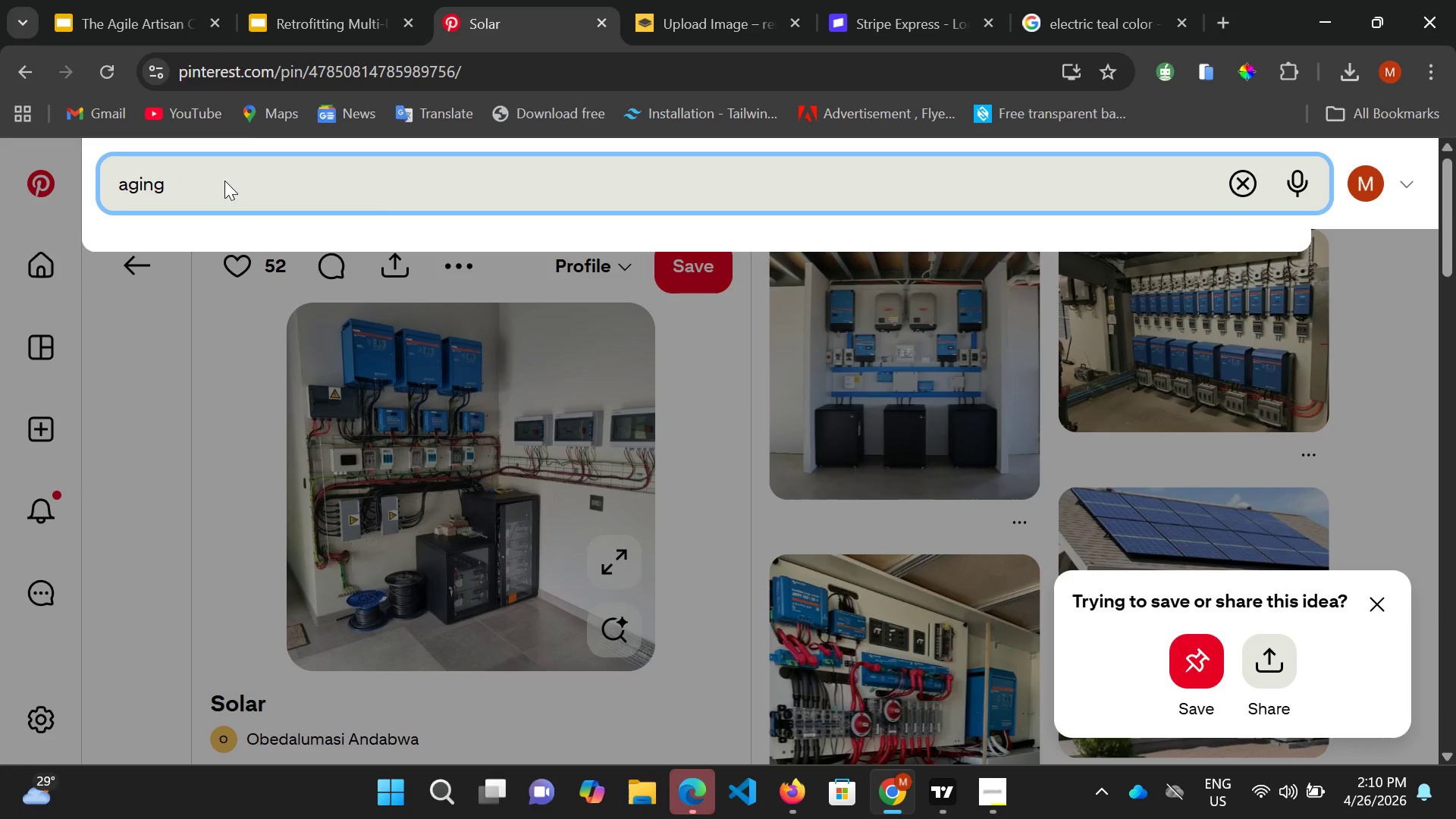 
type( APARTMENT)
 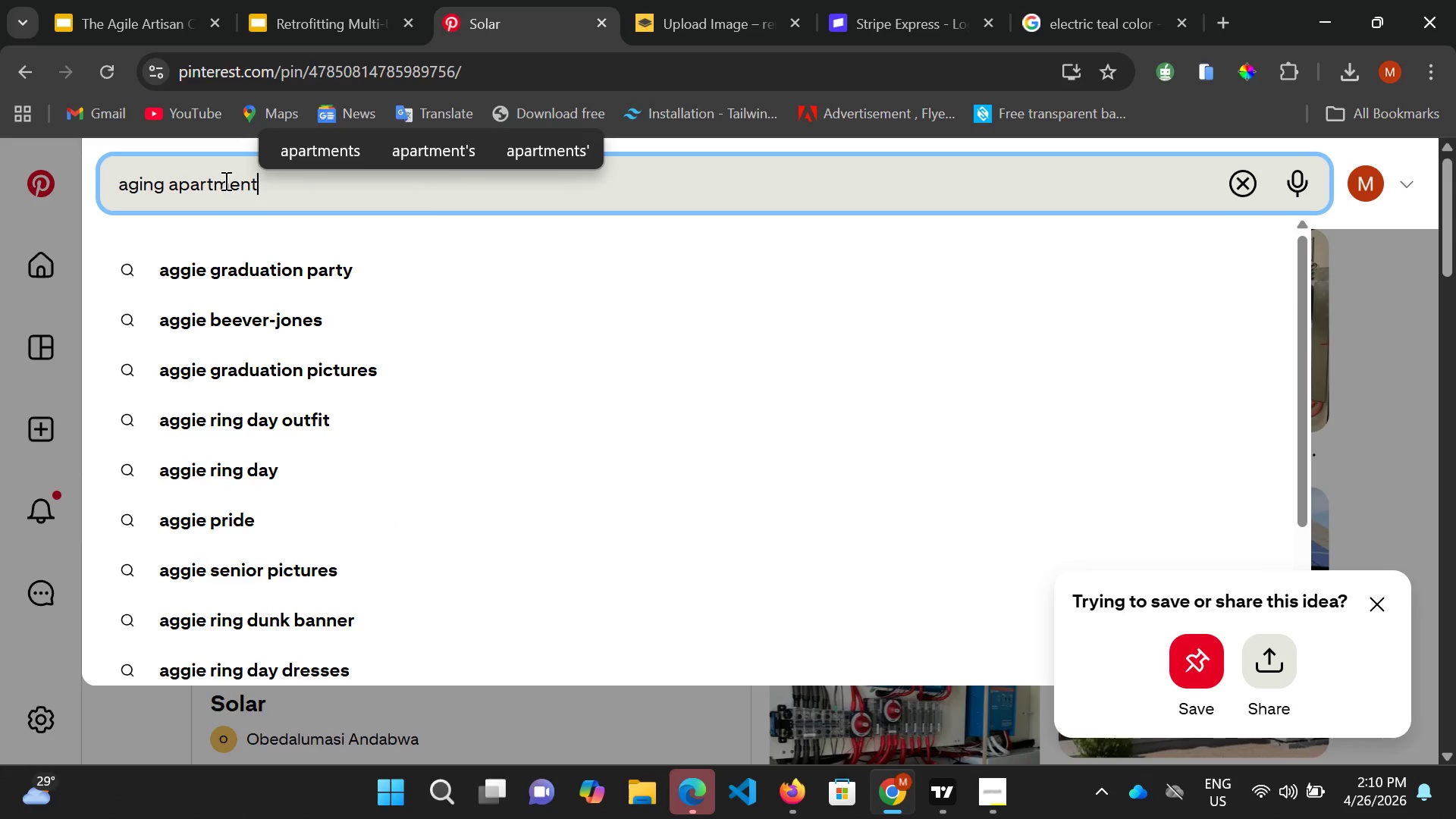 
type( COMPLEXES)
 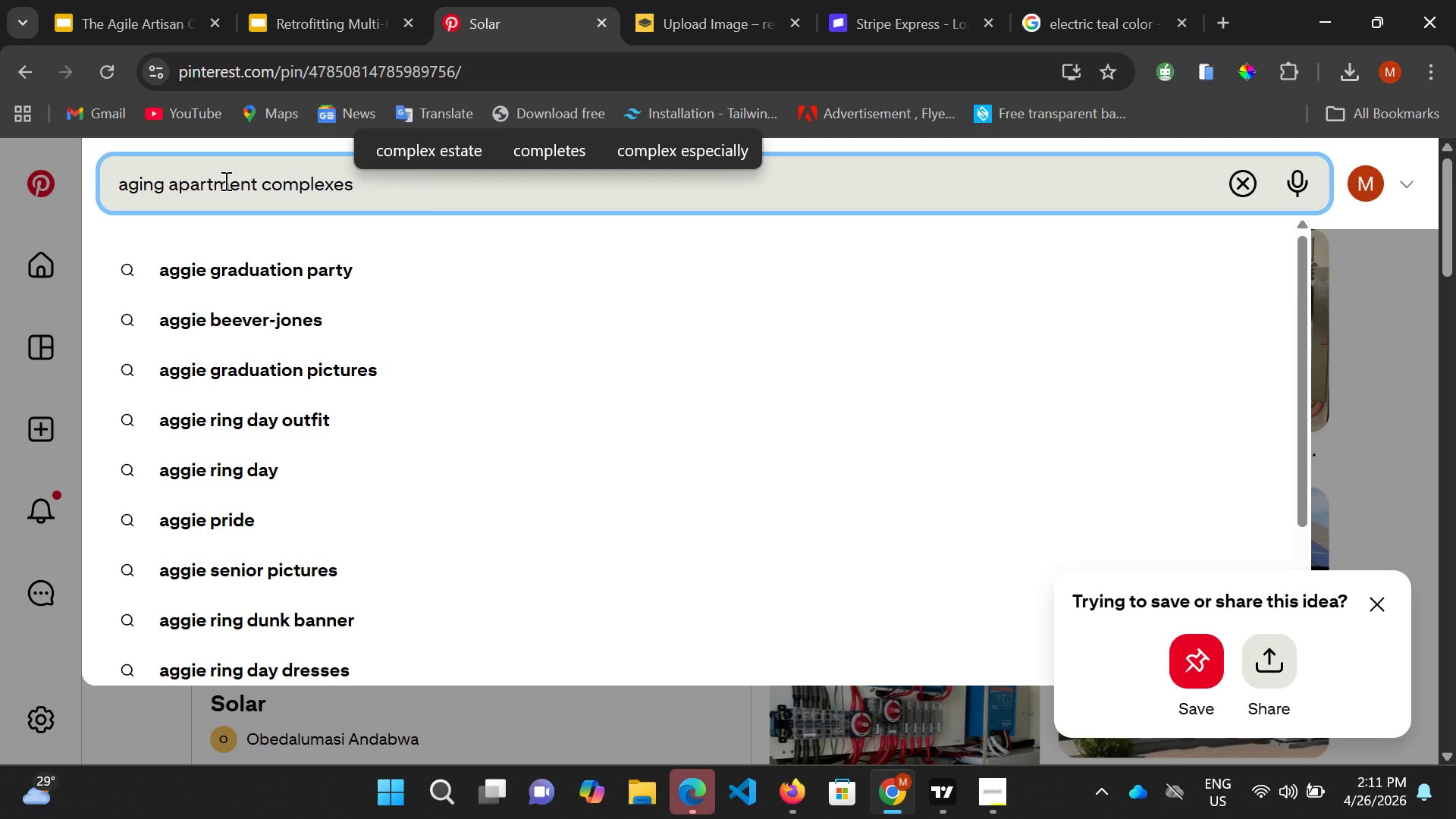 
key(Enter)
 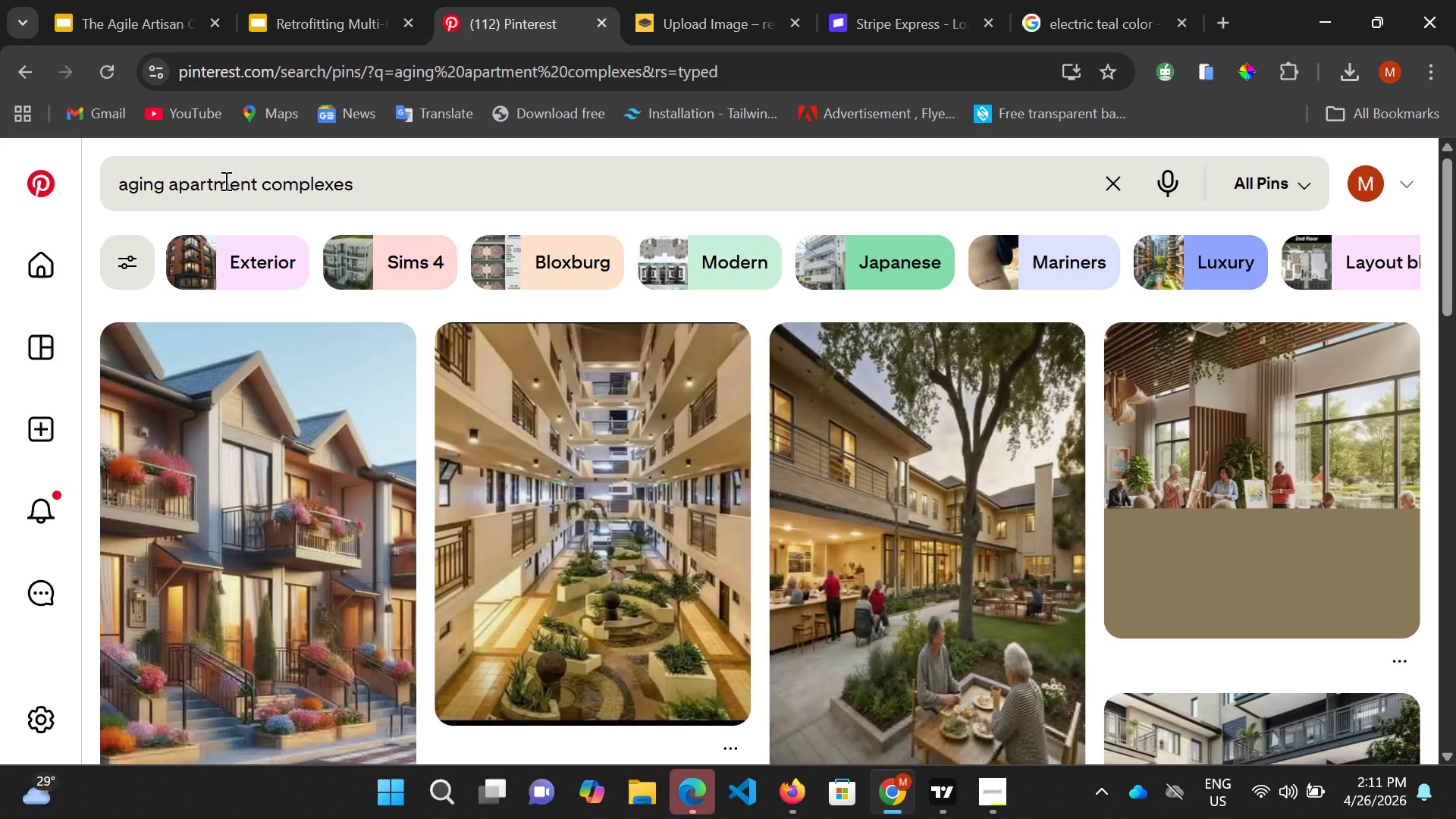 
wait(23.98)
 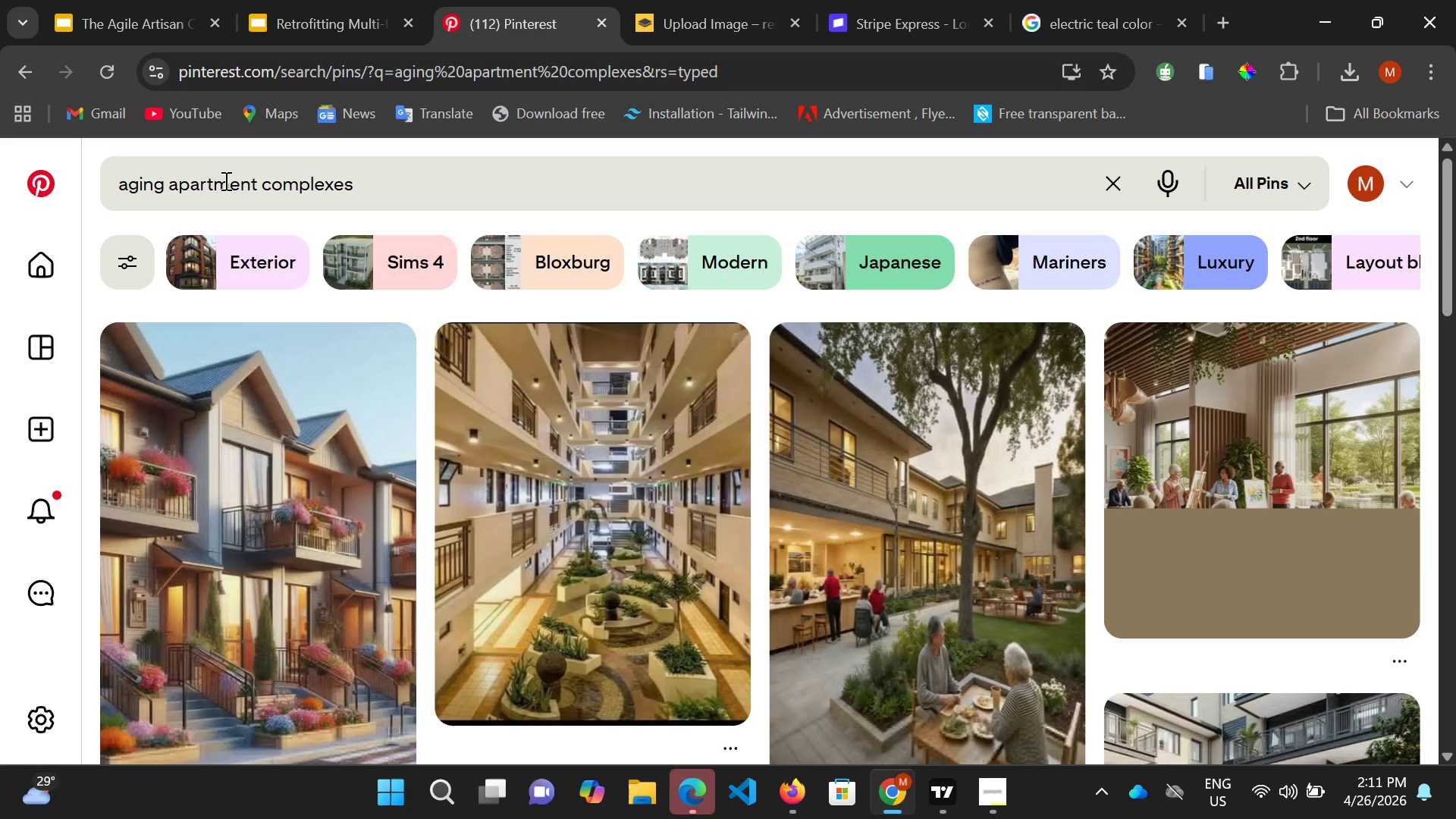 
scroll: coordinate [617, 542], scroll_direction: down, amount: 6.0
 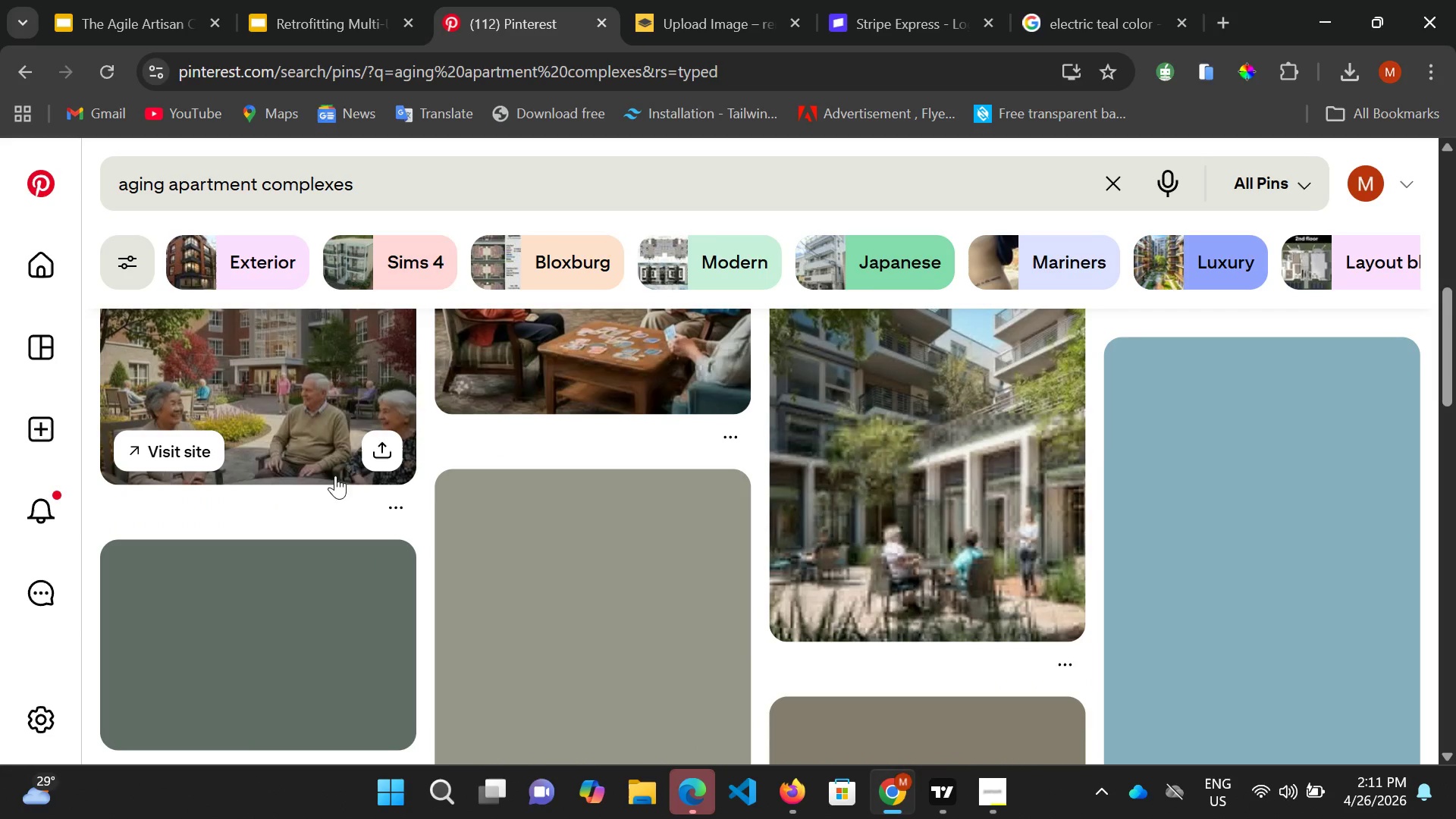 
scroll: coordinate [1000, 519], scroll_direction: up, amount: 3.0
 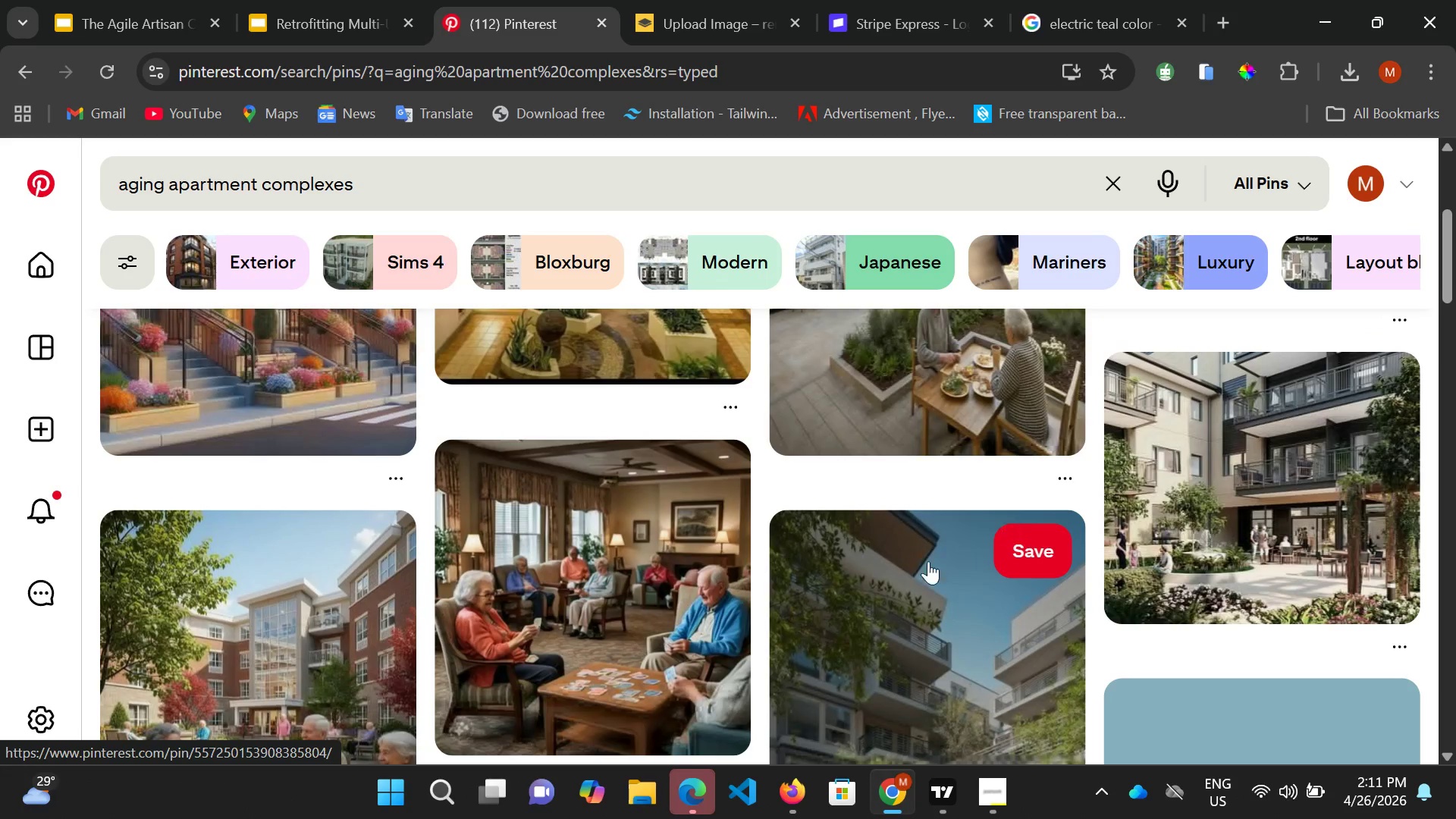 
scroll: coordinate [376, 563], scroll_direction: down, amount: 2.0
 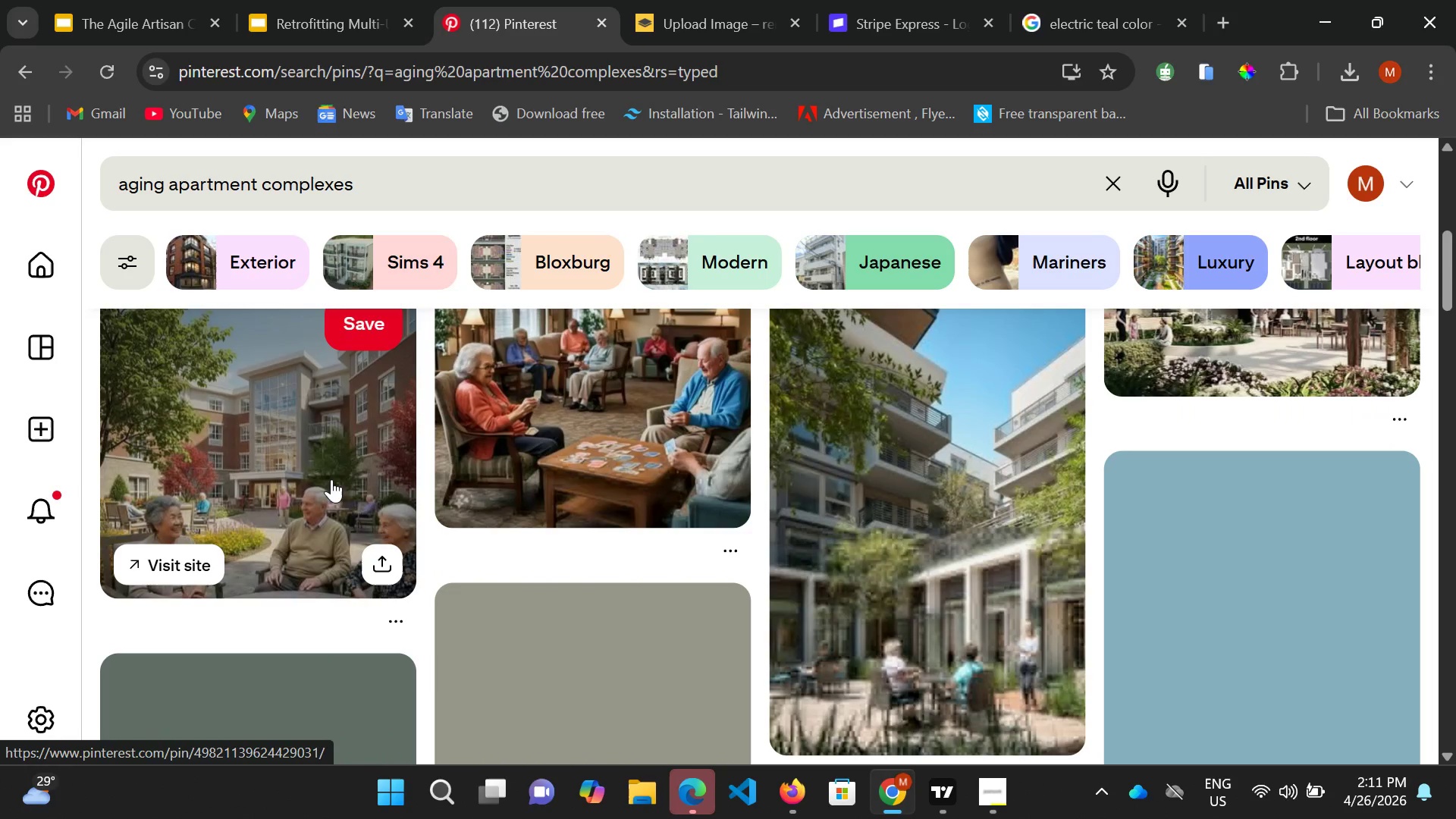 
scroll: coordinate [338, 453], scroll_direction: up, amount: 1.0
 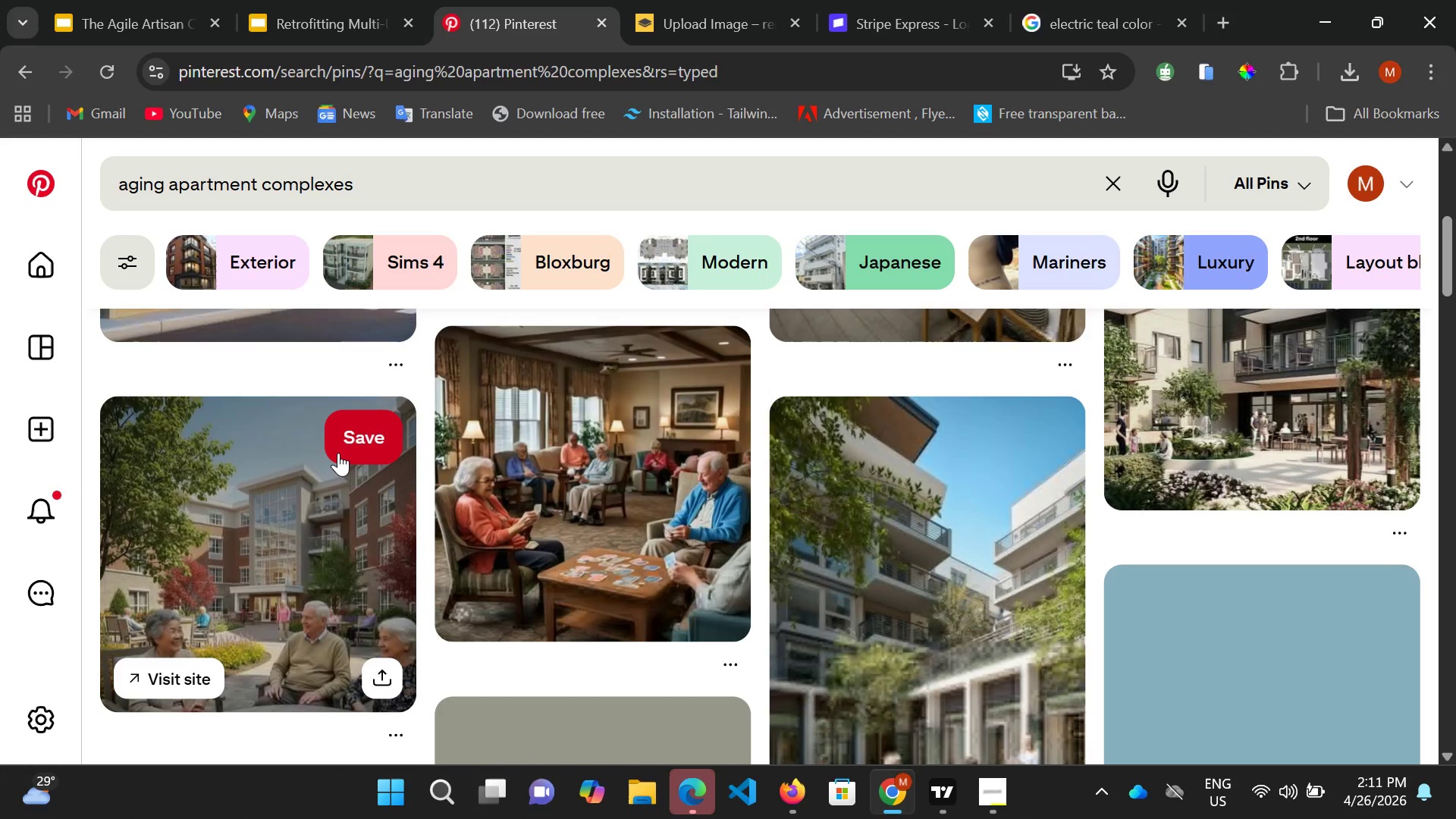 
scroll: coordinate [416, 409], scroll_direction: down, amount: 5.0
 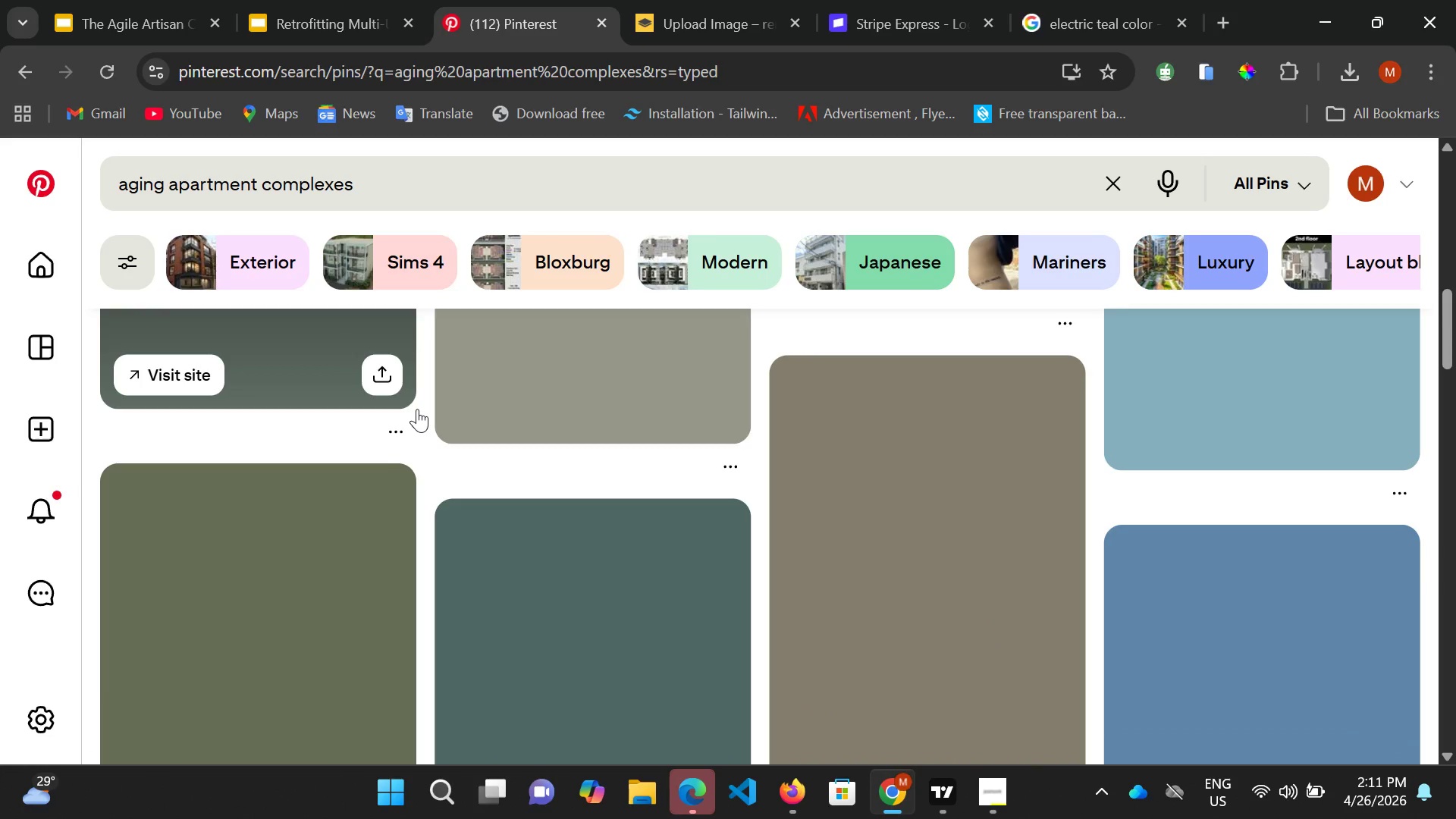 
scroll: coordinate [417, 409], scroll_direction: up, amount: 3.0
 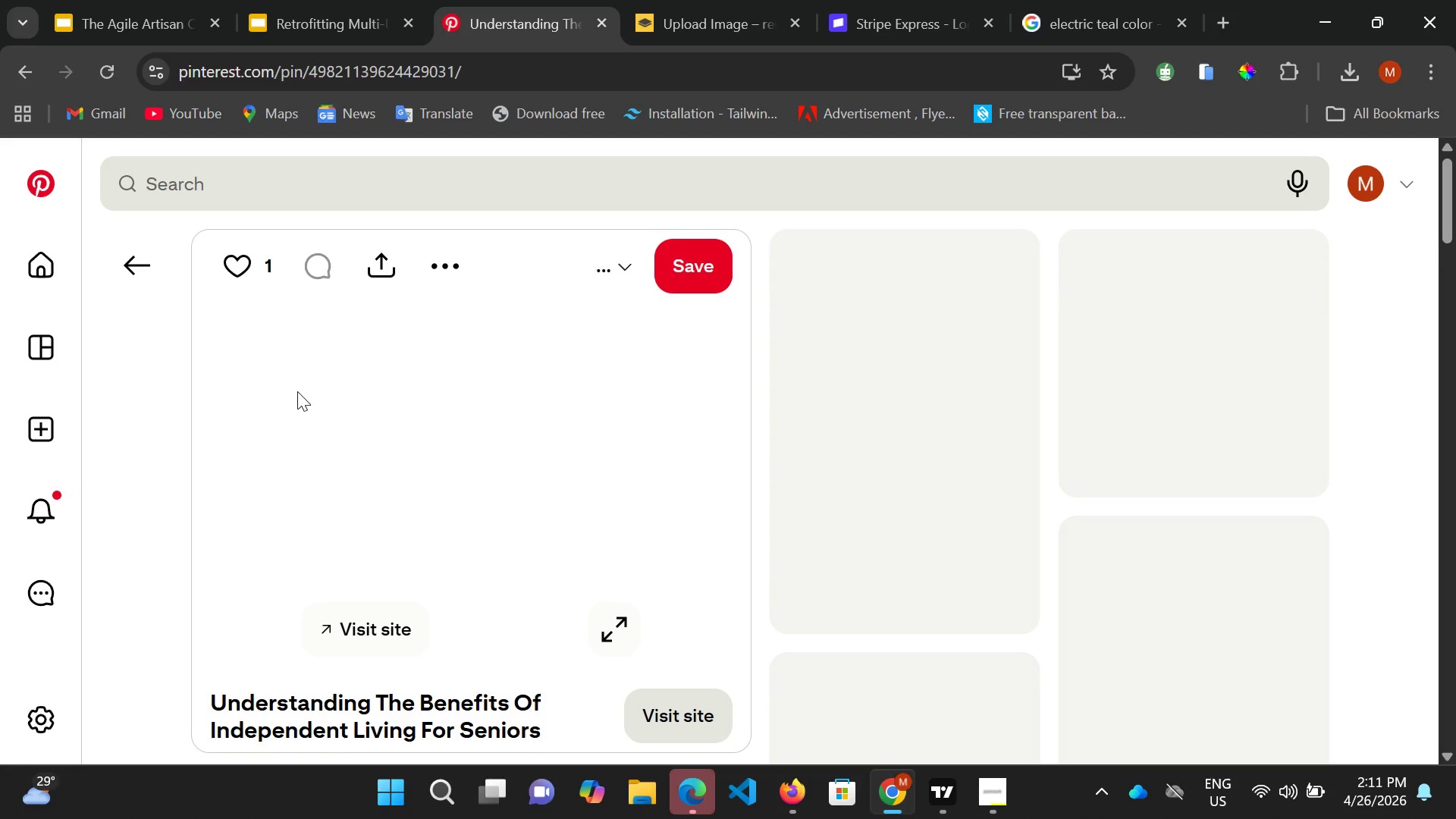 
mouse_move([300, 59])
 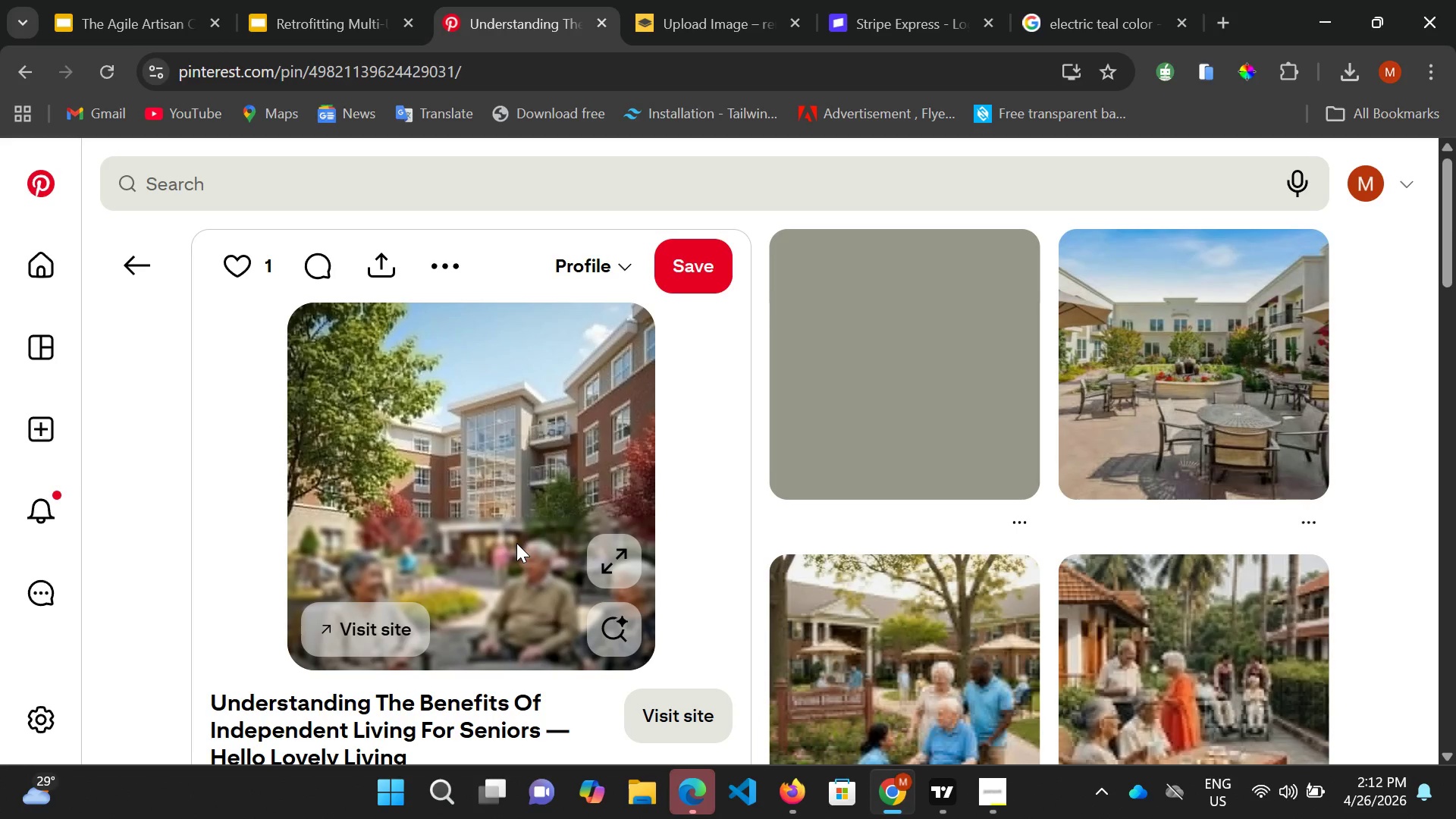 
wait(51.58)
 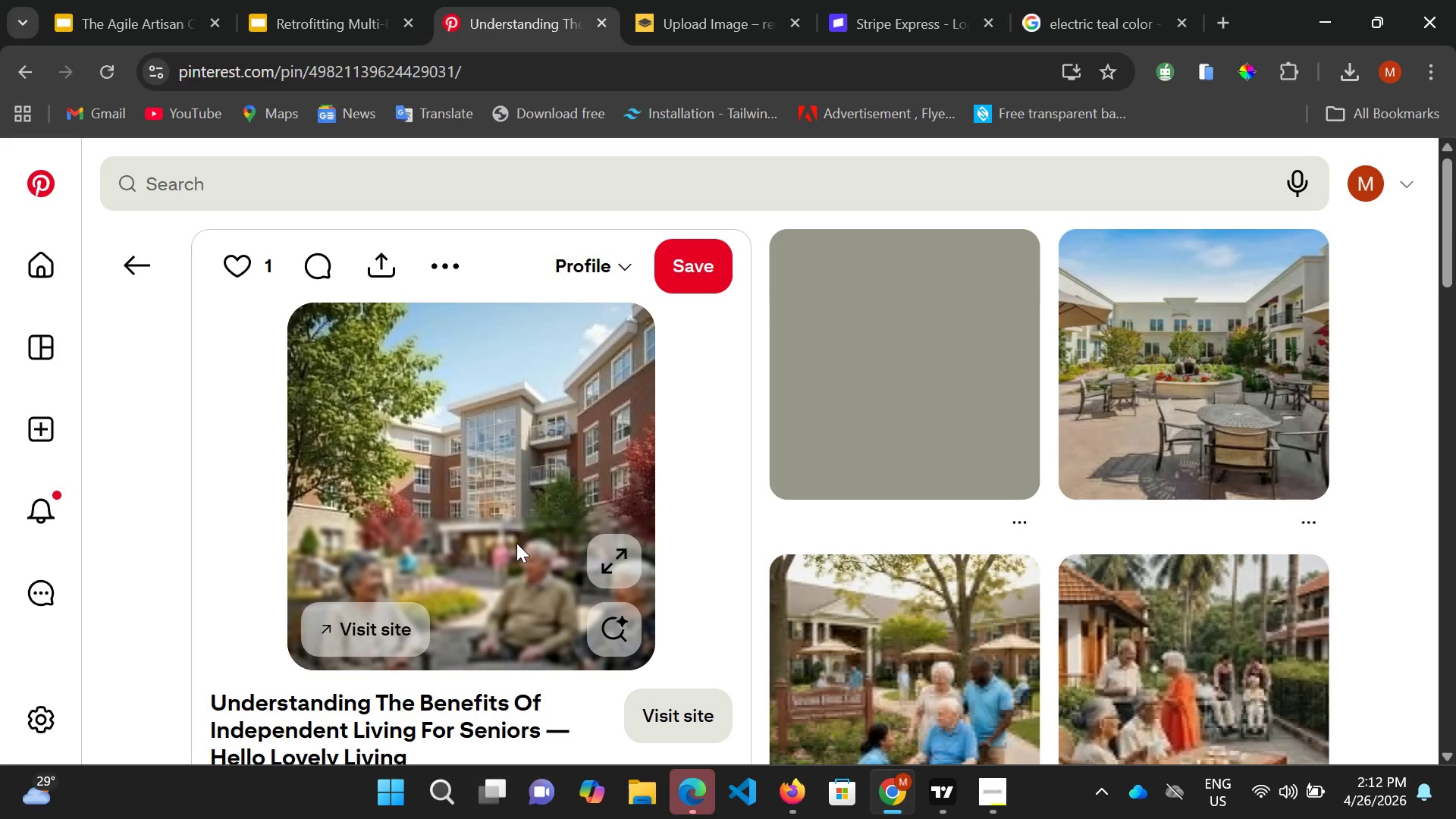 
scroll: coordinate [625, 481], scroll_direction: down, amount: 6.0
 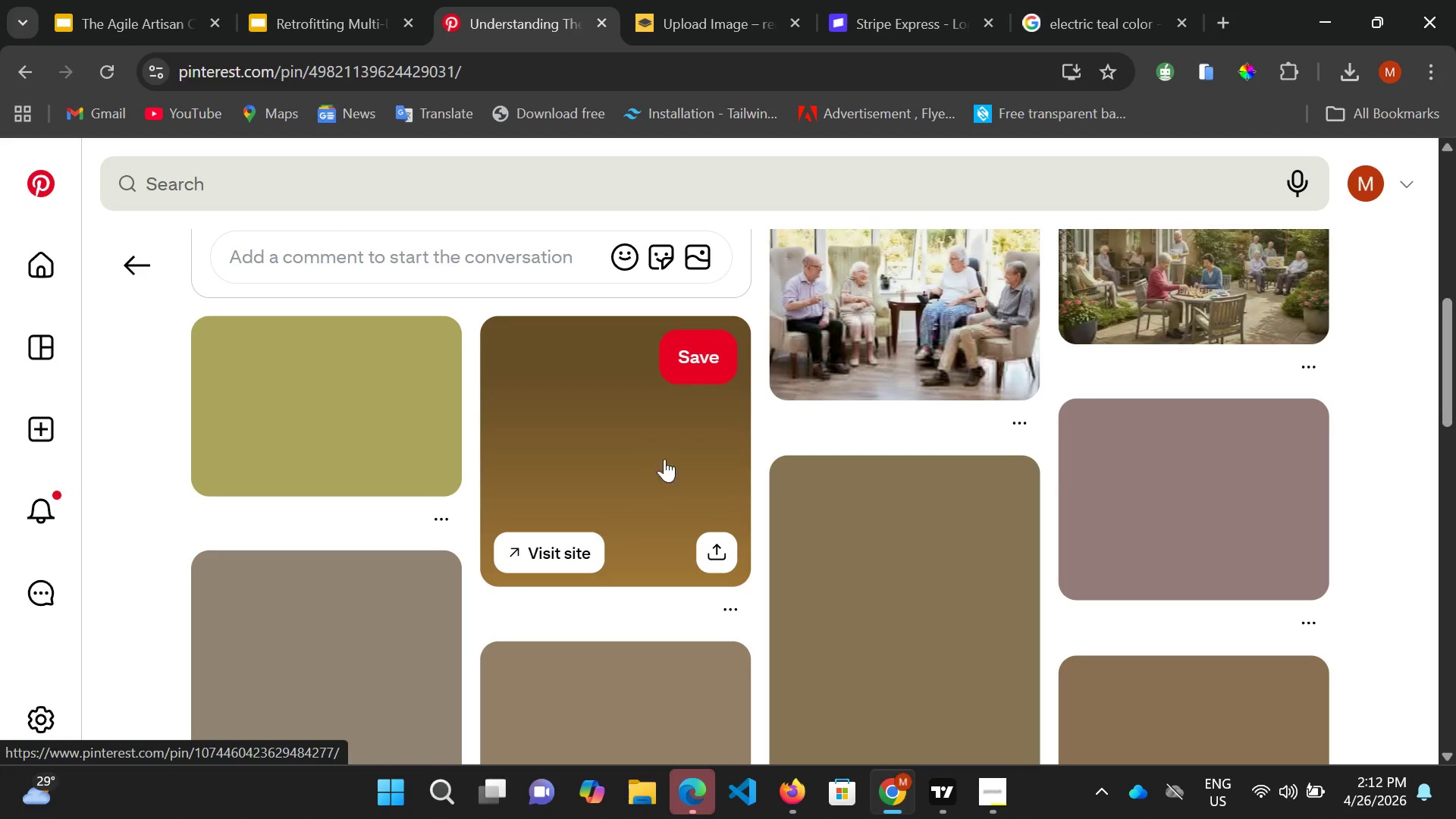 
scroll: coordinate [641, 465], scroll_direction: up, amount: 4.0
 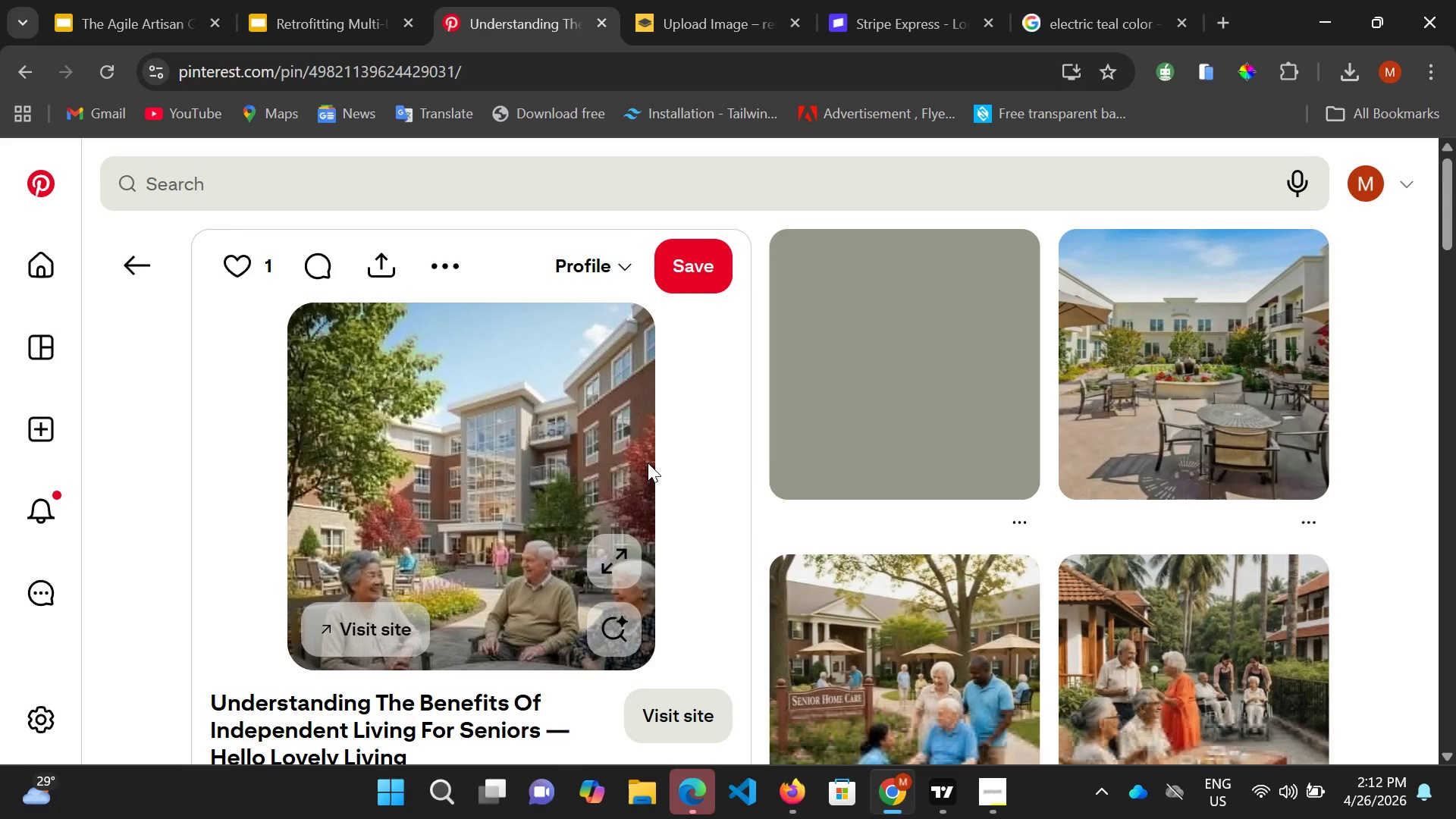 
scroll: coordinate [648, 463], scroll_direction: down, amount: 1.0
 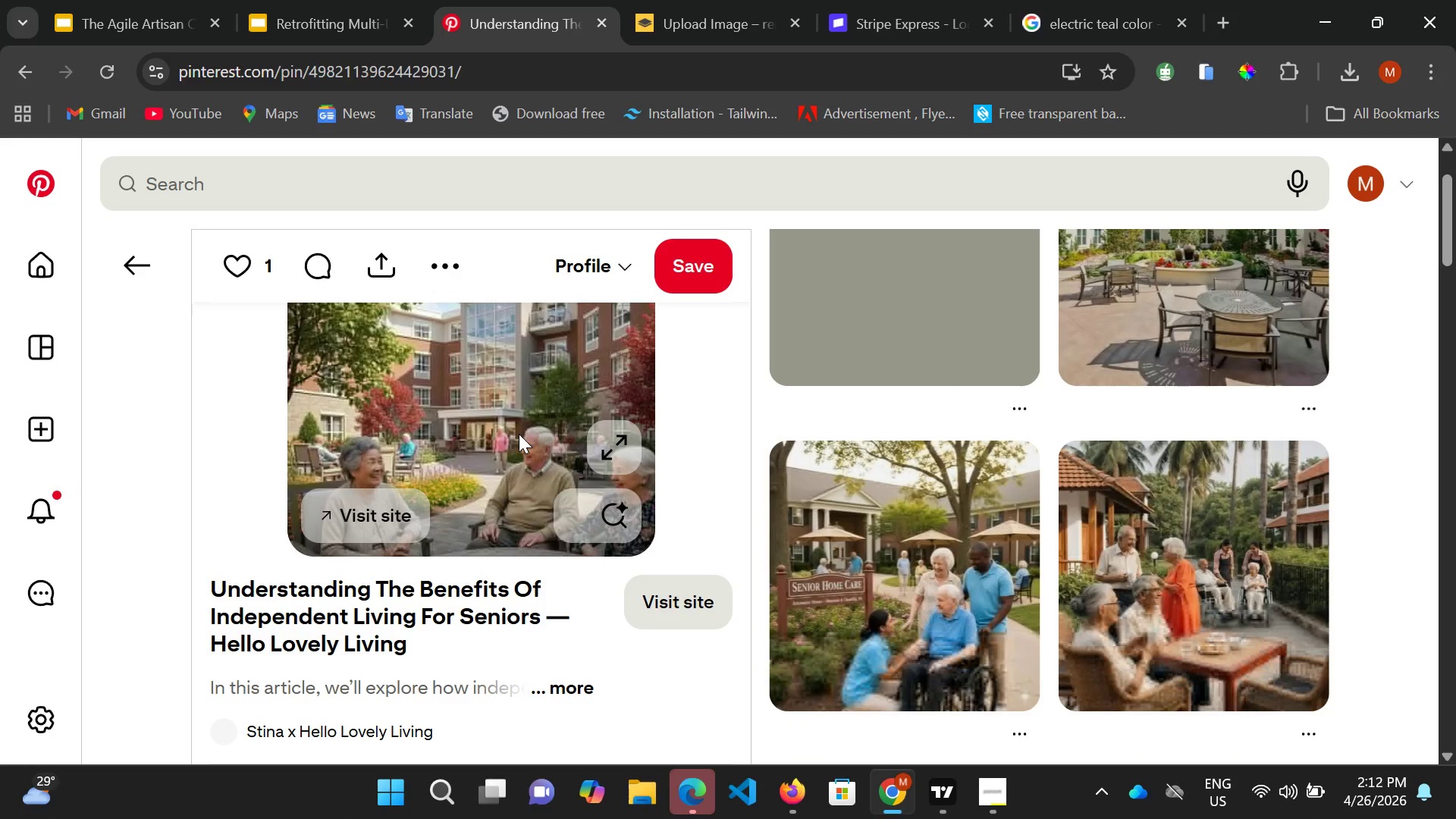 
left_click([519, 401])
 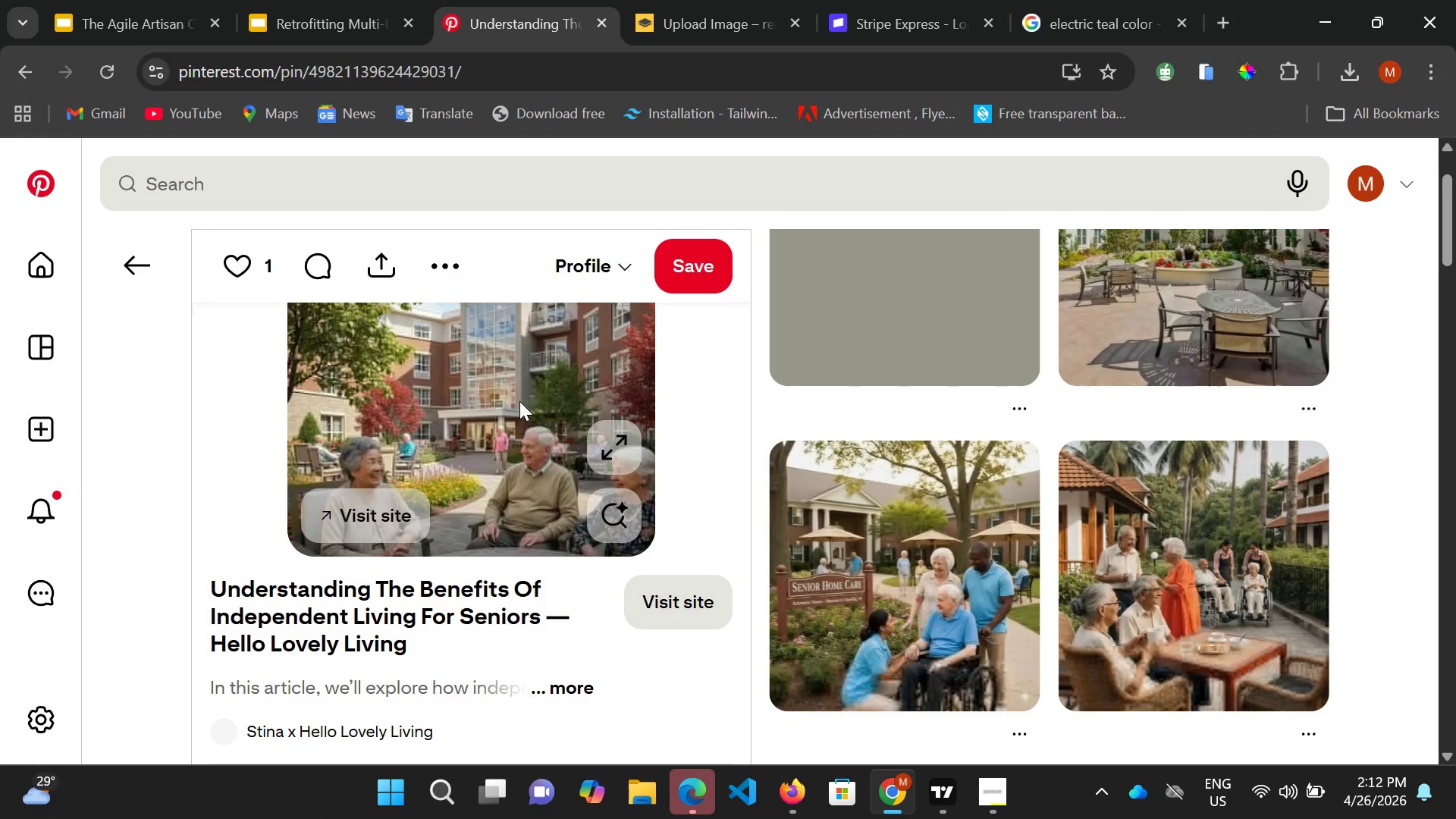 
scroll: coordinate [522, 404], scroll_direction: up, amount: 2.0
 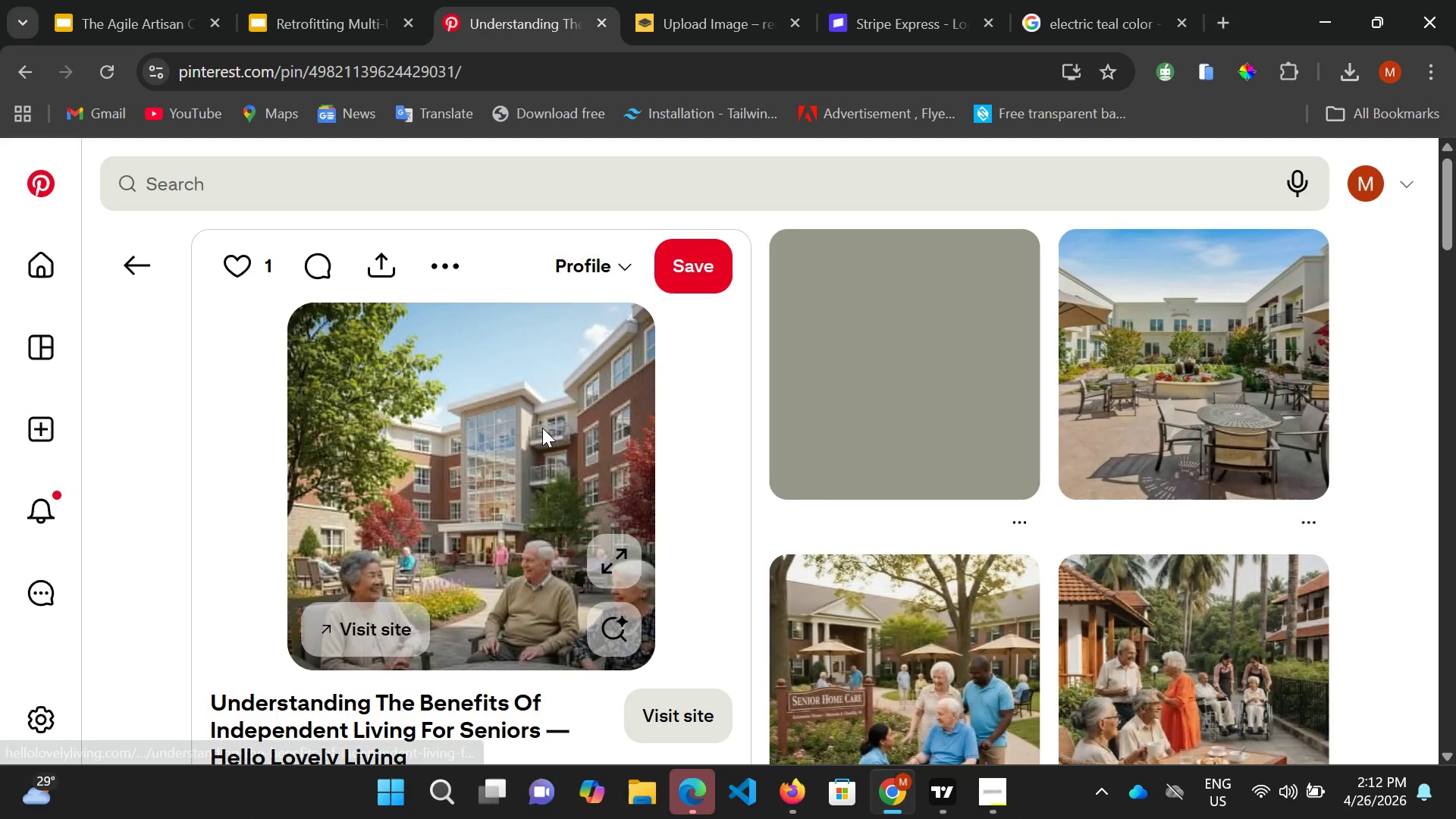 
right_click([542, 428])
 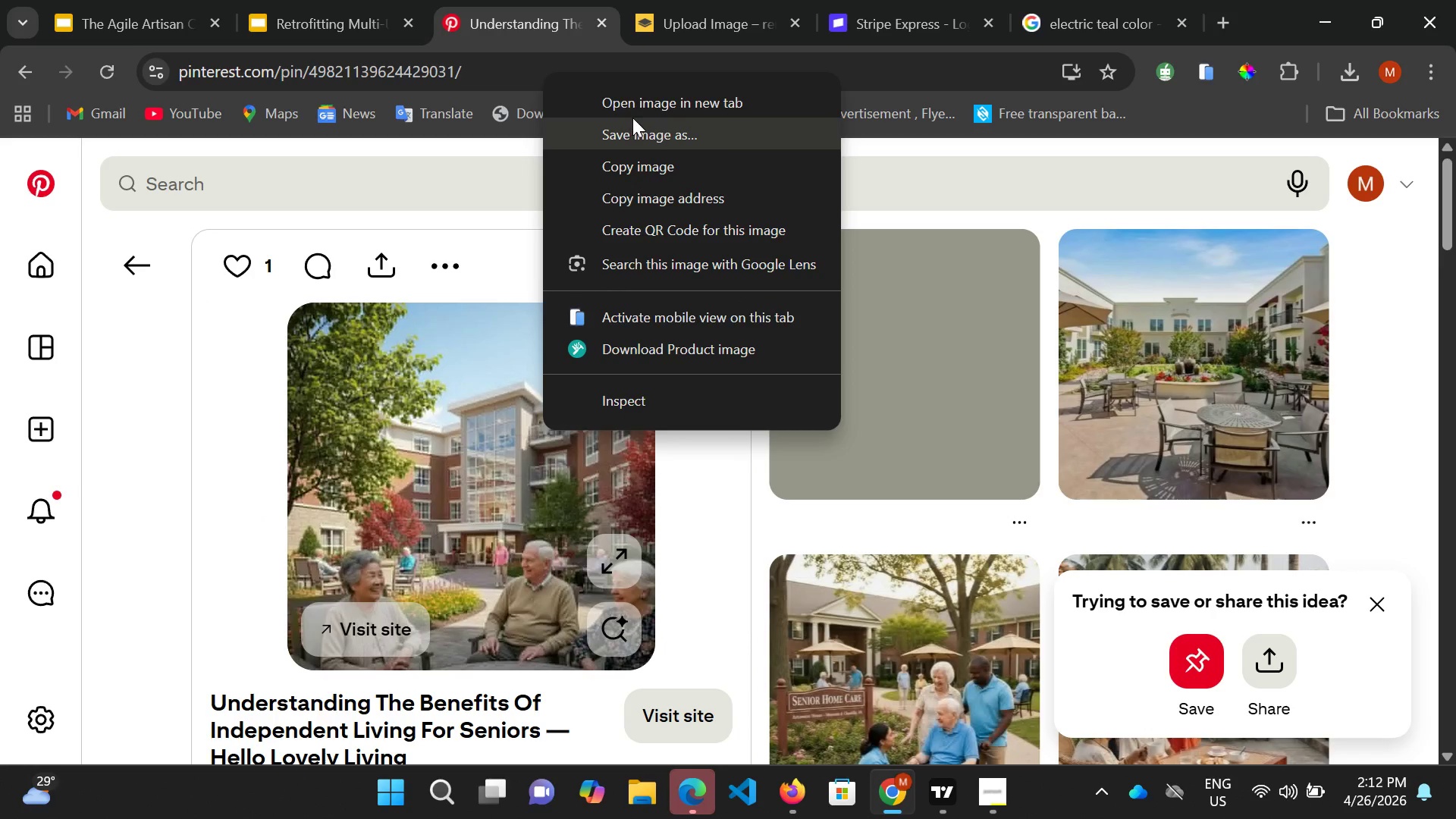 
wait(6.33)
 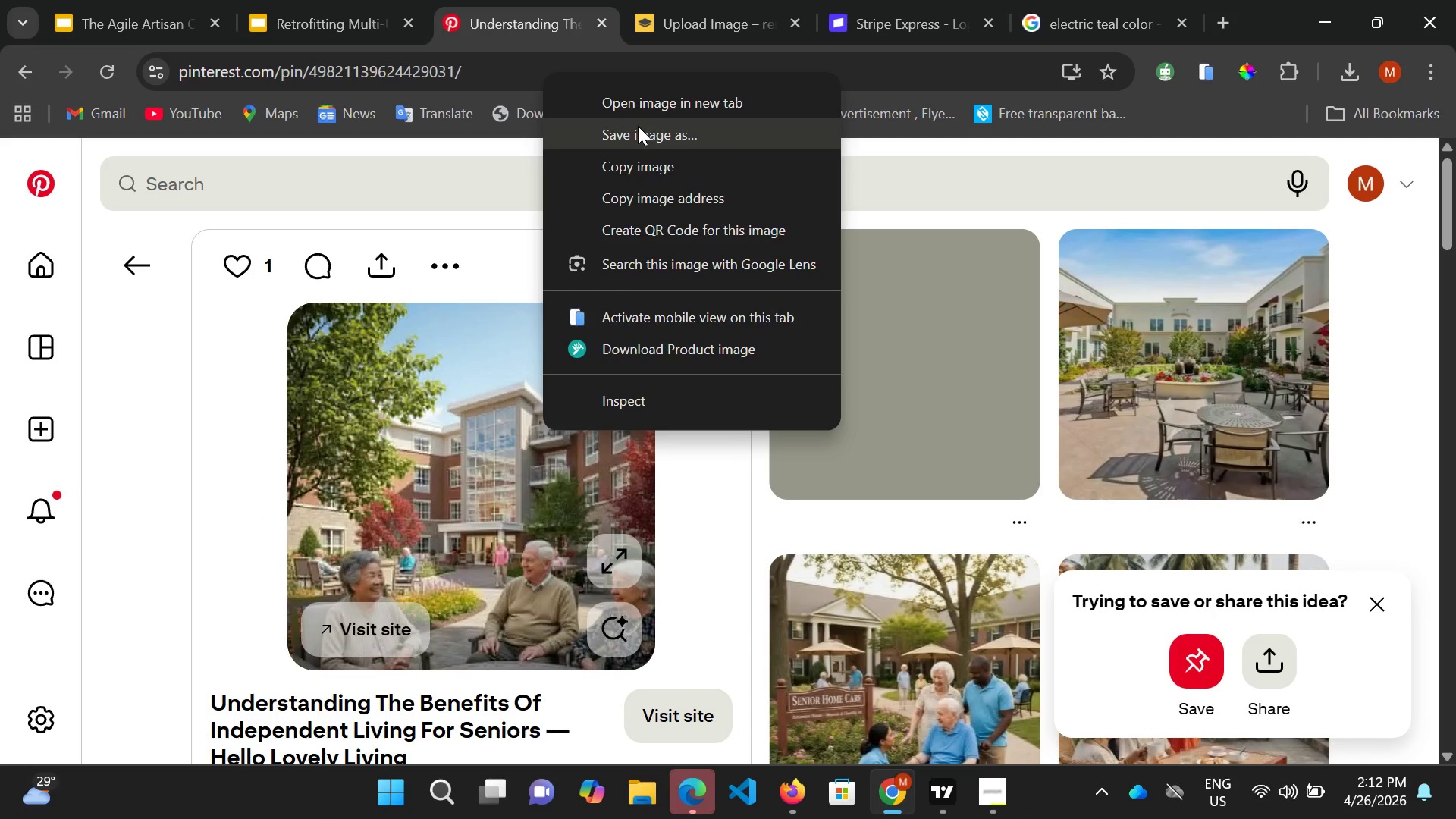 
left_click([629, 138])
 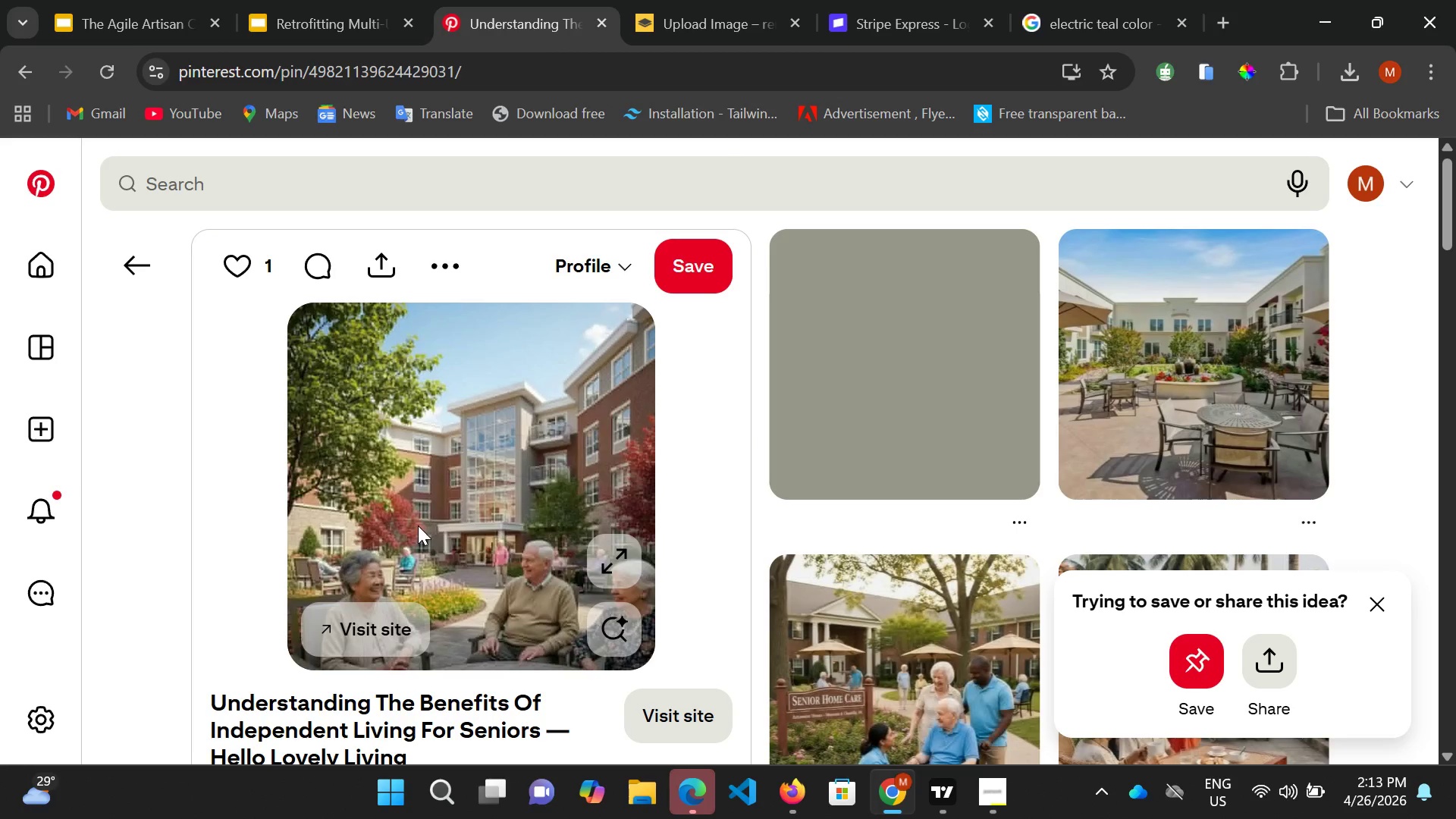 
wait(13.38)
 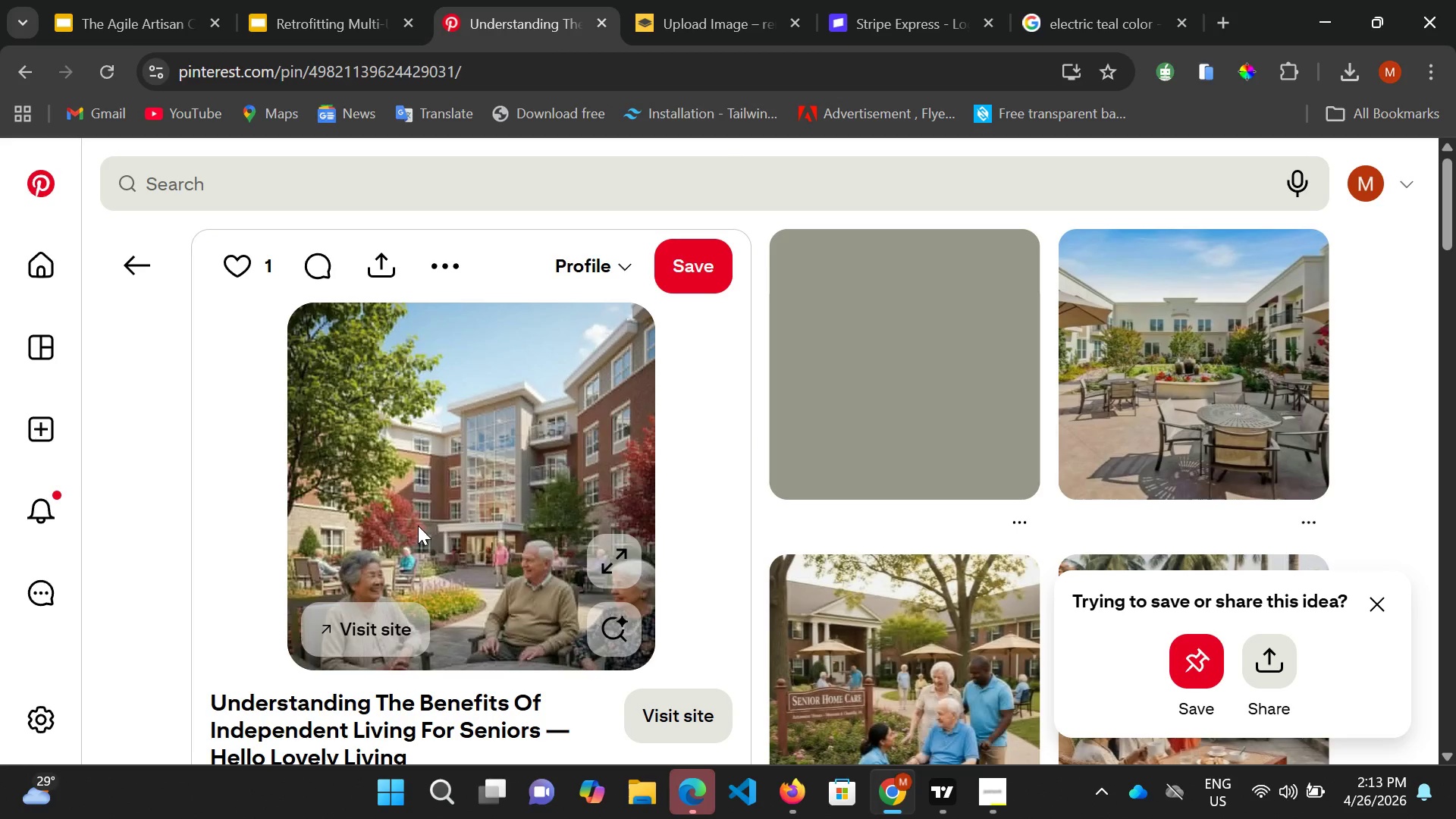 
right_click([455, 447])
 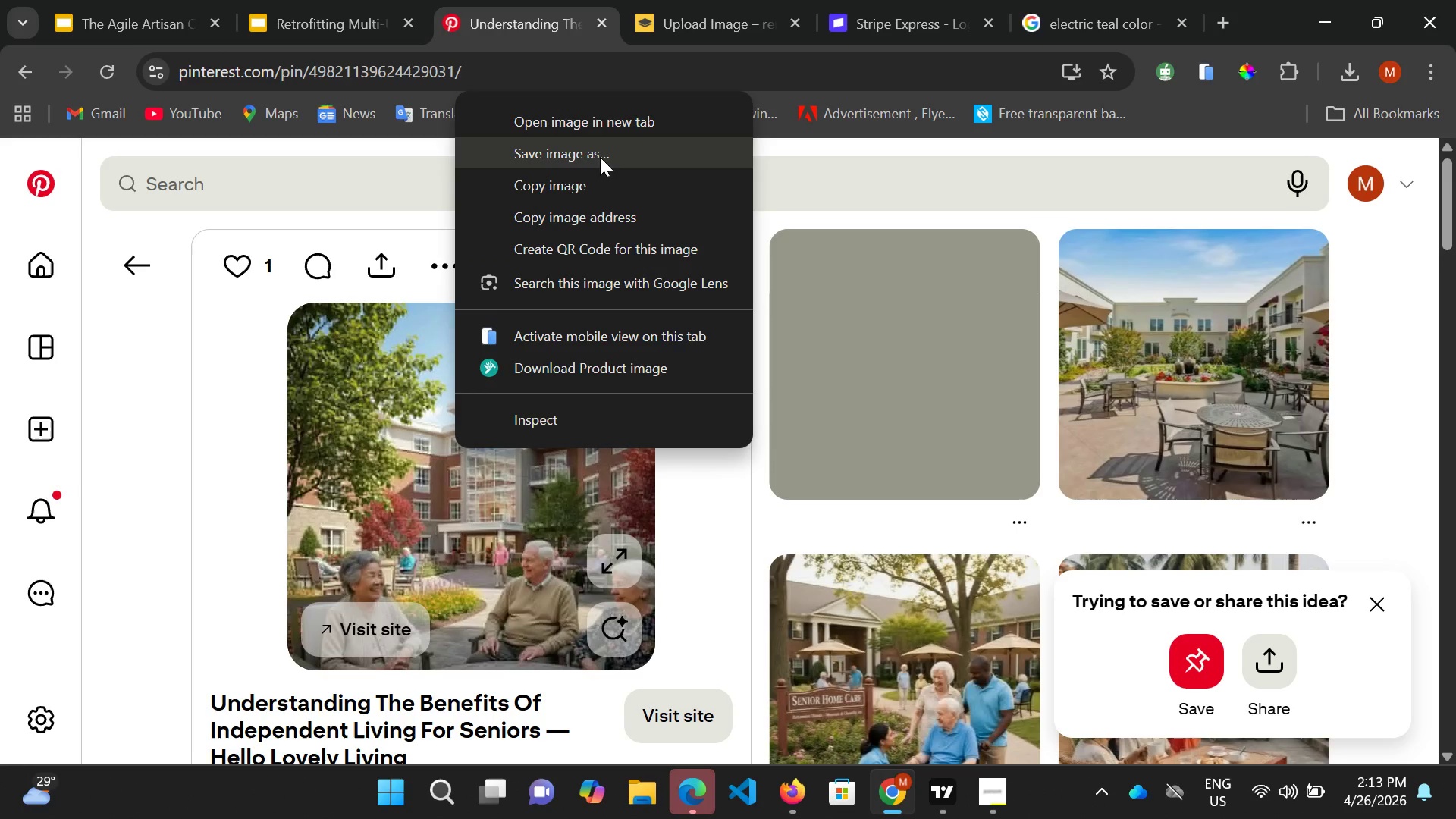 
left_click([603, 152])
 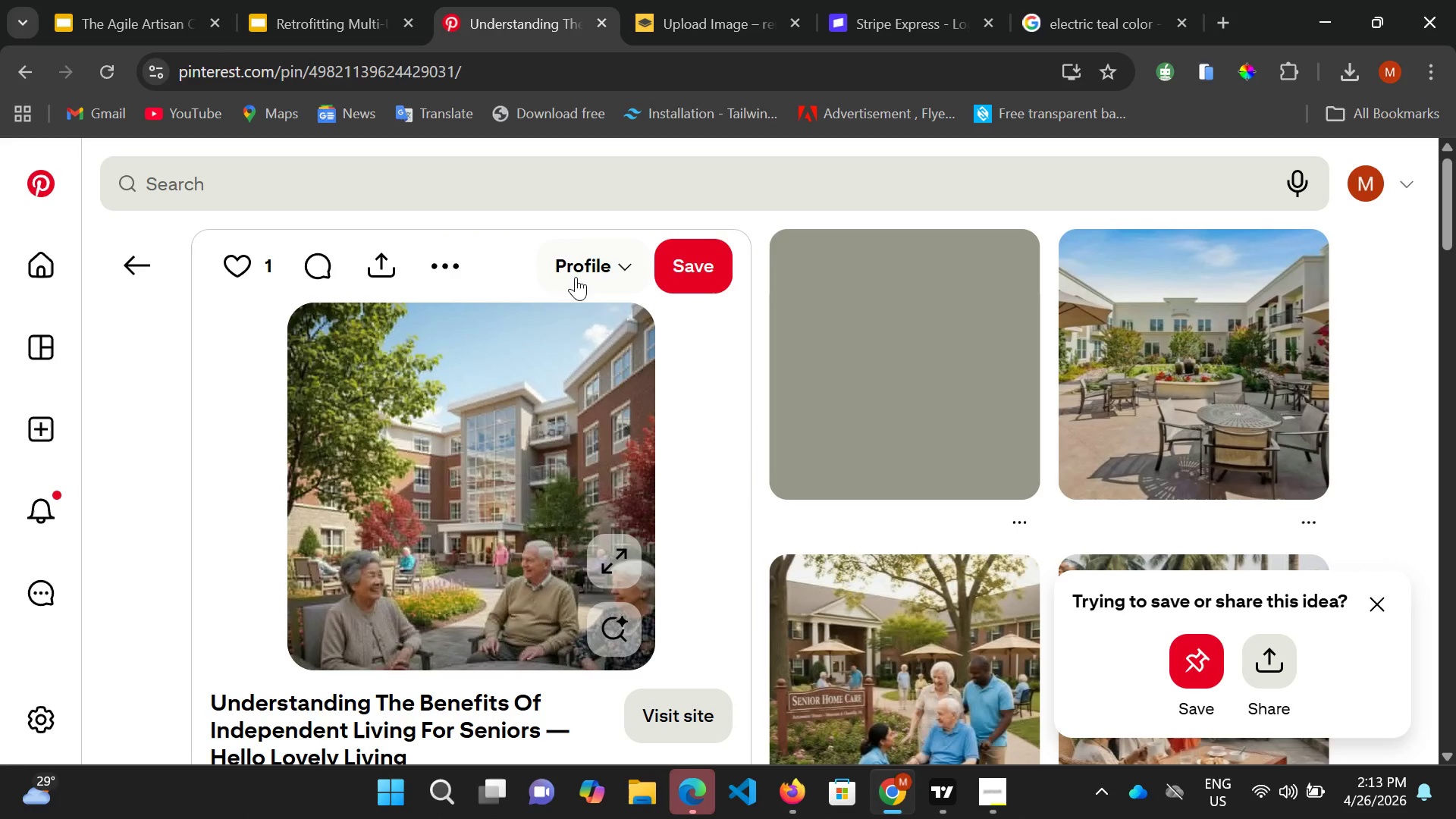 
wait(5.88)
 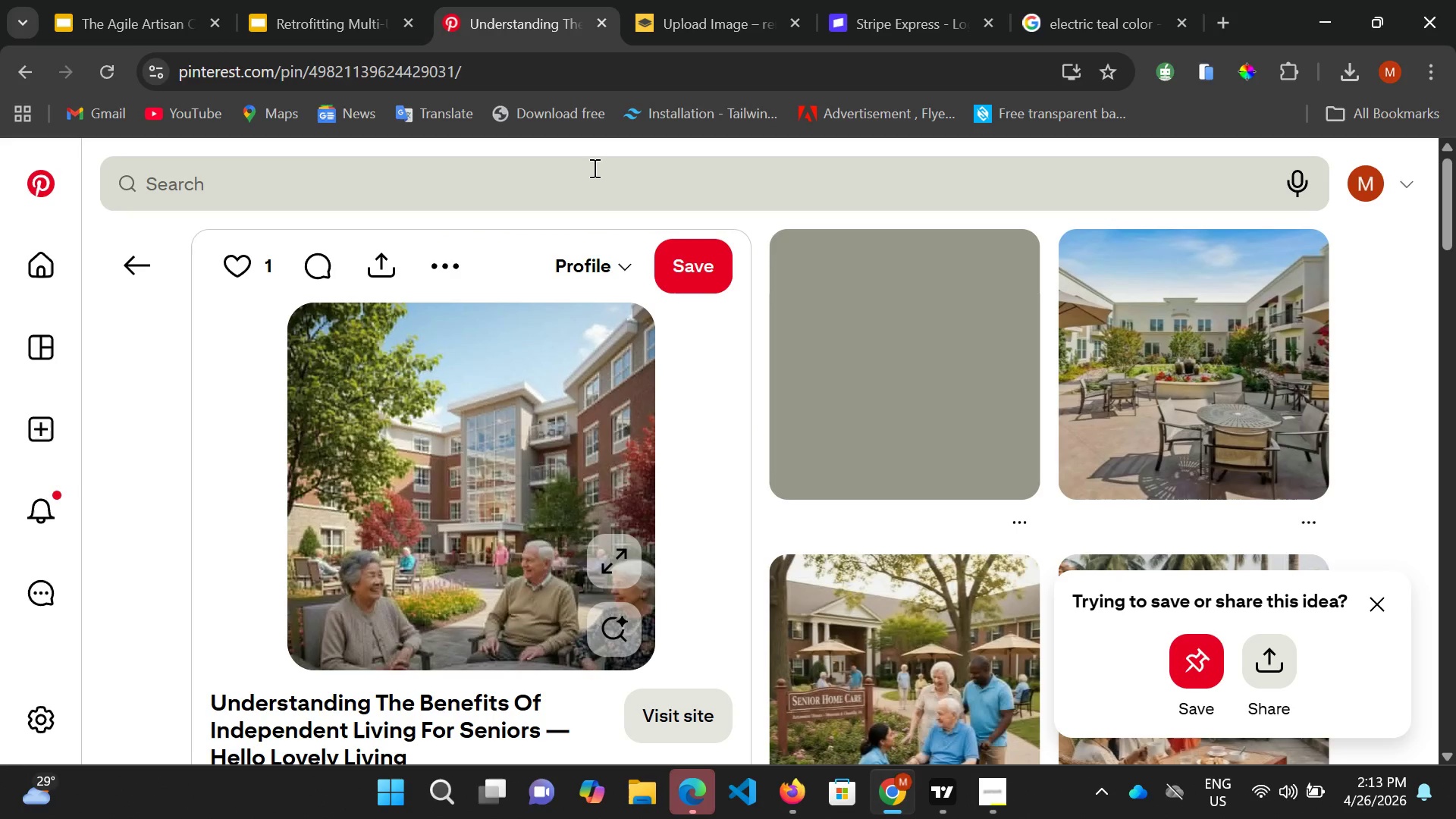 
scroll: coordinate [518, 525], scroll_direction: down, amount: 3.0
 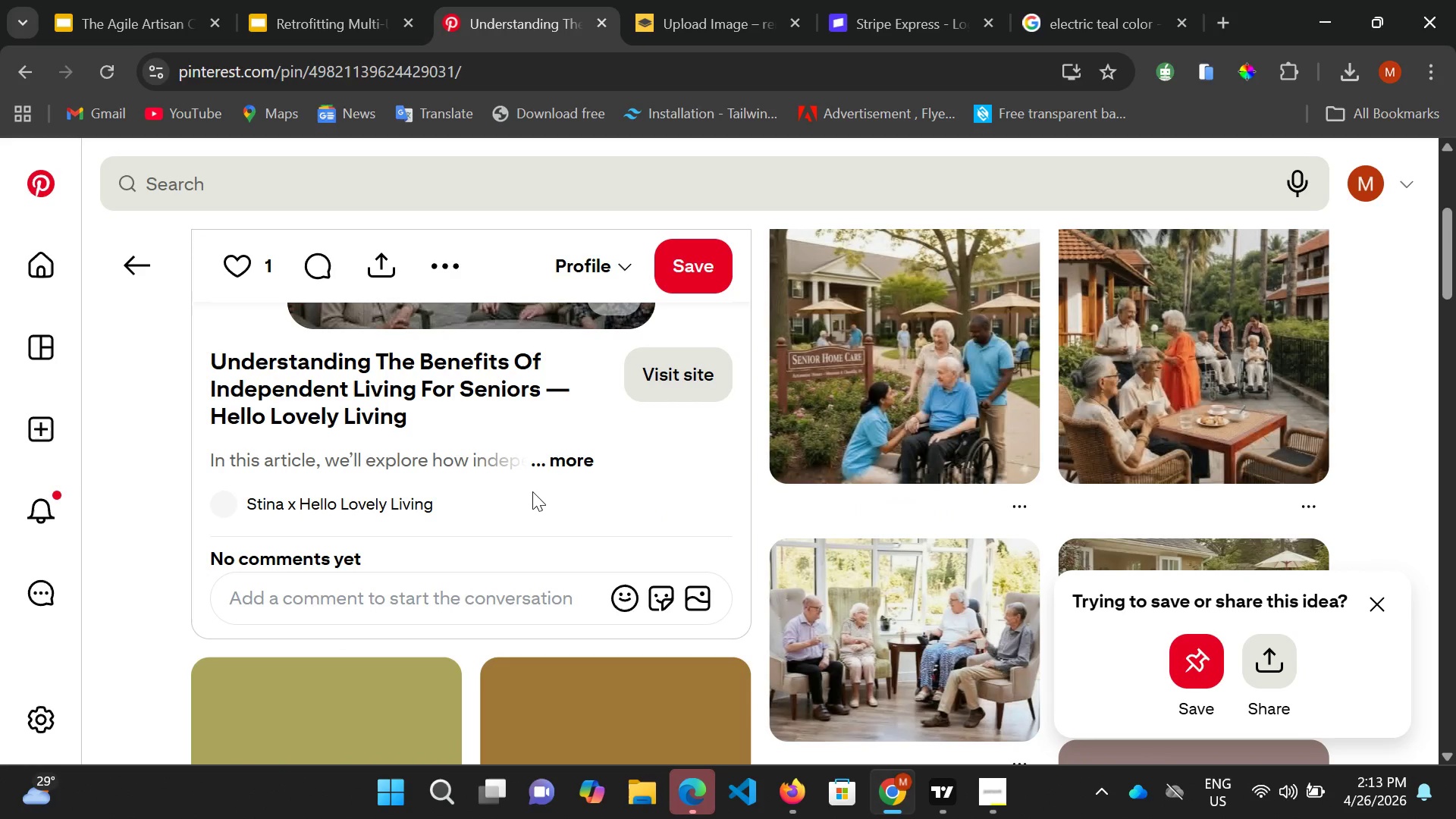 
scroll: coordinate [515, 520], scroll_direction: up, amount: 3.0
 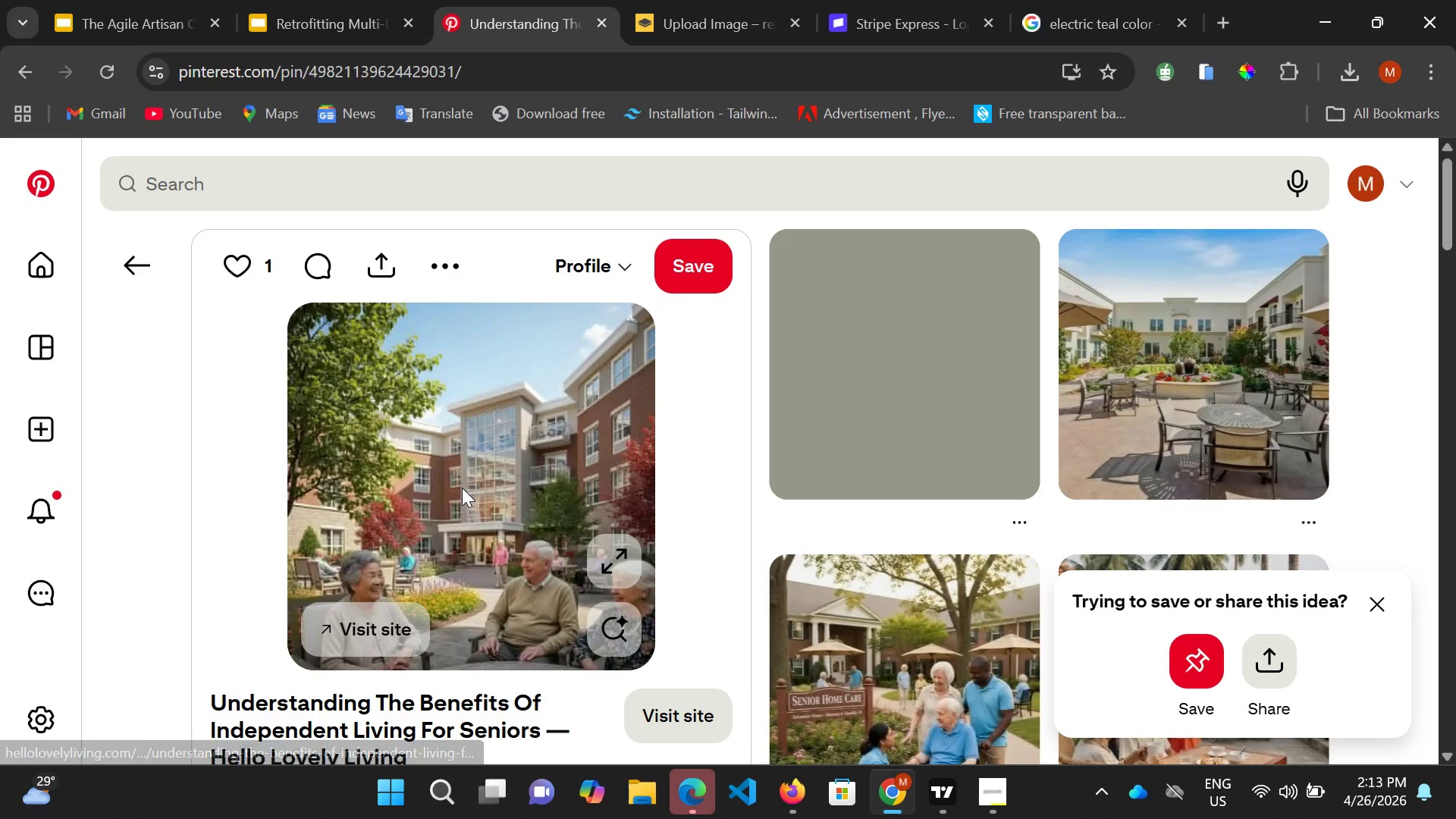 
mouse_move([486, 489])
 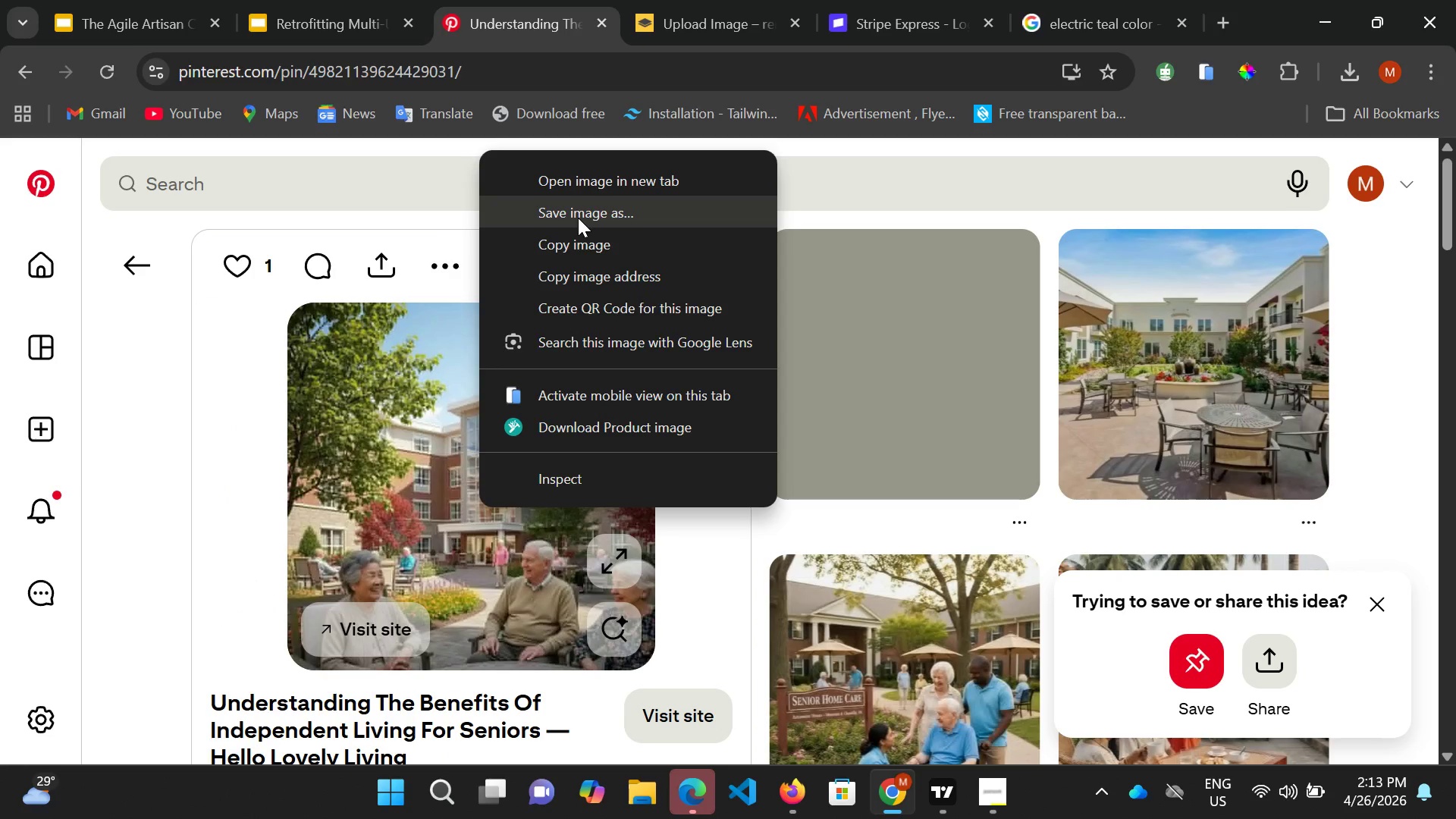 
left_click_drag(start_coordinate=[578, 218], to_coordinate=[584, 214])
 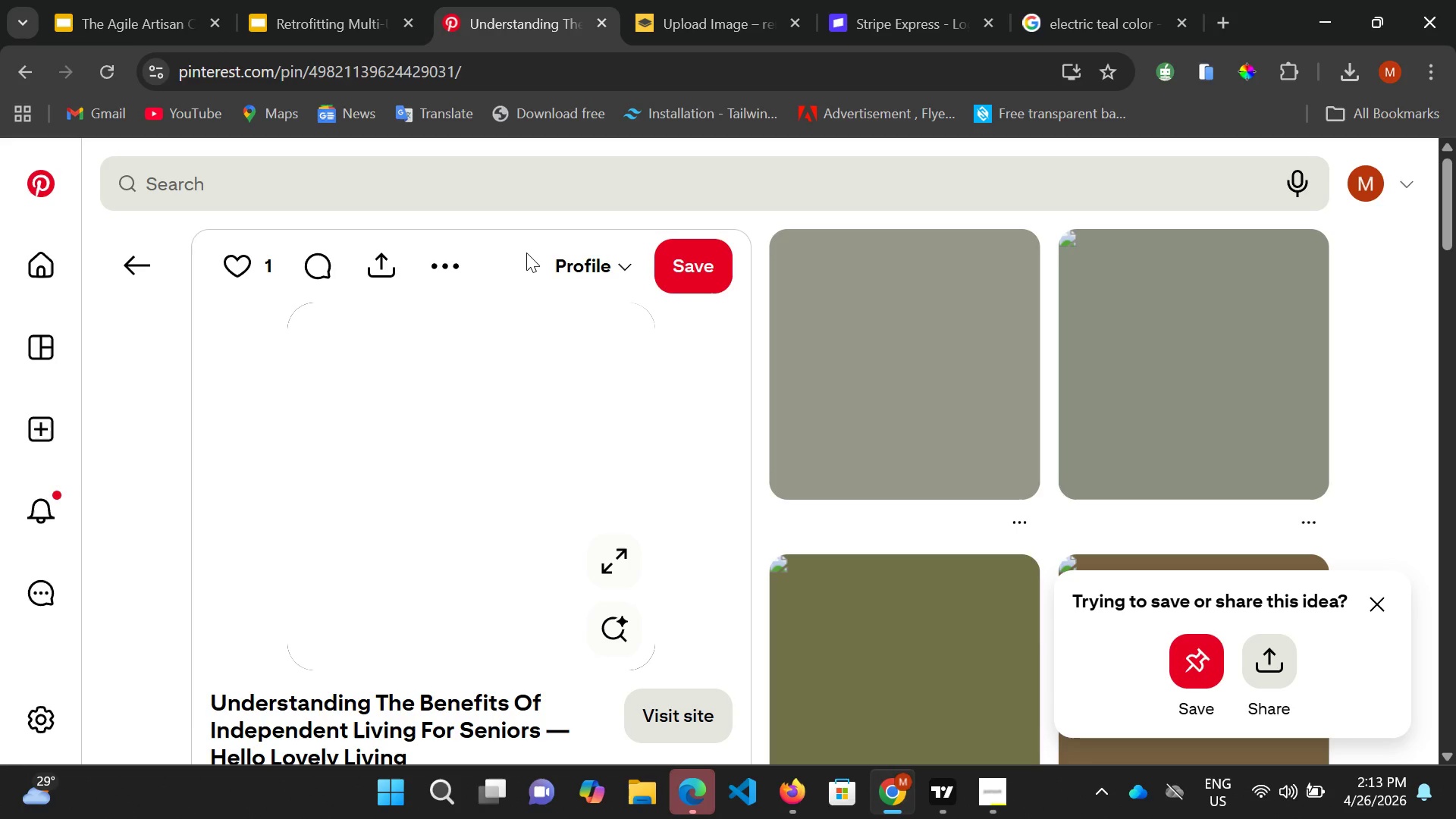 
wait(9.17)
 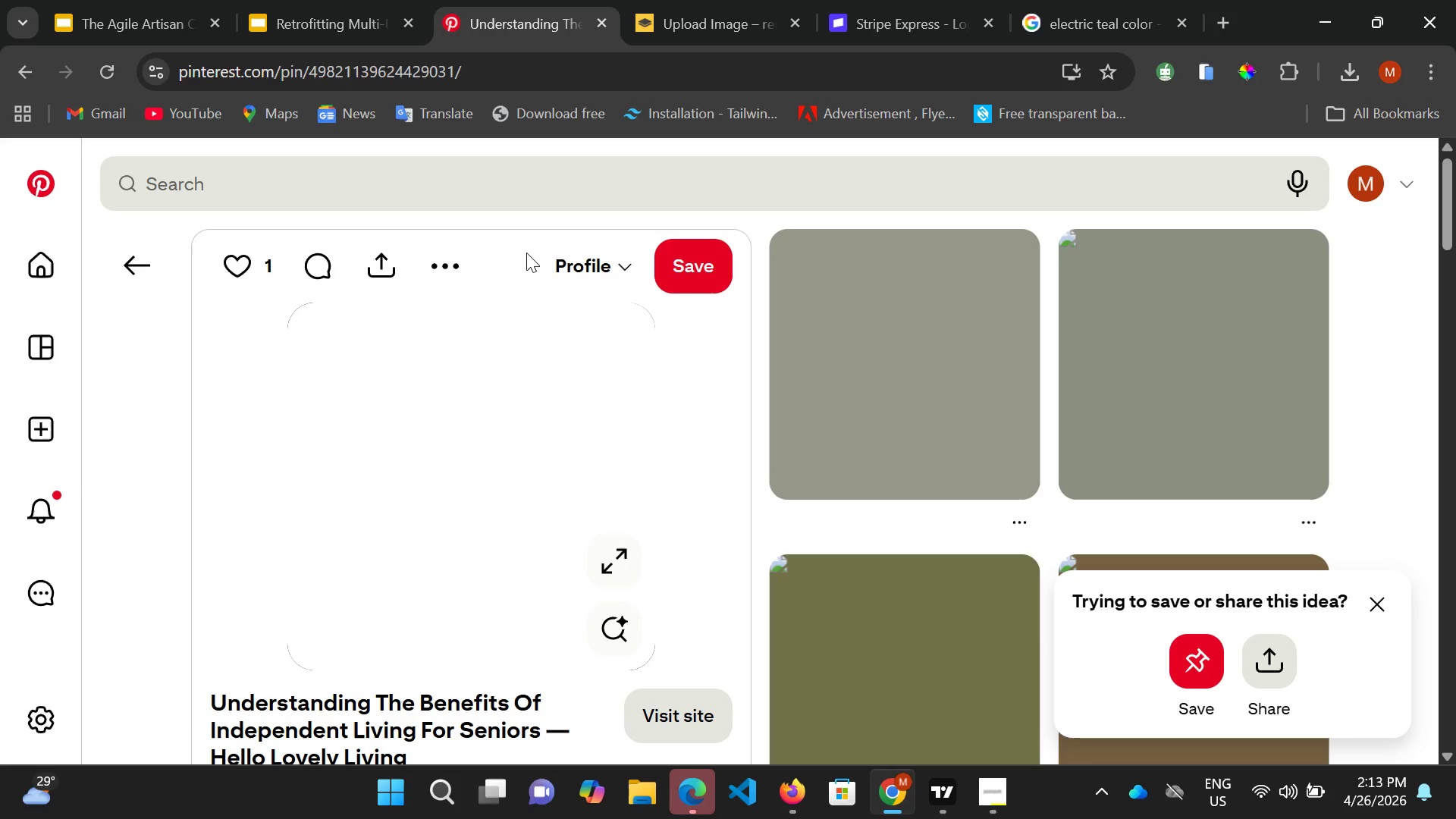 
left_click([310, 24])
 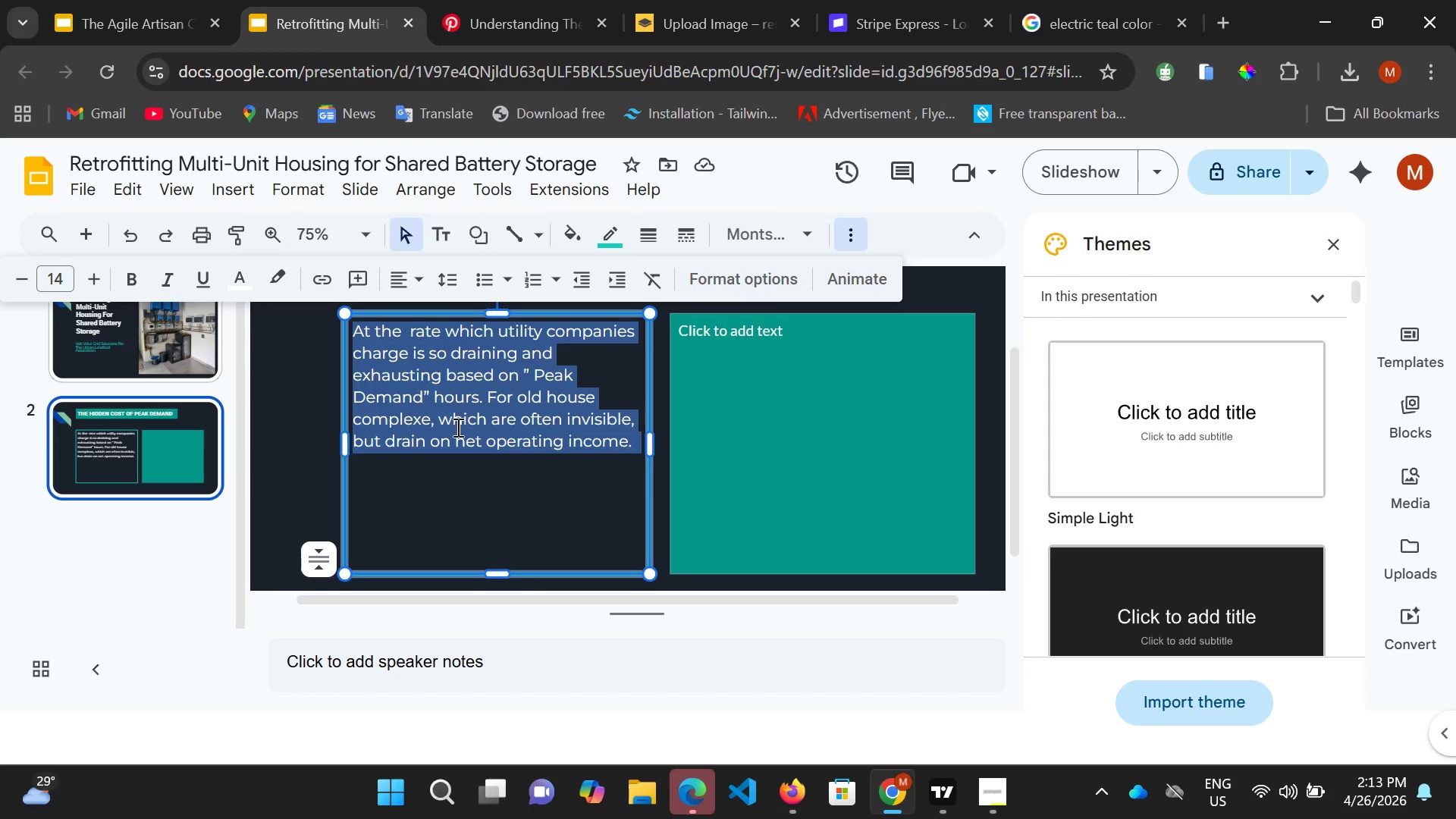 
scroll: coordinate [459, 435], scroll_direction: up, amount: 2.0
 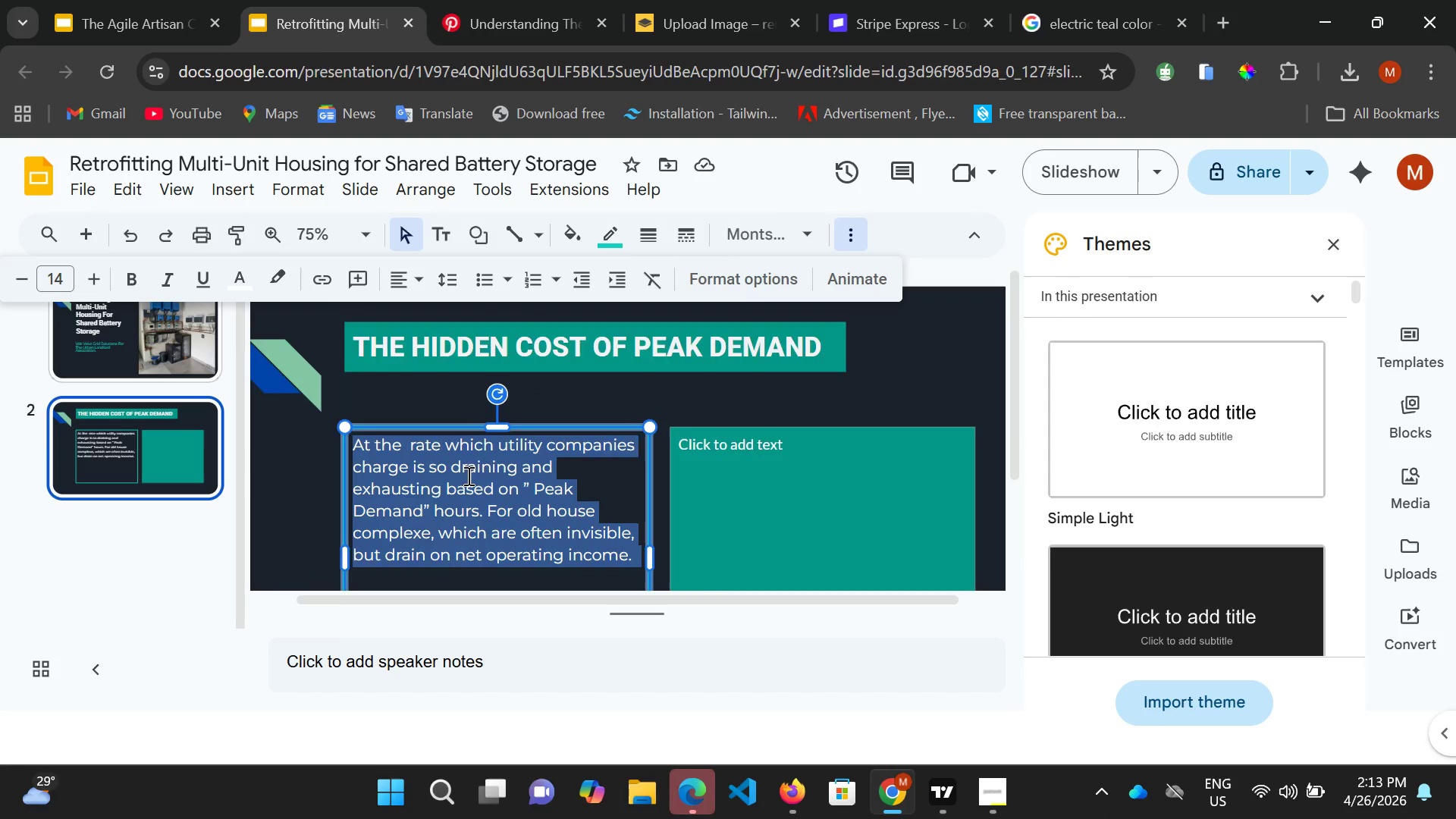 
scroll: coordinate [467, 475], scroll_direction: down, amount: 1.0
 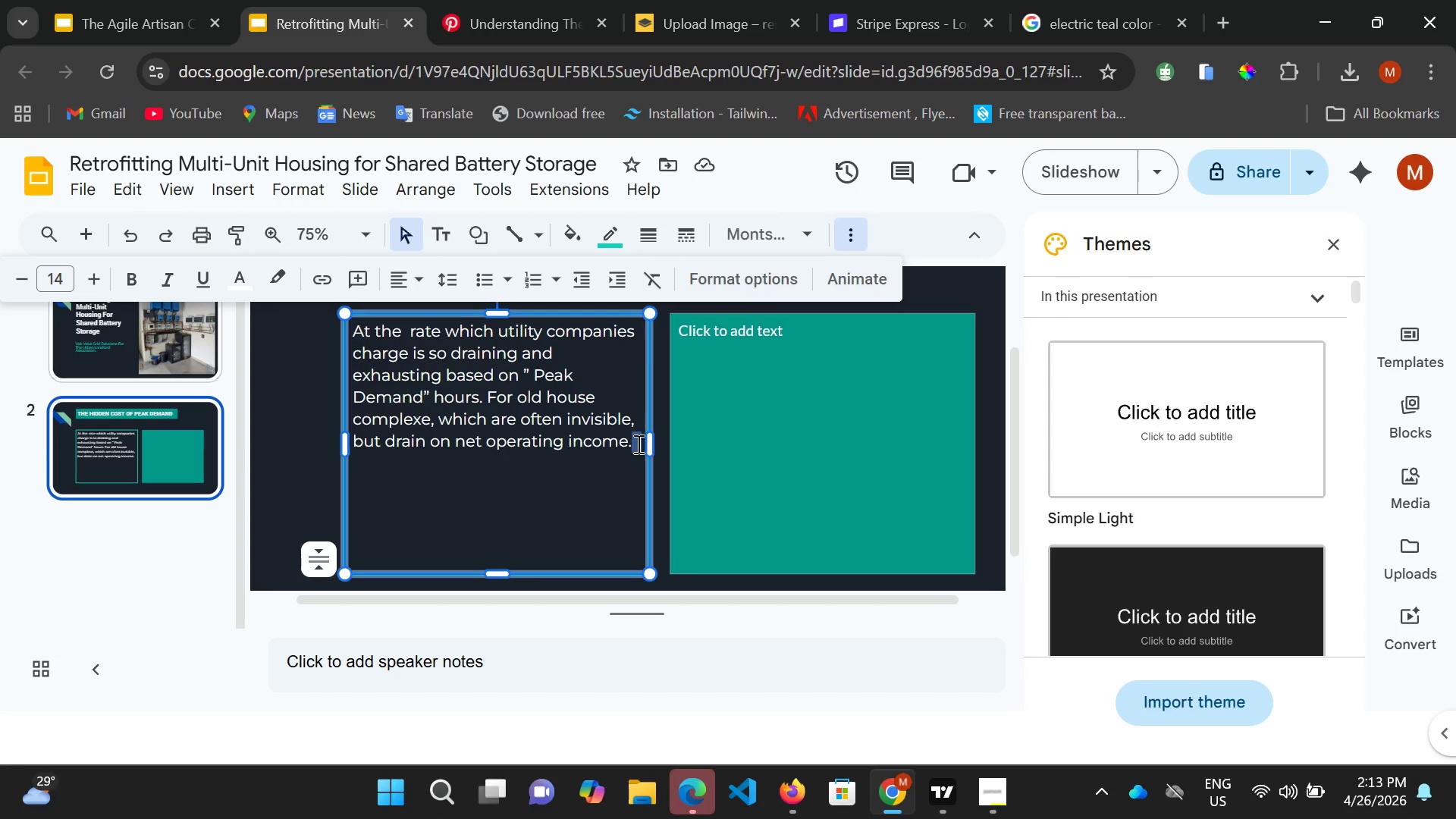 
key(Enter)
 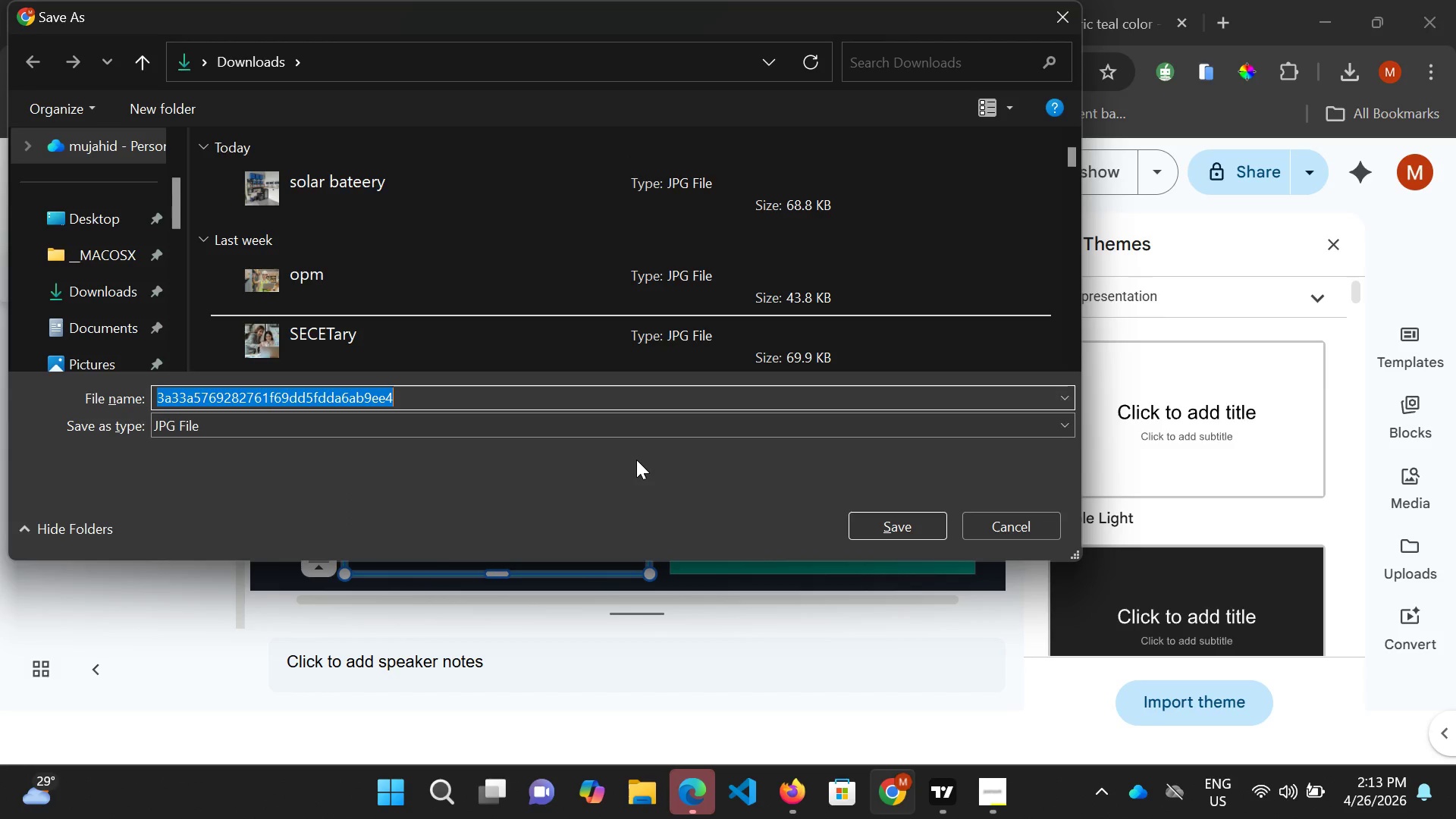 
type(AGAINMG)
key(Backspace)
key(Backspace)
key(Backspace)
type( APT)
 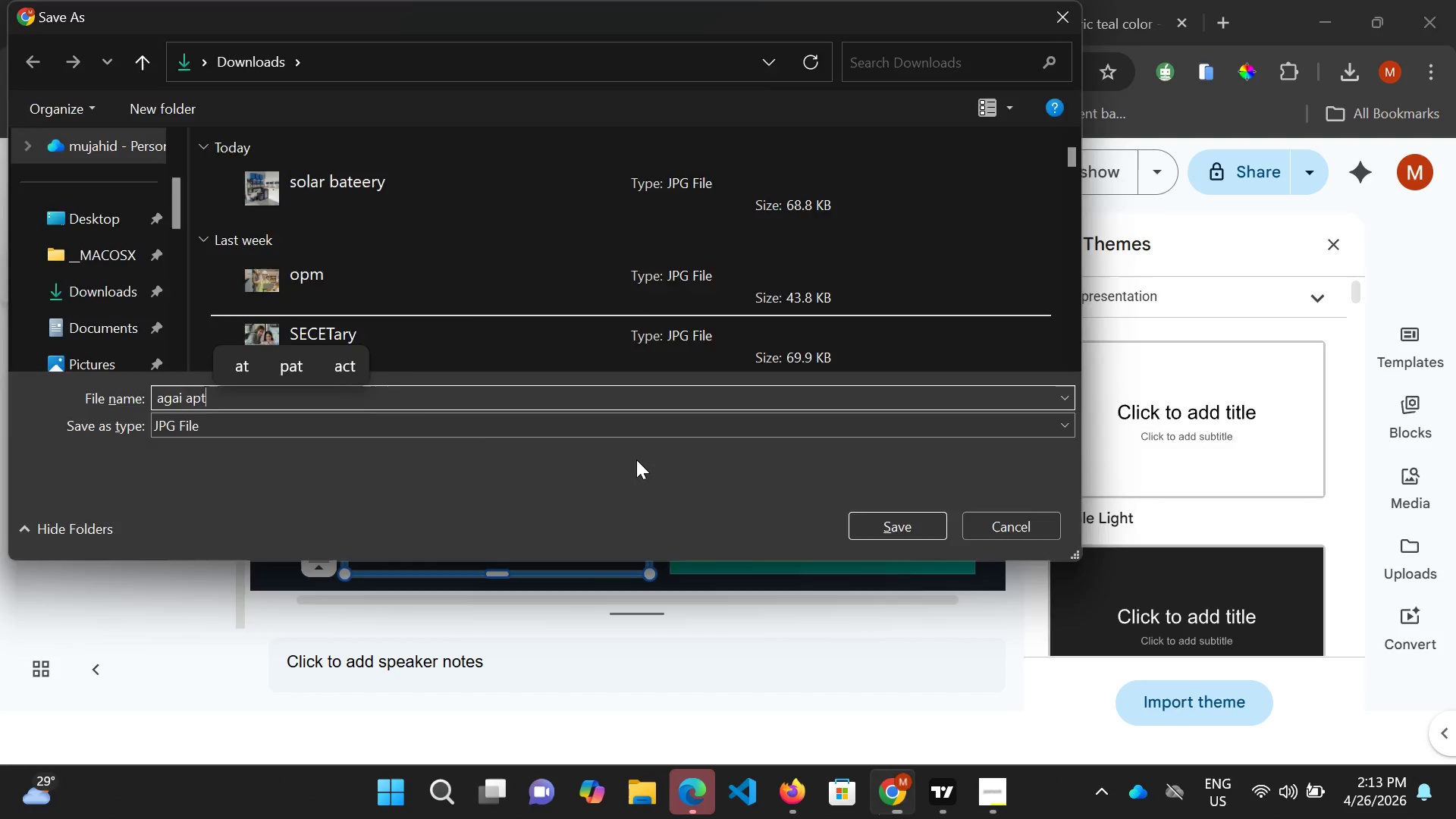 
key(Enter)
 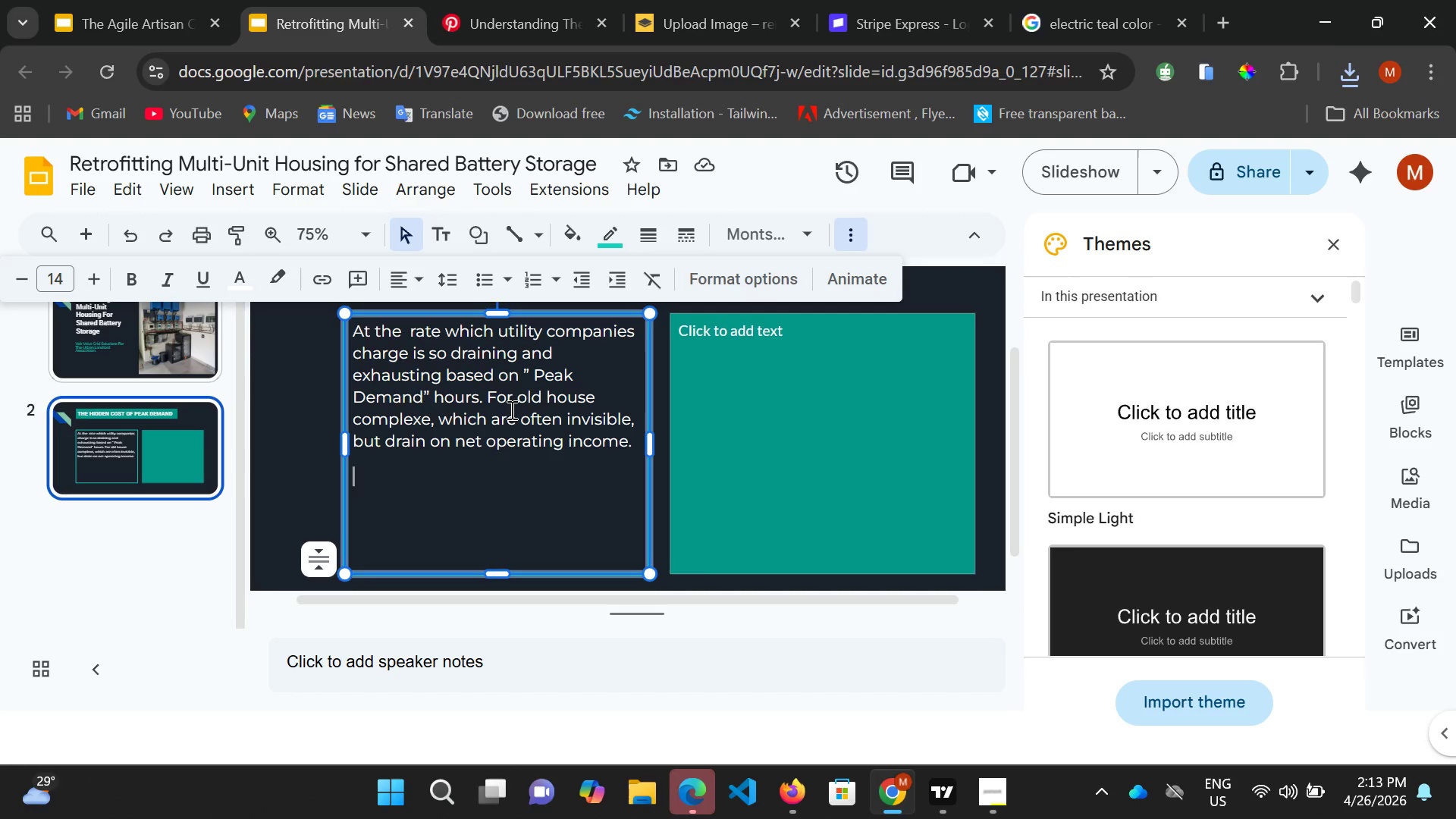 
left_click([536, 393])
 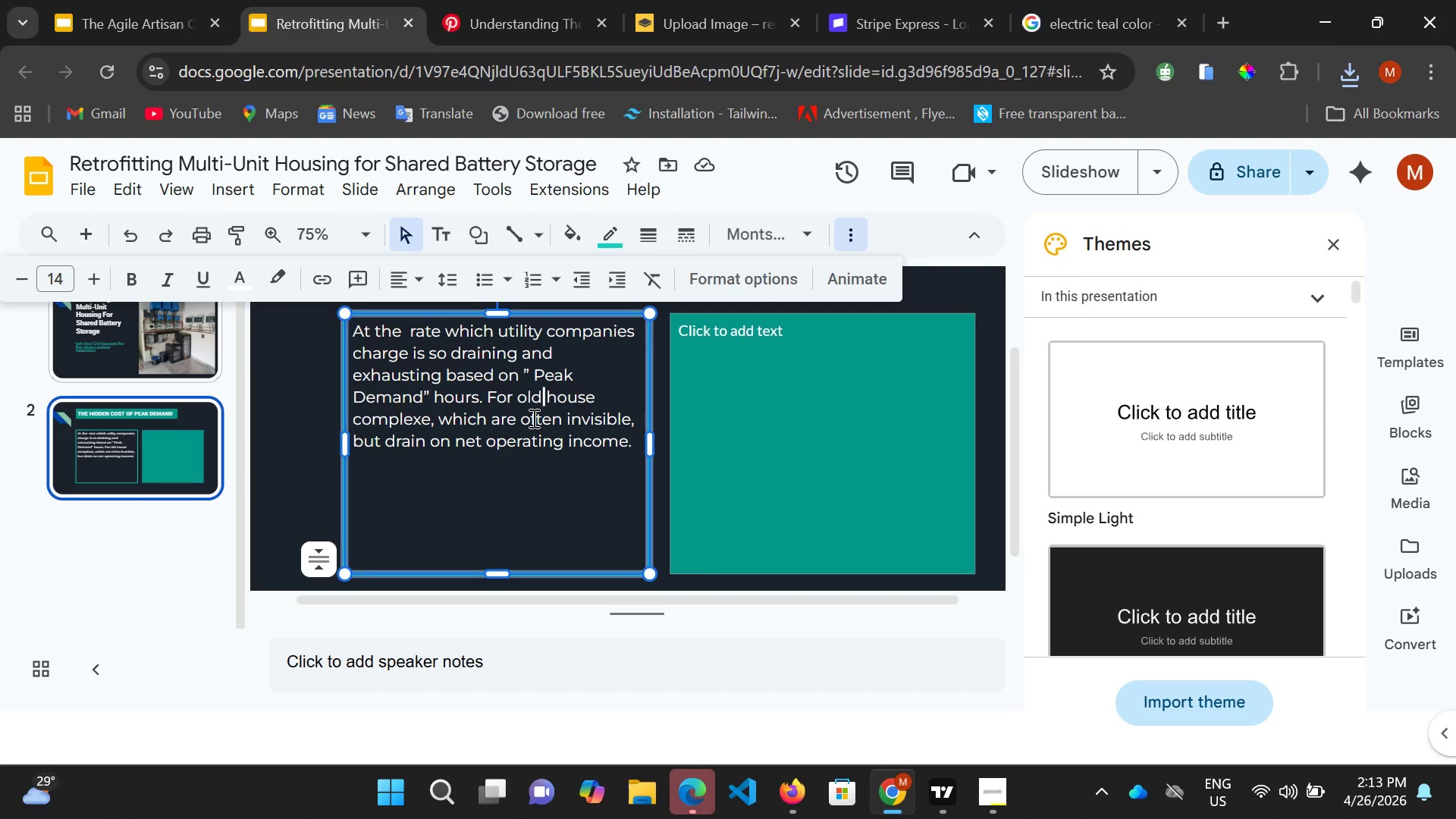 
type( EPE)
key(Backspace)
key(Backspace)
key(Backspace)
type(PEOPLE)
 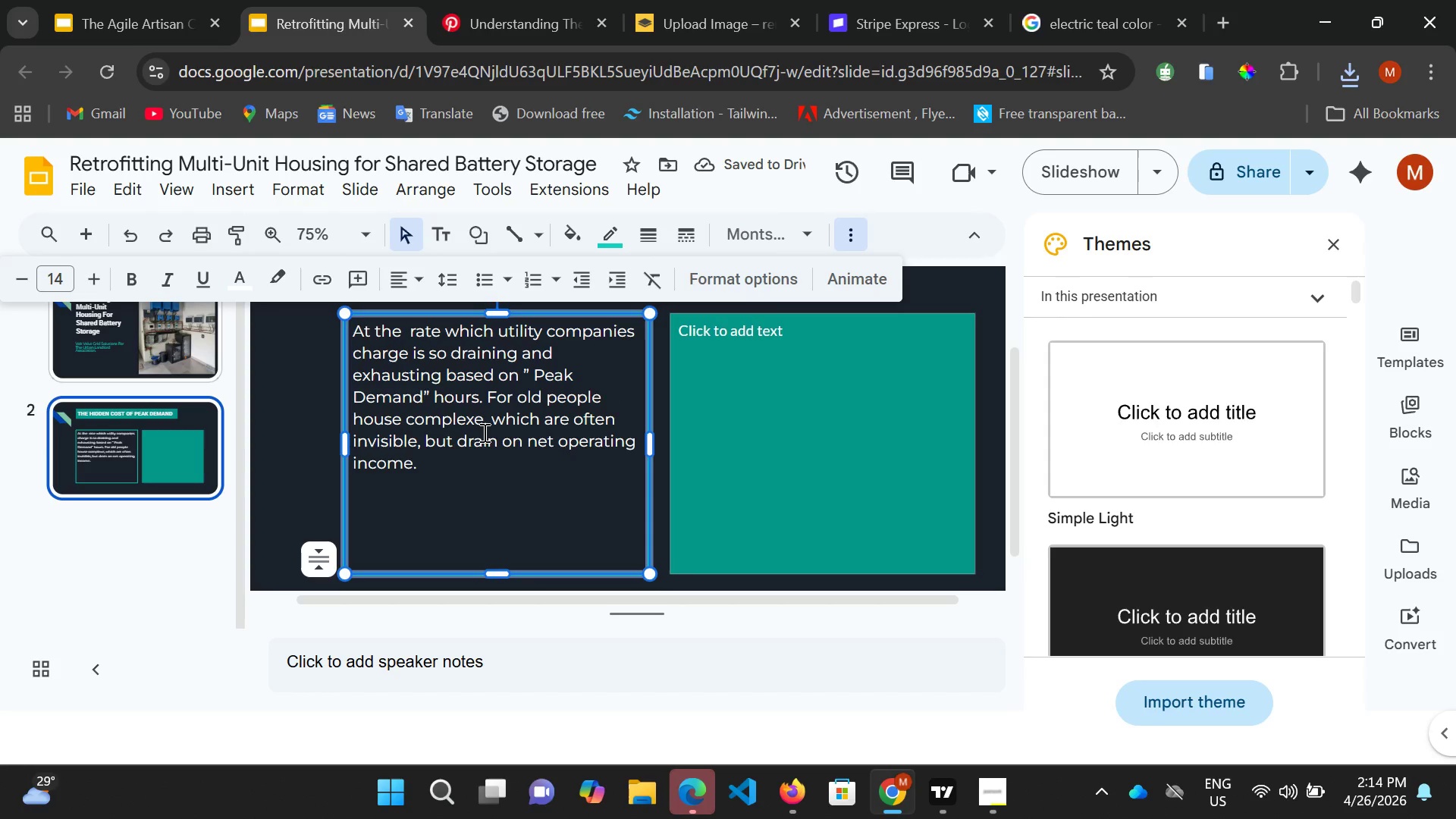 
left_click([484, 431])
 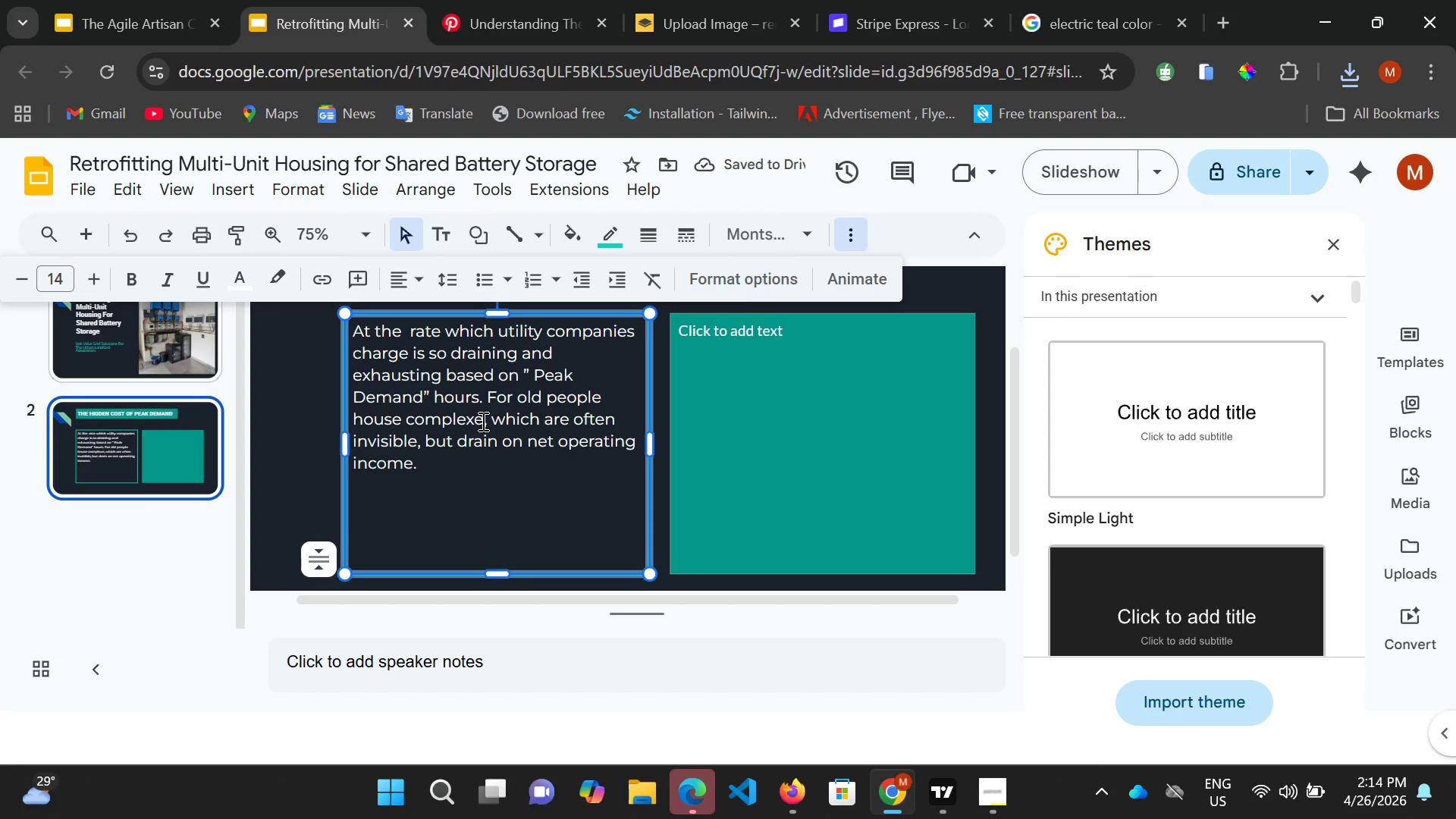 
left_click([482, 421])
 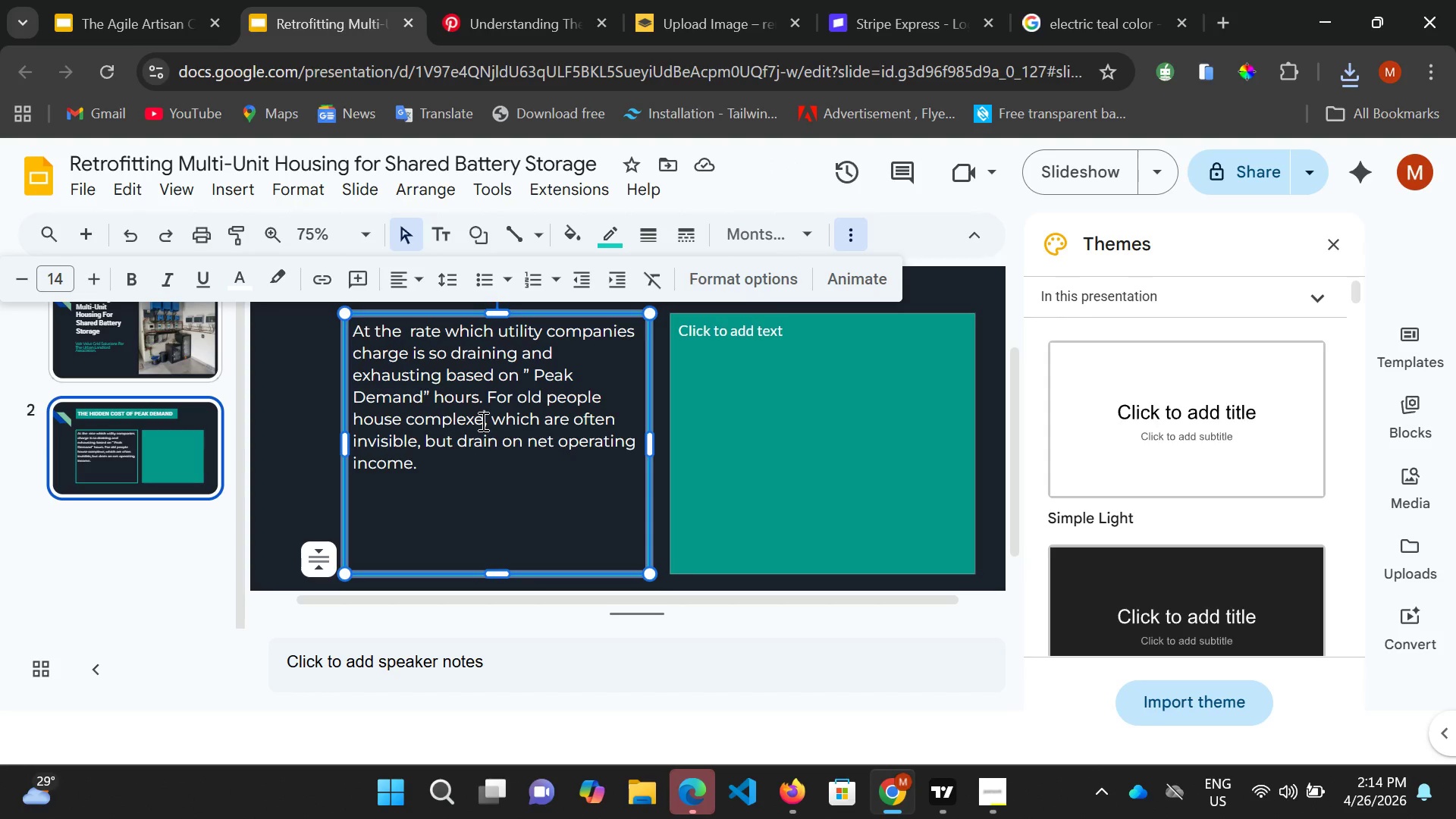 
key(S)
 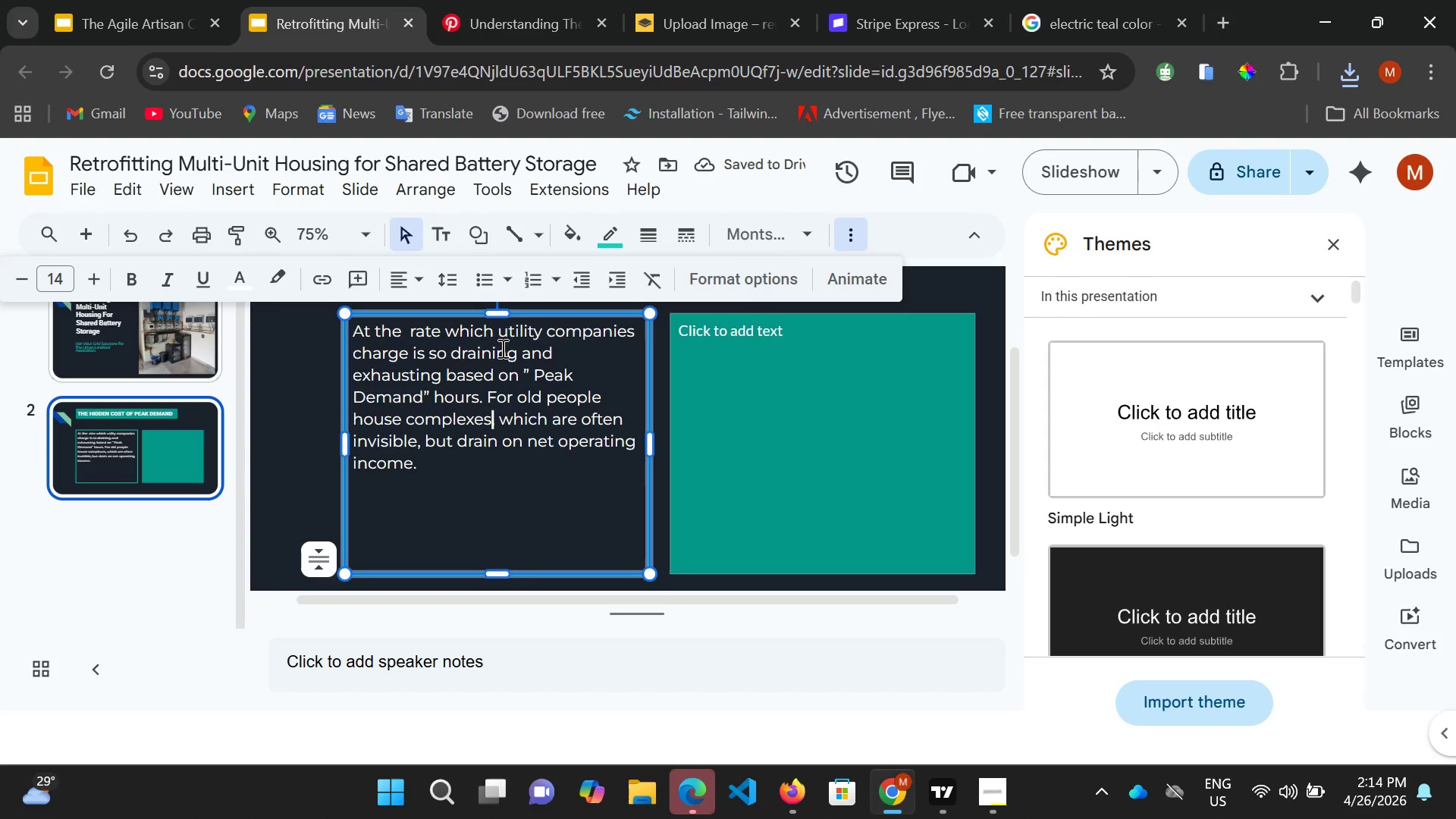 
mouse_move([297, 227])
 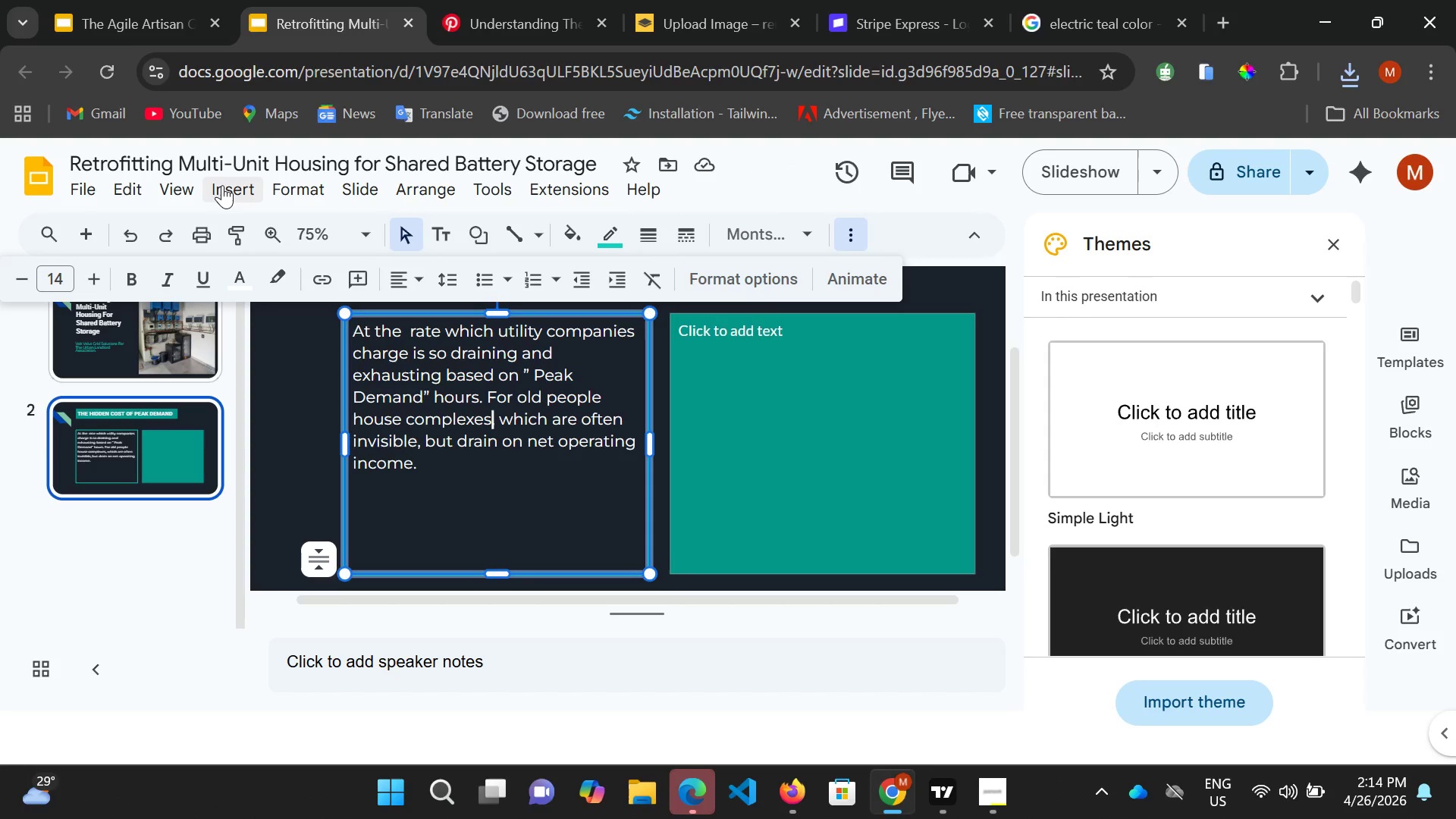 
left_click([222, 186])
 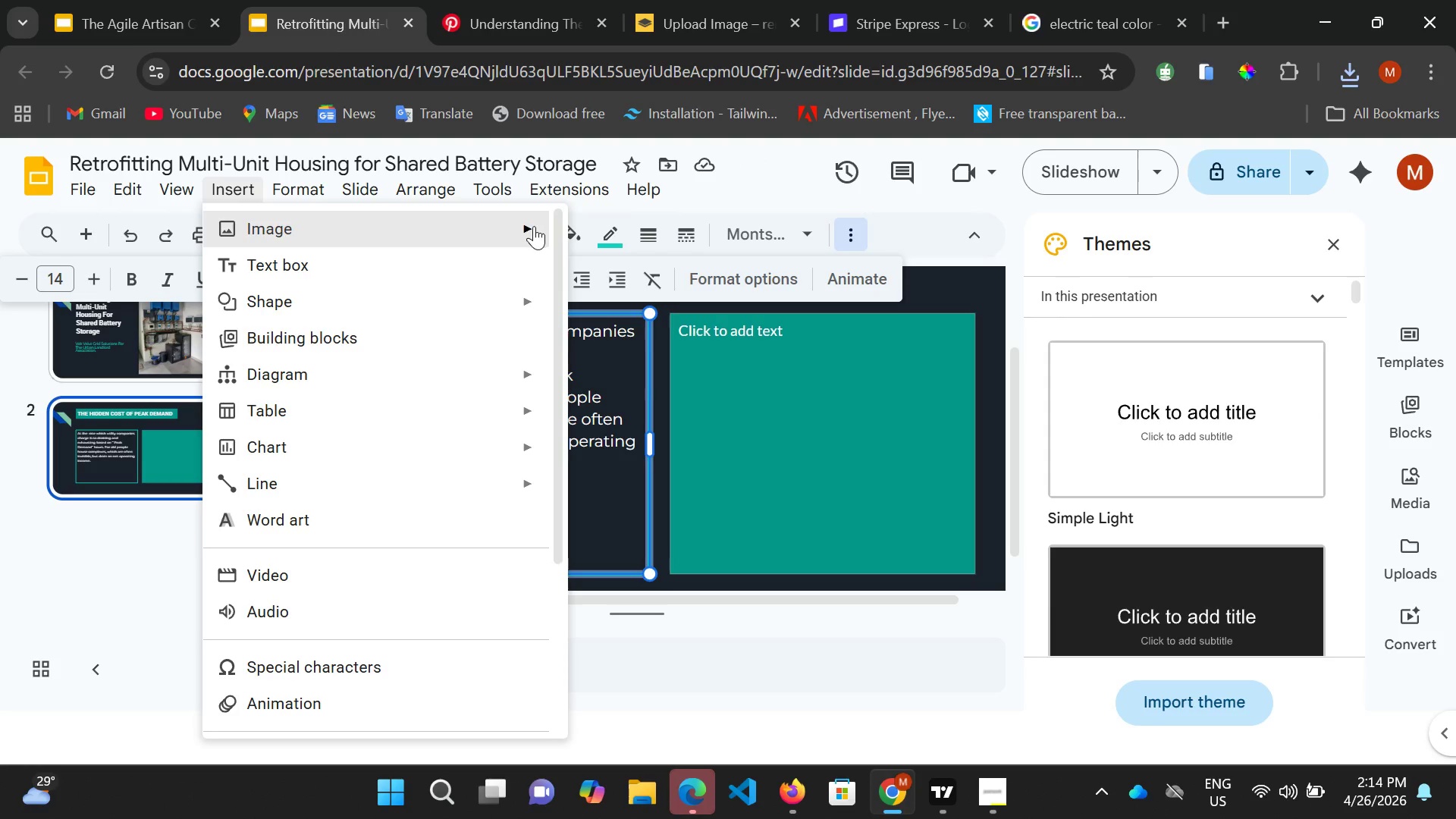 
left_click([623, 228])
 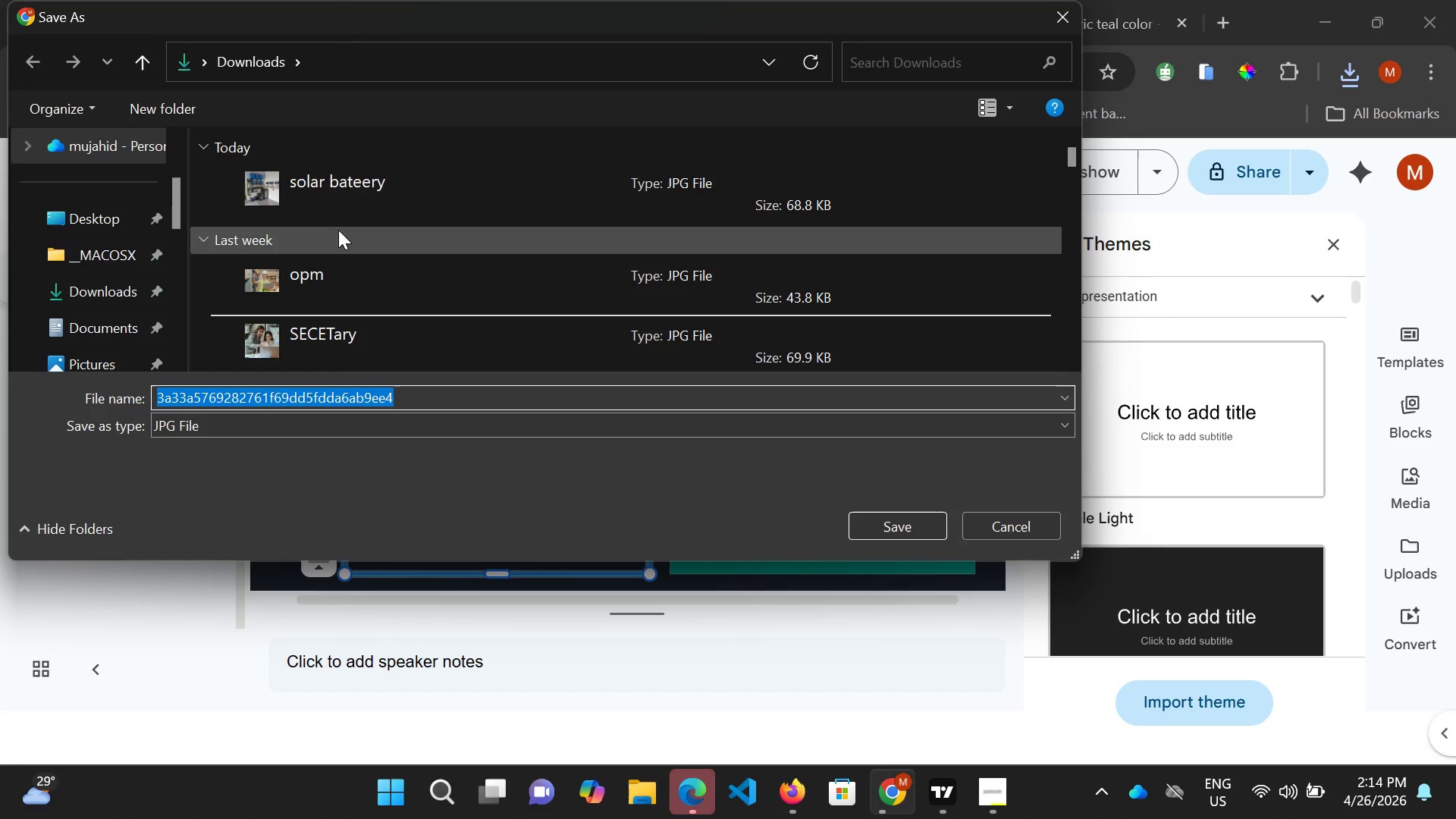 
double_click([341, 200])
 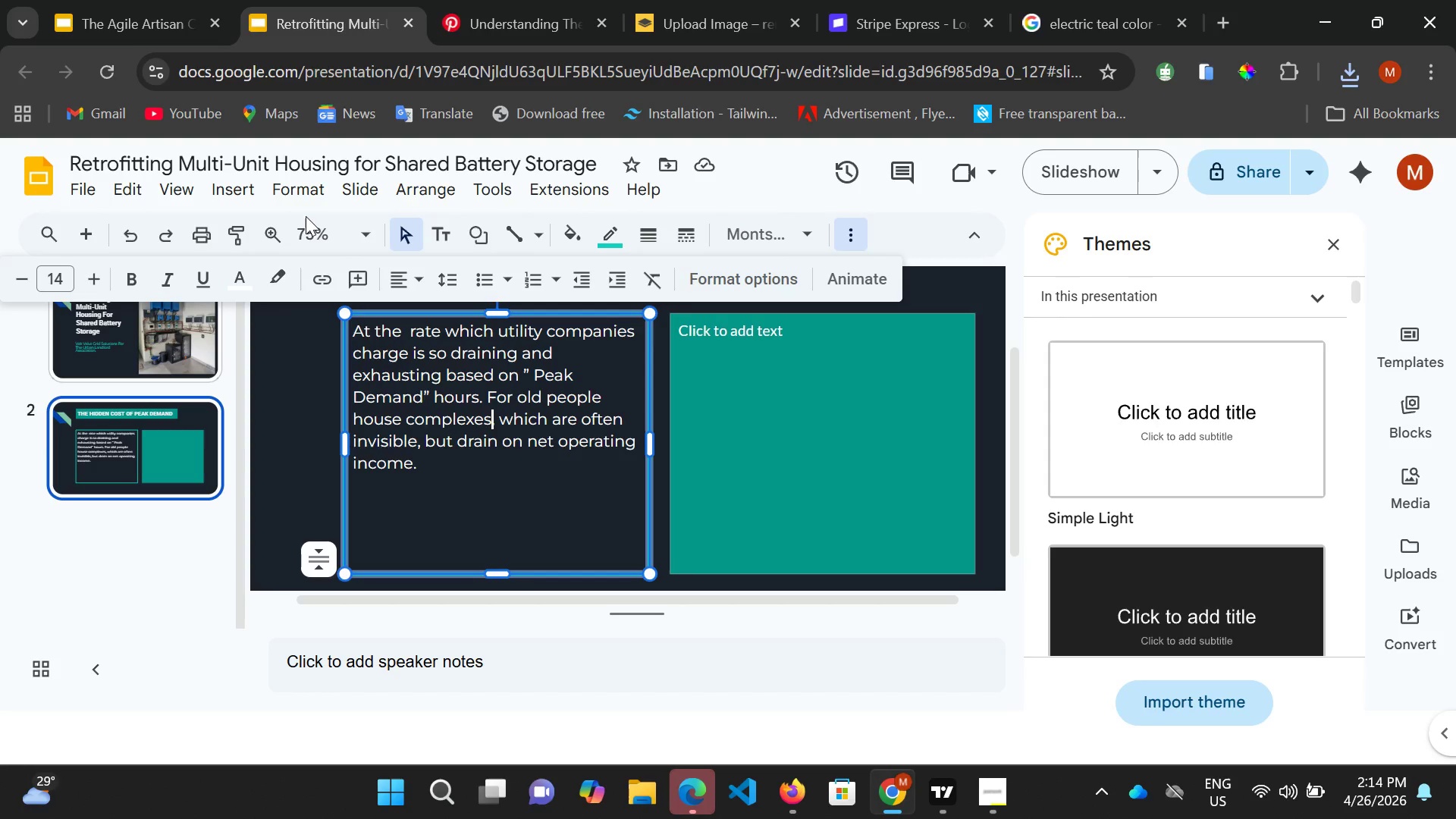 
wait(6.67)
 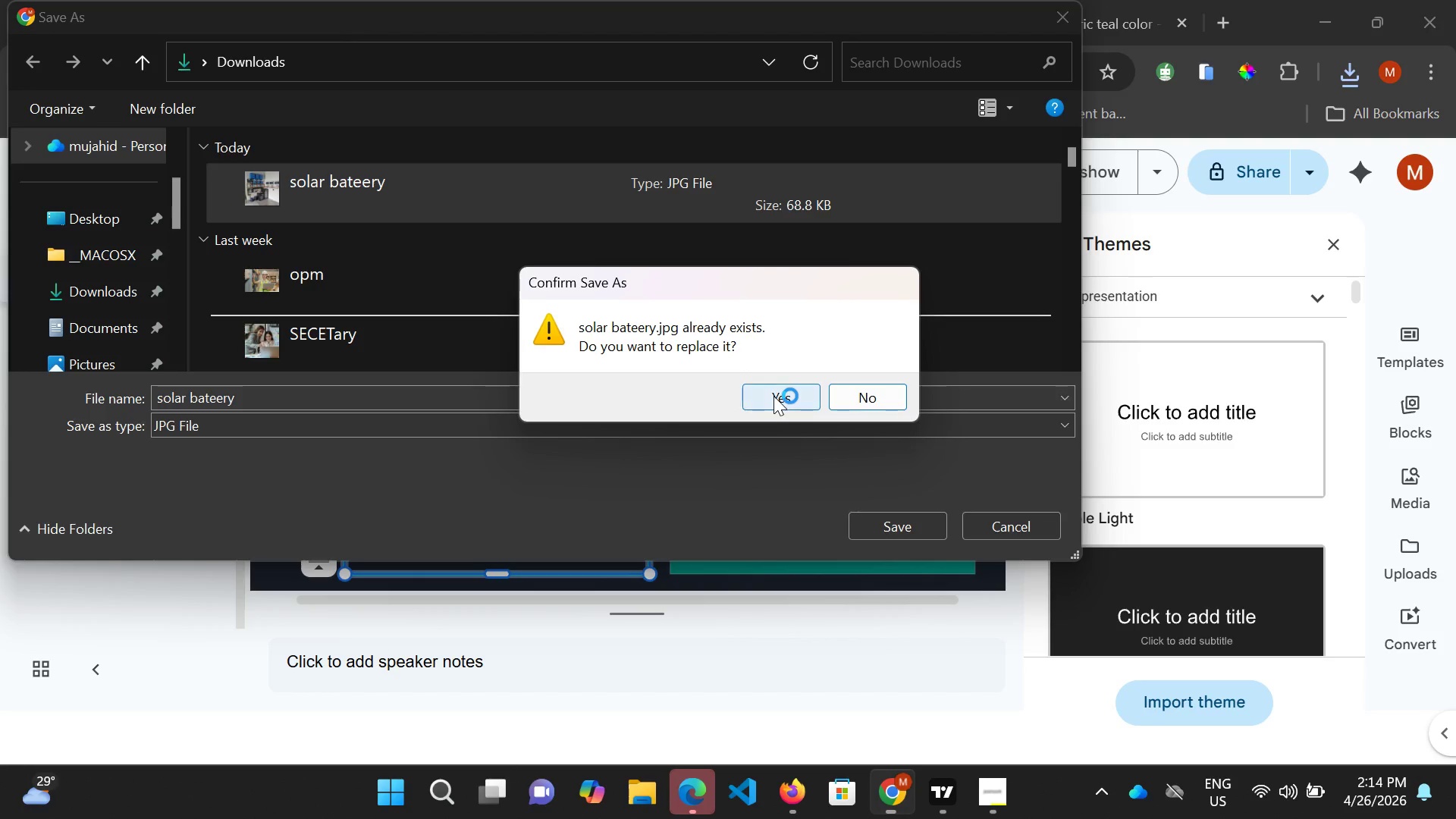 
left_click([256, 191])
 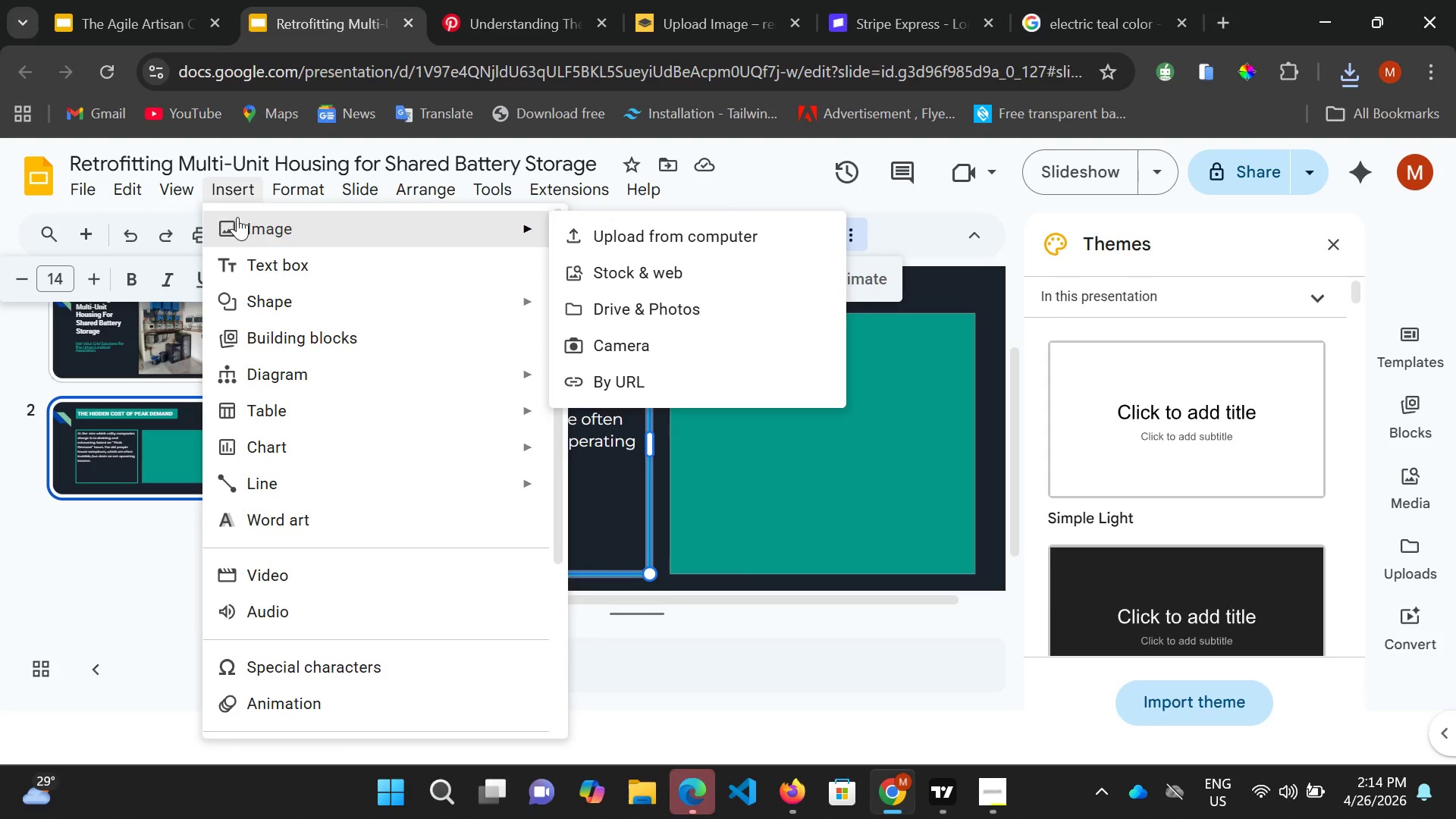 
left_click([628, 237])
 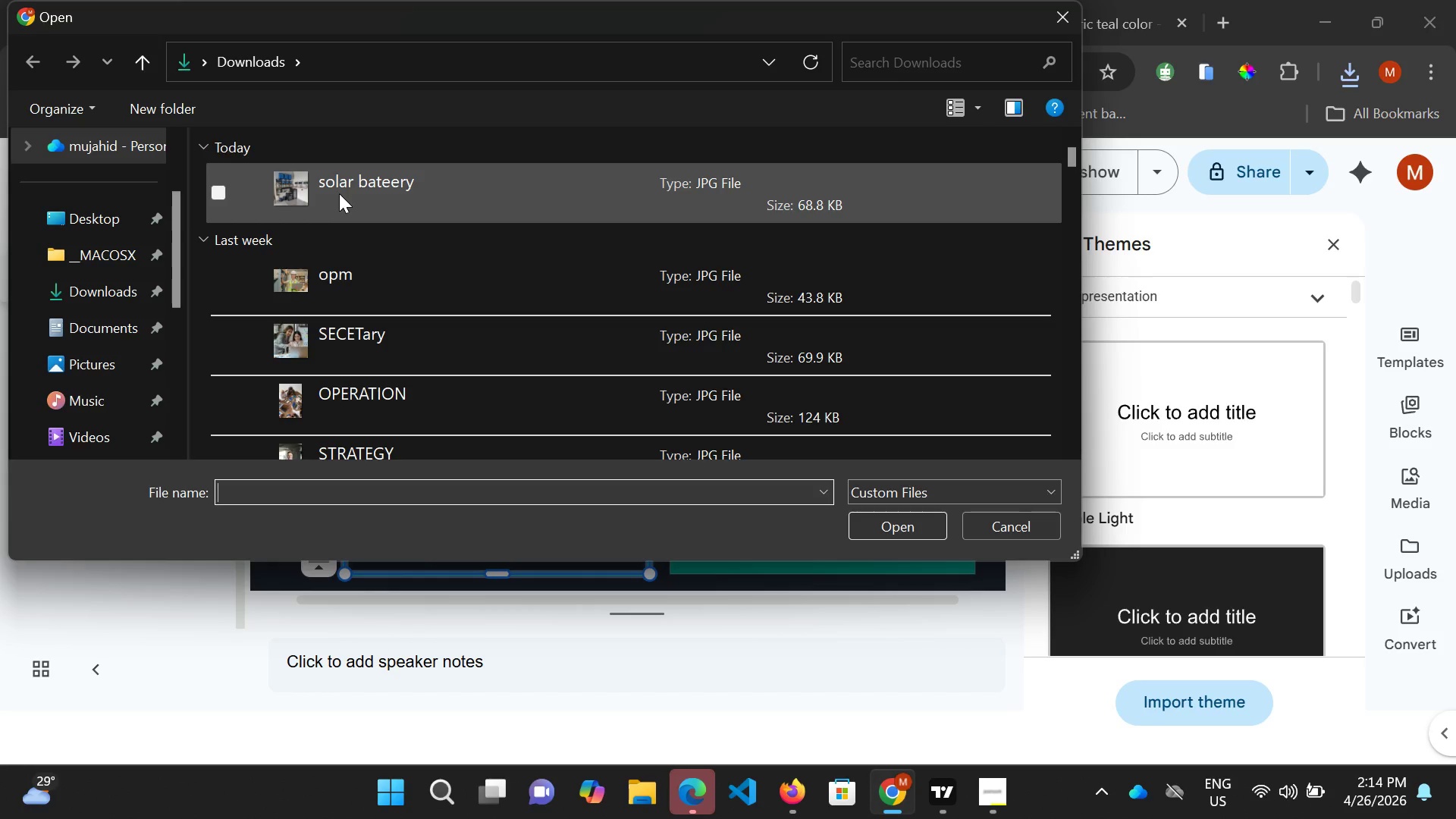 
scroll: coordinate [377, 232], scroll_direction: up, amount: 4.0
 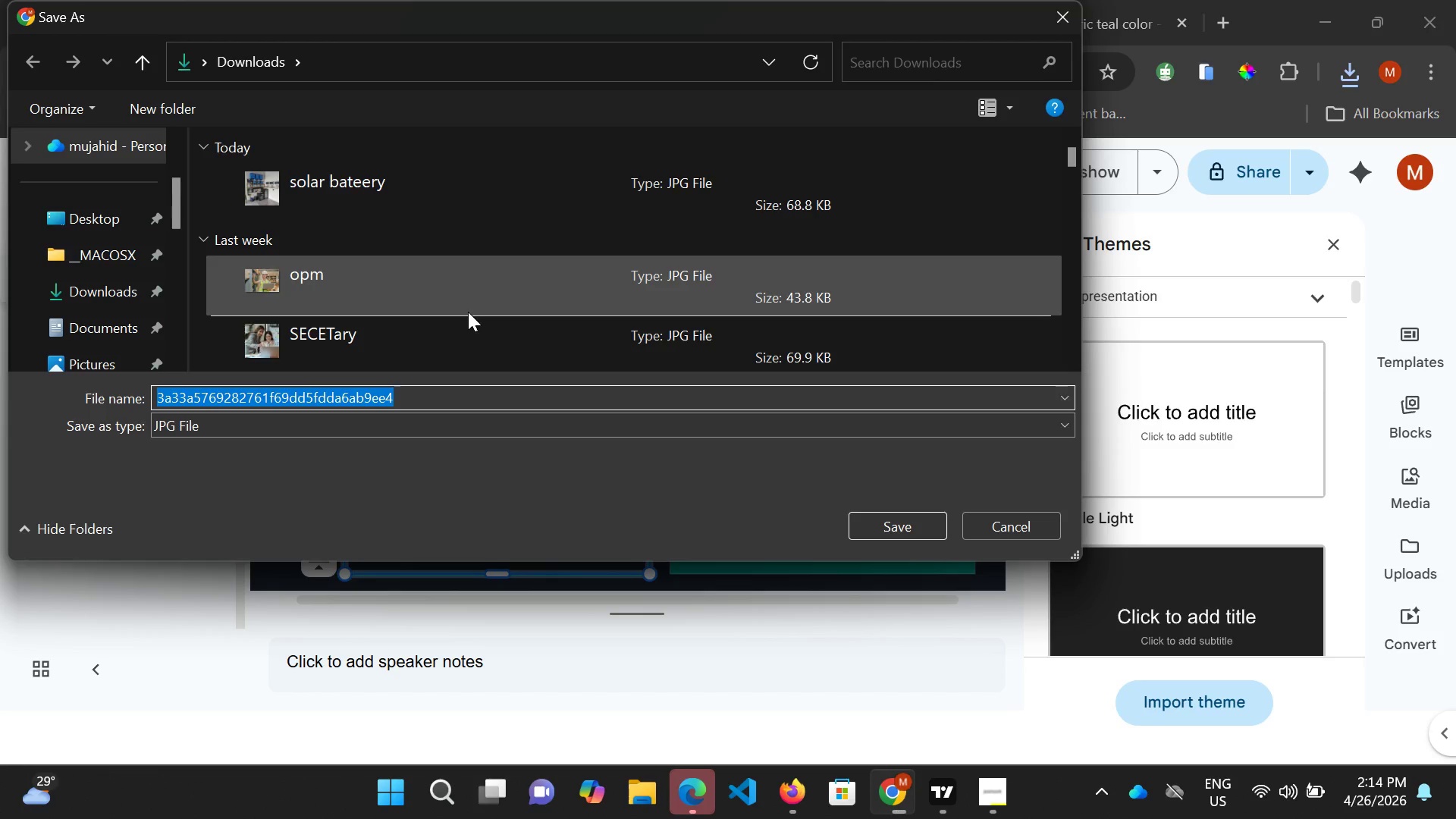 
type(OLD HOUSE)
 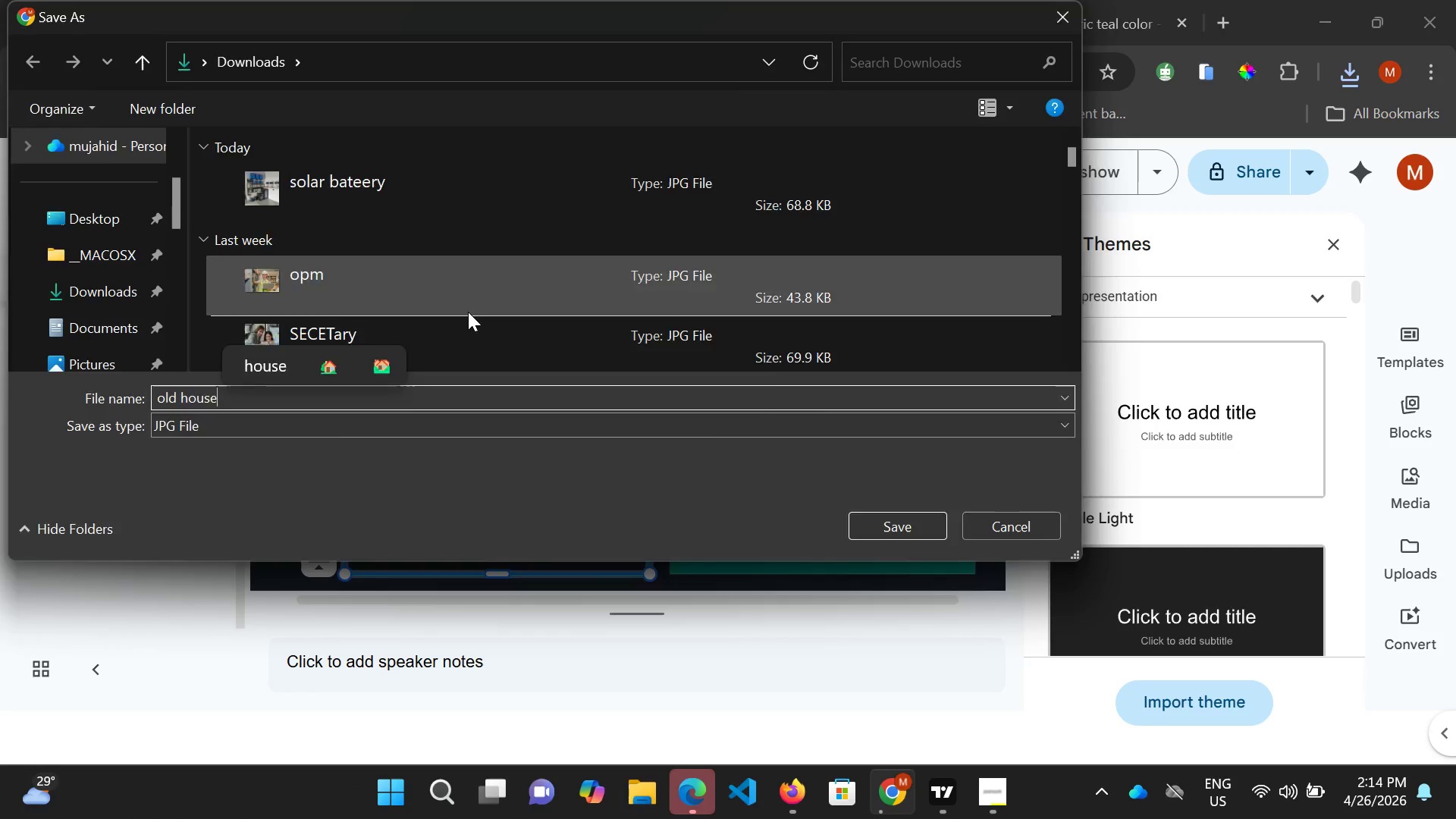 
key(Enter)
 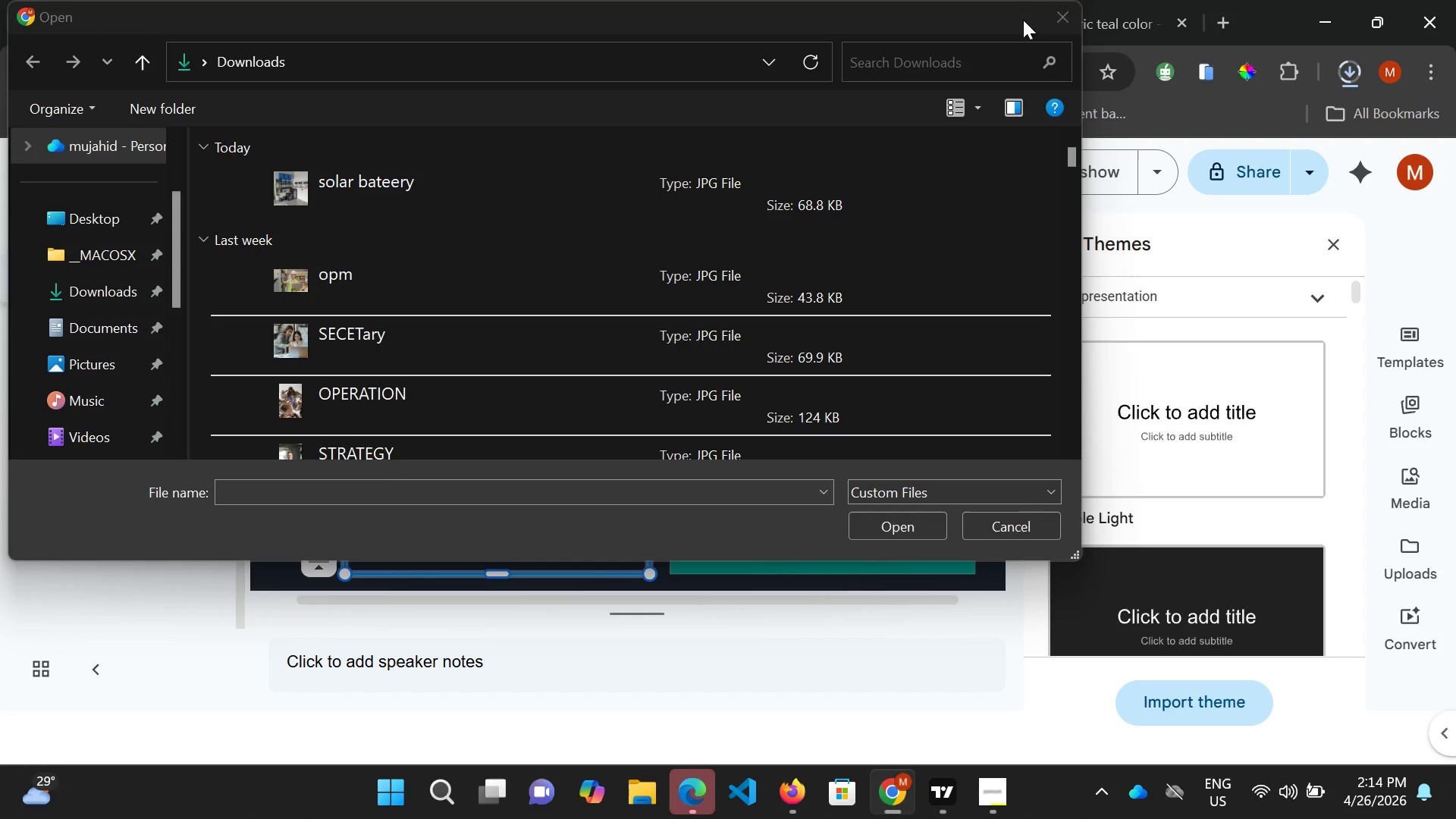 
wait(6.59)
 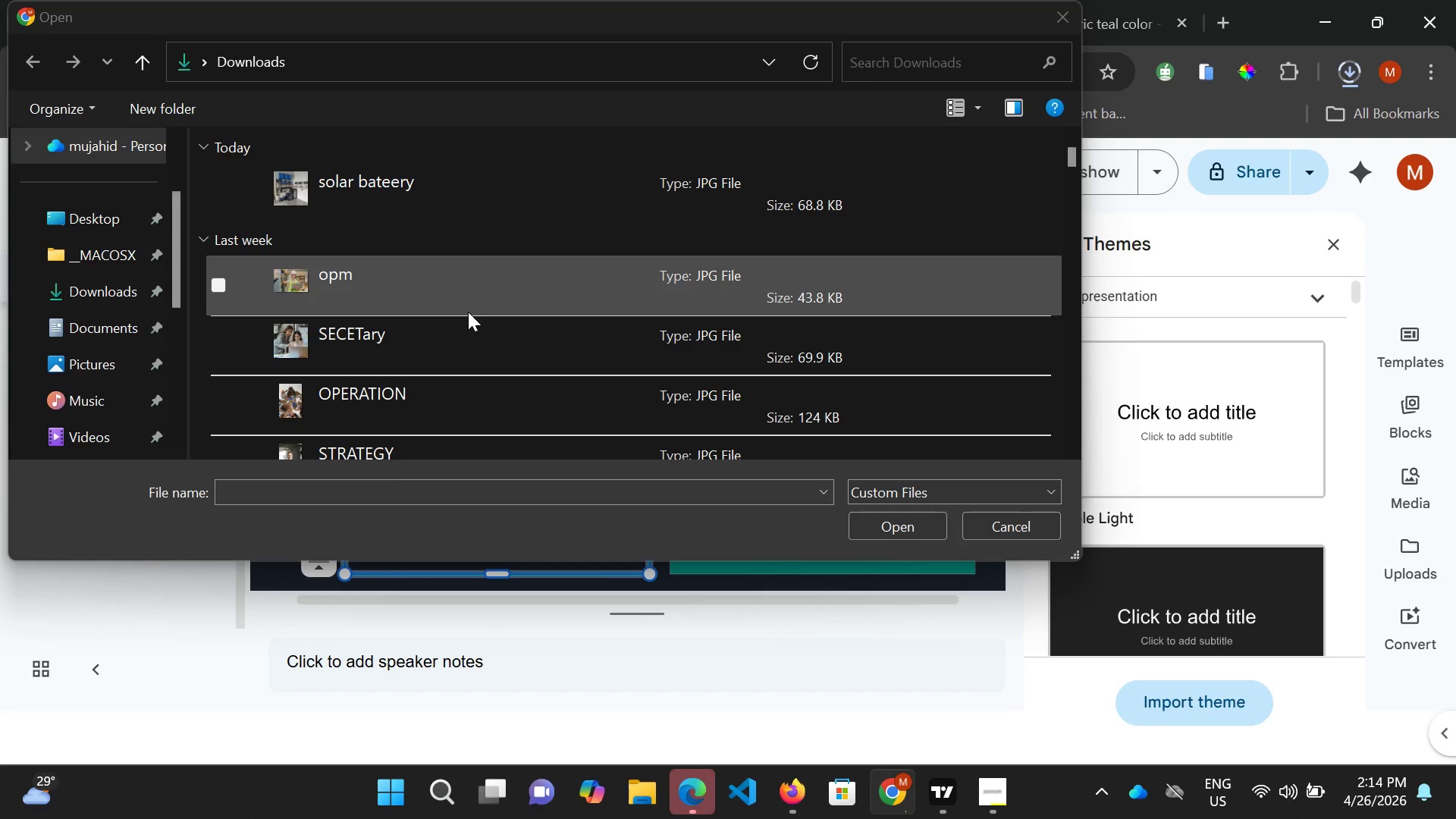 
left_click([993, 535])
 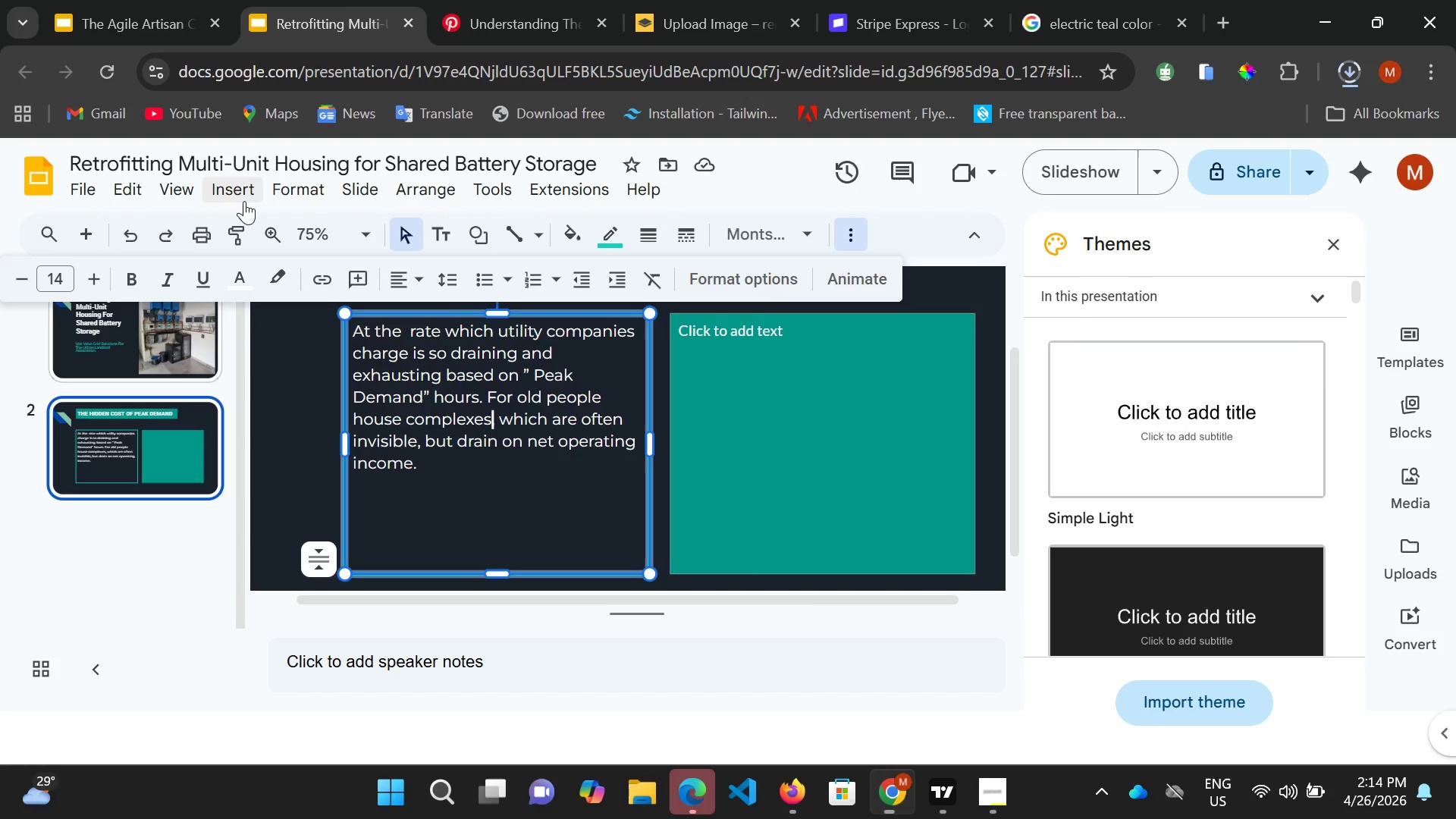 
left_click([230, 190])
 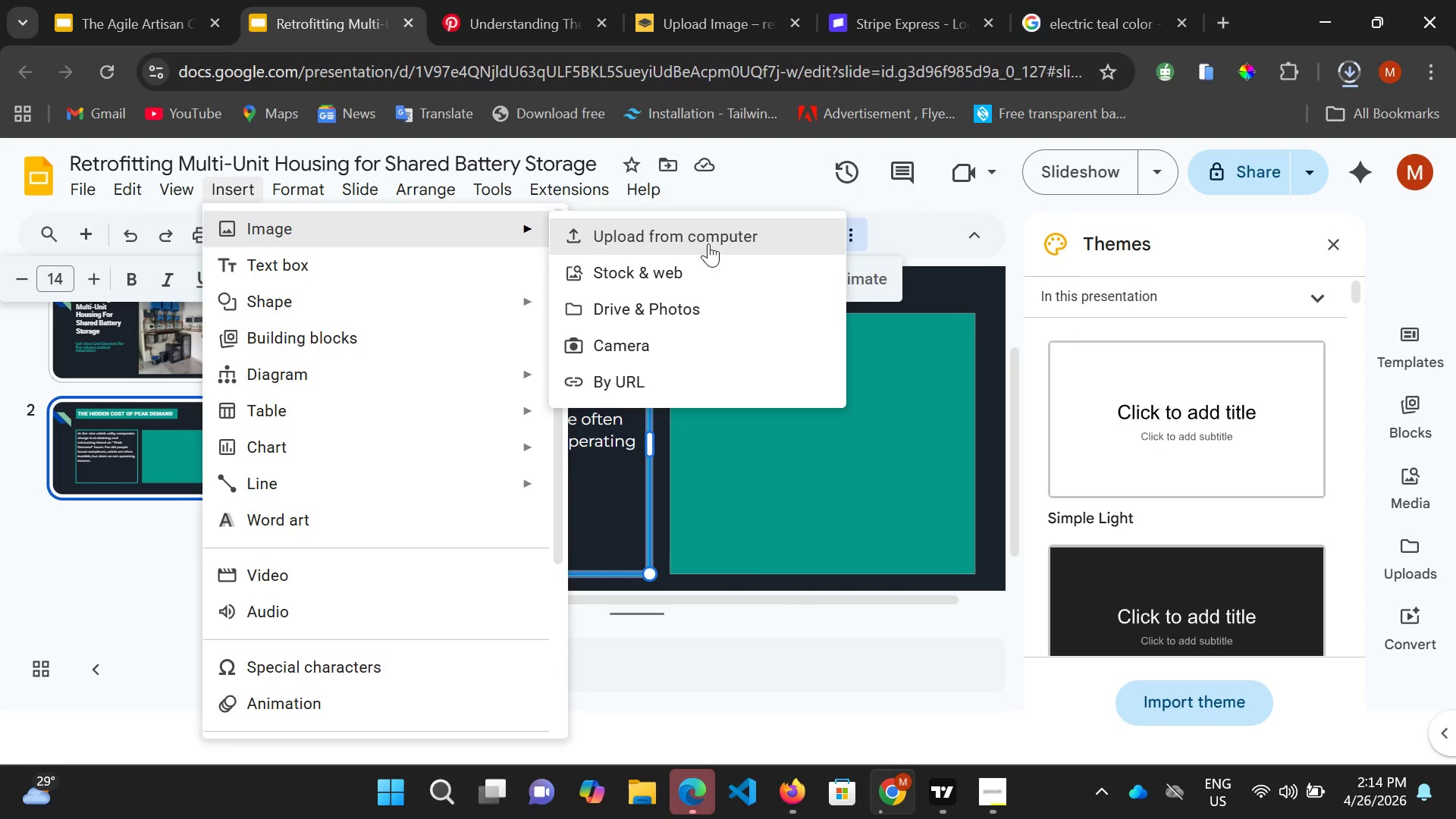 
left_click([710, 243])
 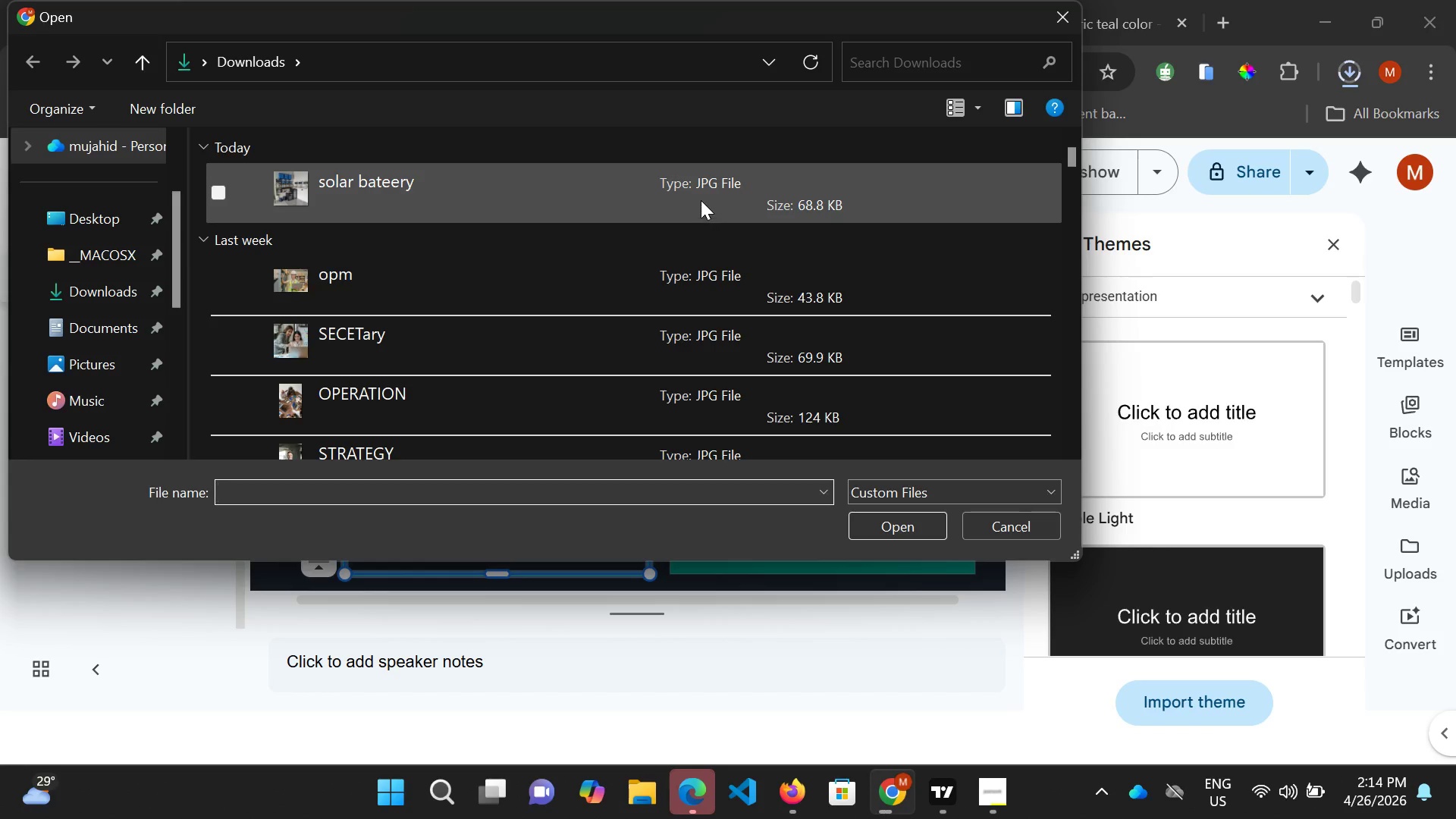 
scroll: coordinate [701, 229], scroll_direction: up, amount: 2.0
 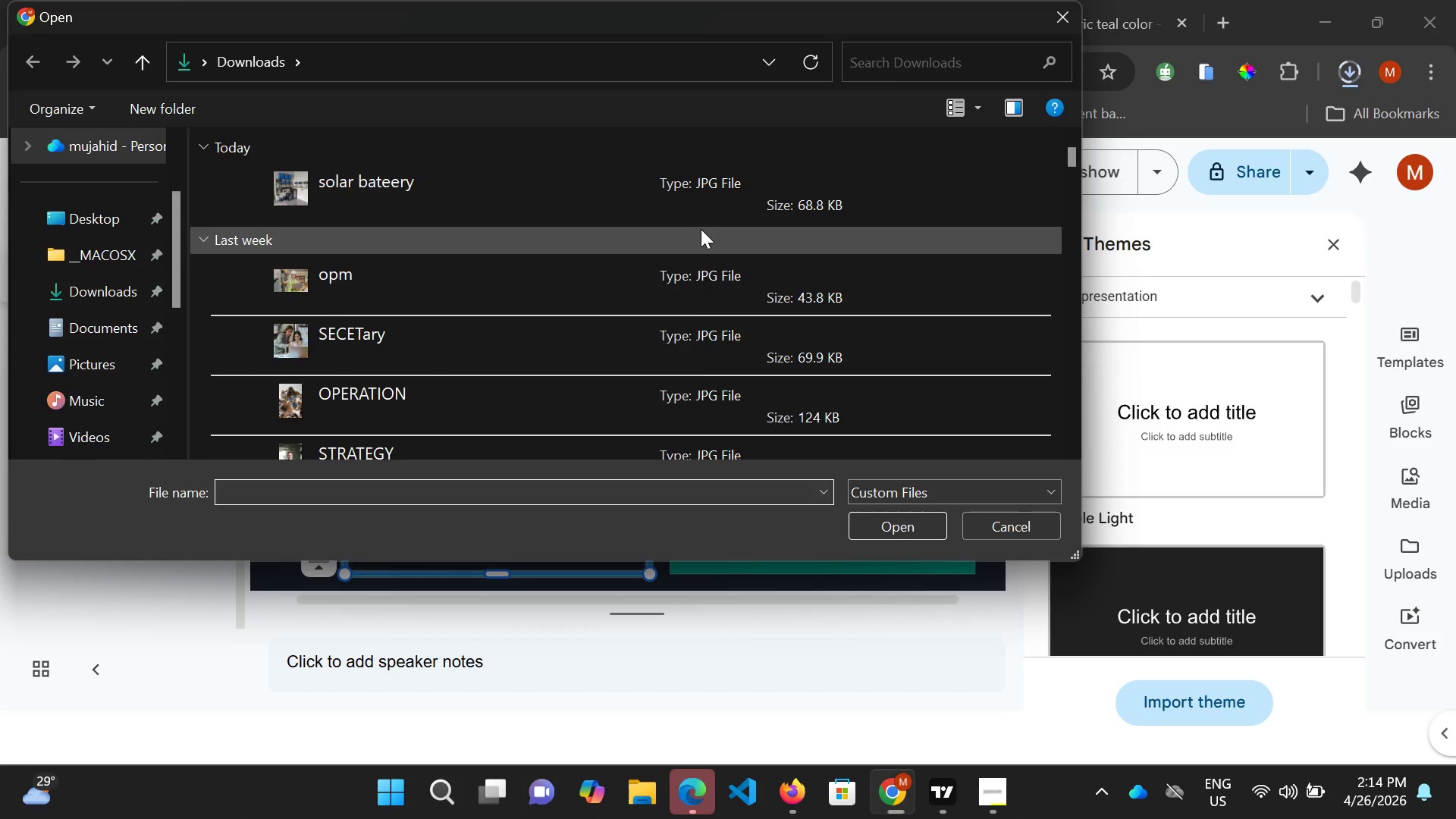 
scroll: coordinate [701, 229], scroll_direction: down, amount: 3.0
 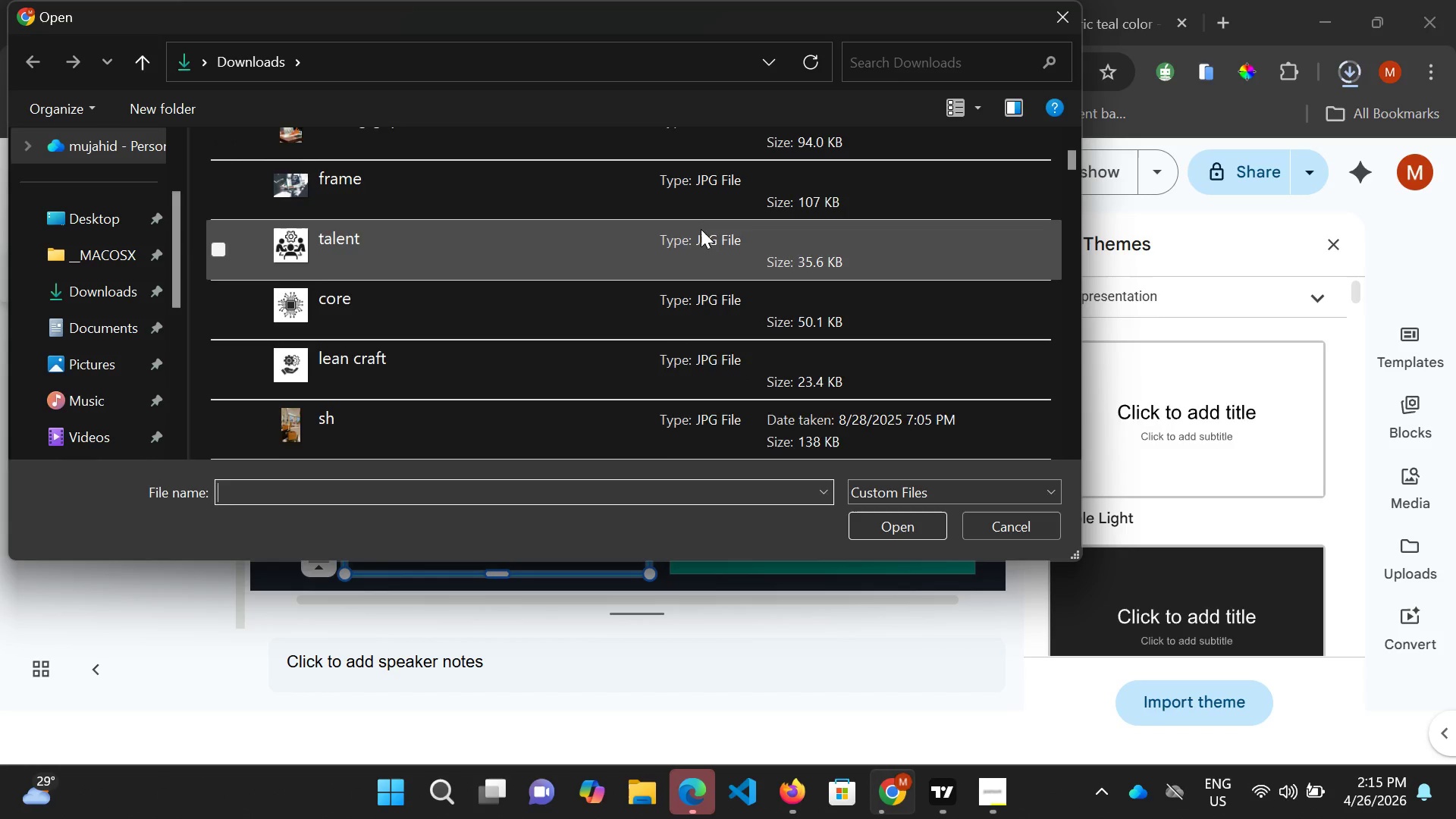 
scroll: coordinate [701, 229], scroll_direction: up, amount: 11.0
 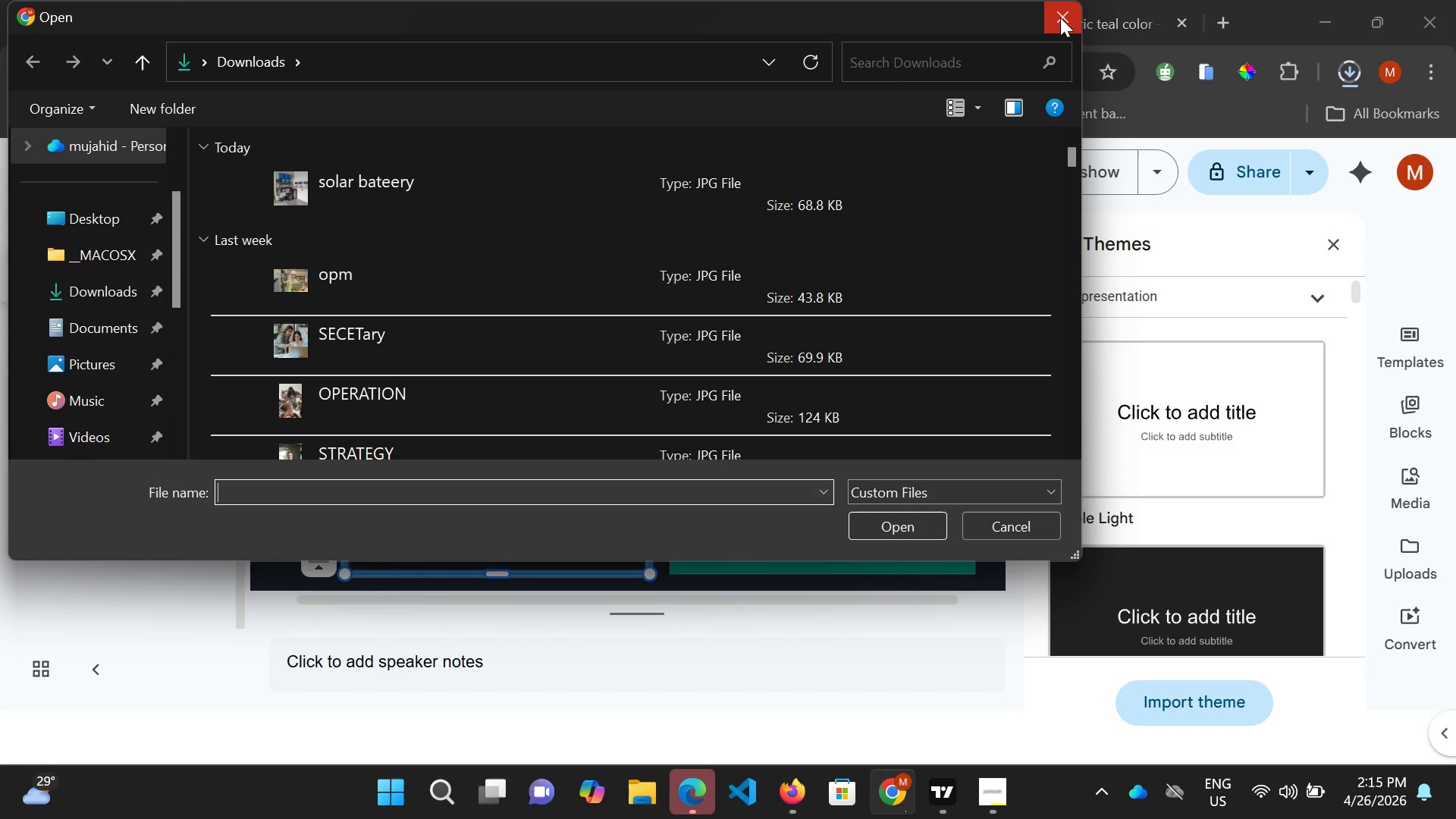 
left_click([1061, 19])
 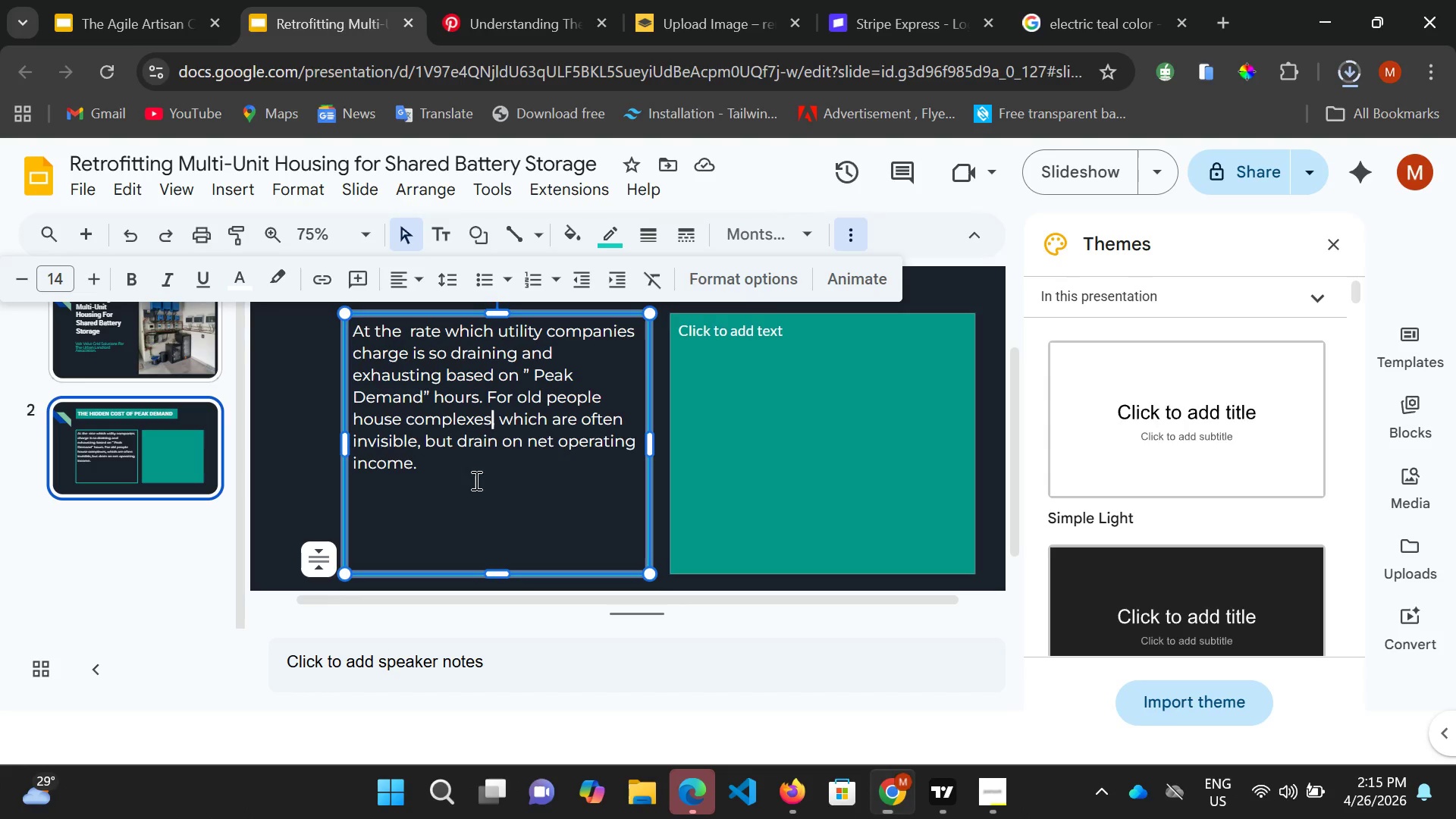 
left_click([459, 468])
 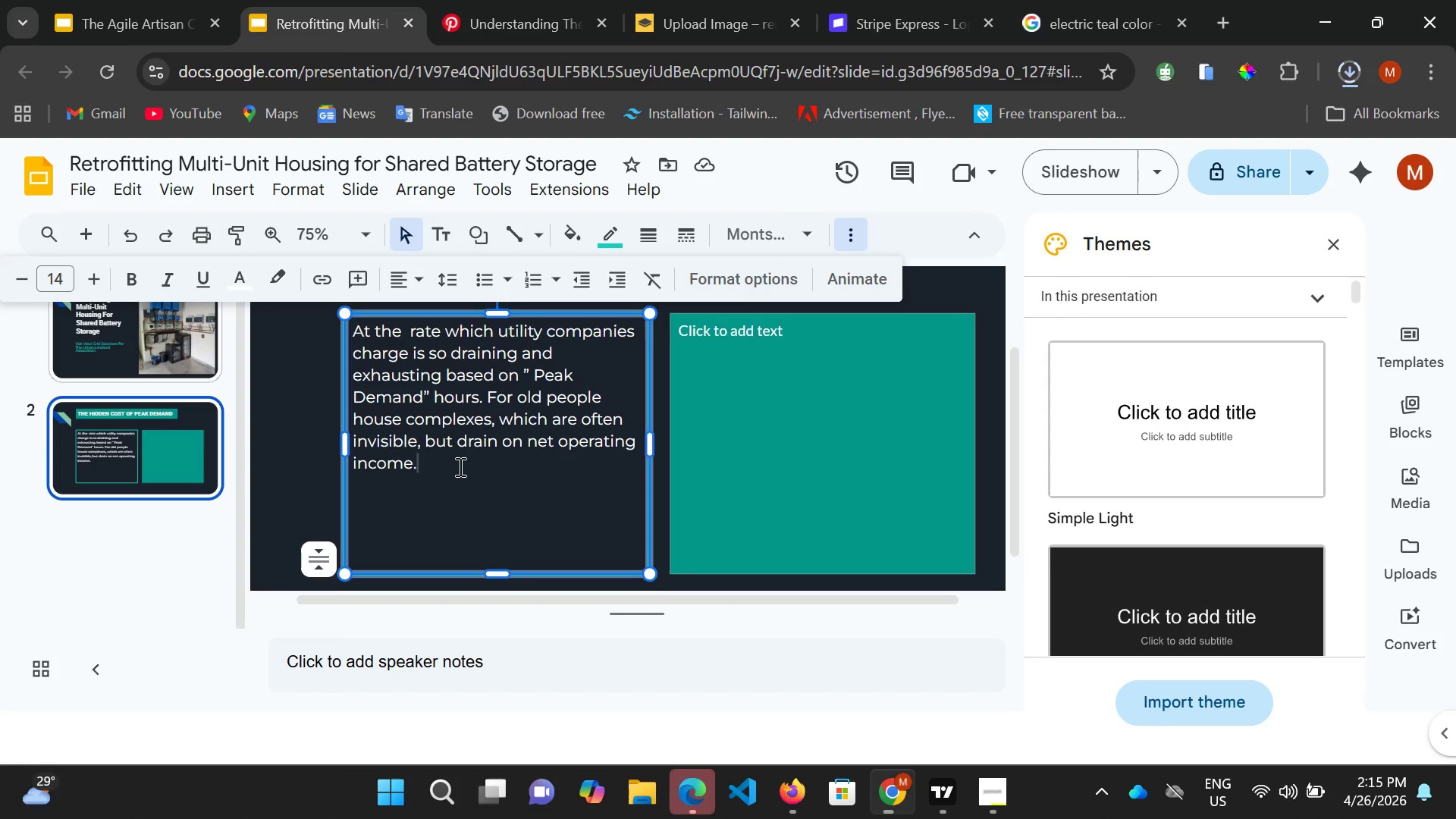 
key(Enter)
 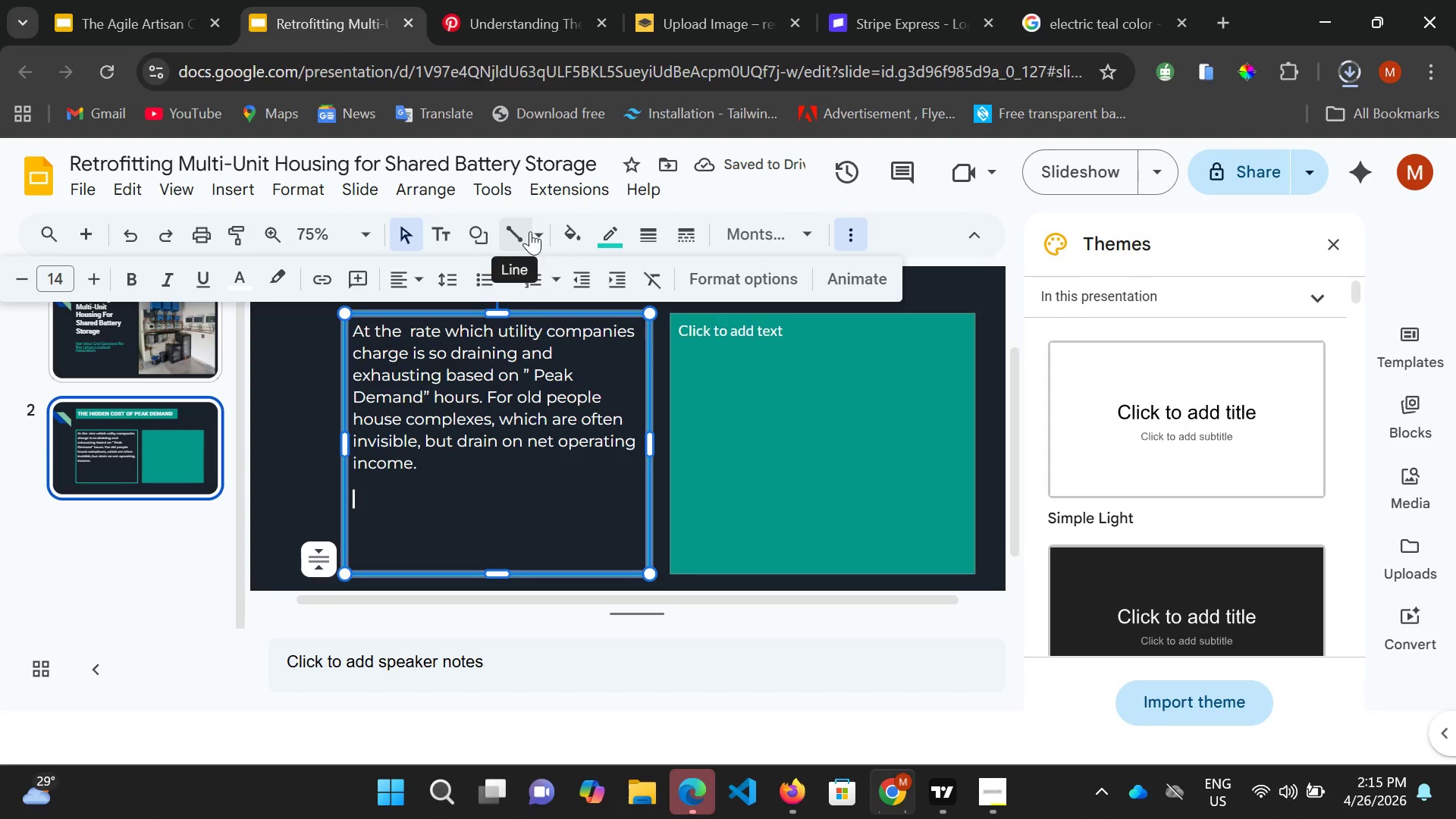 
wait(8.97)
 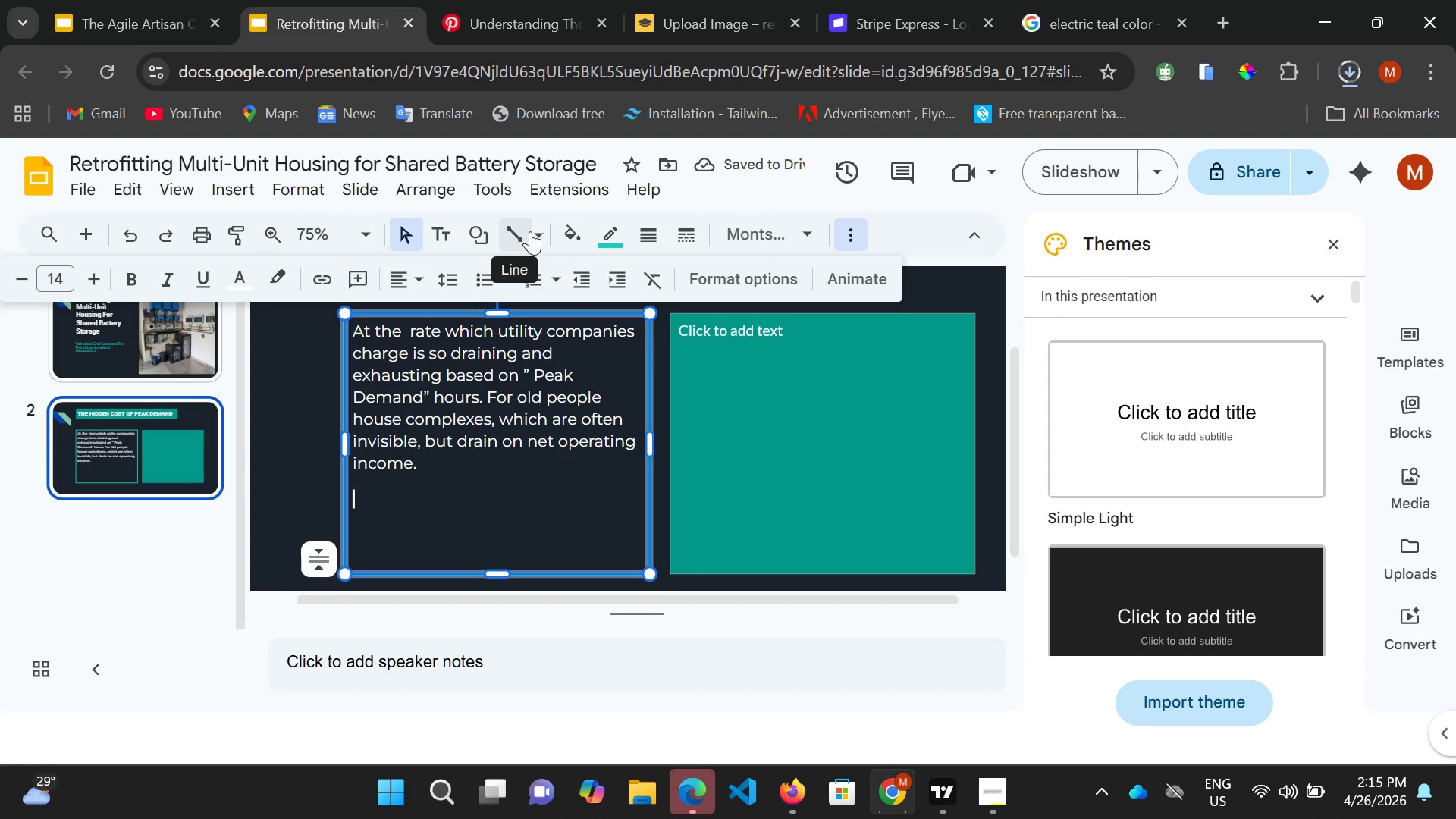 
left_click([506, 278])
 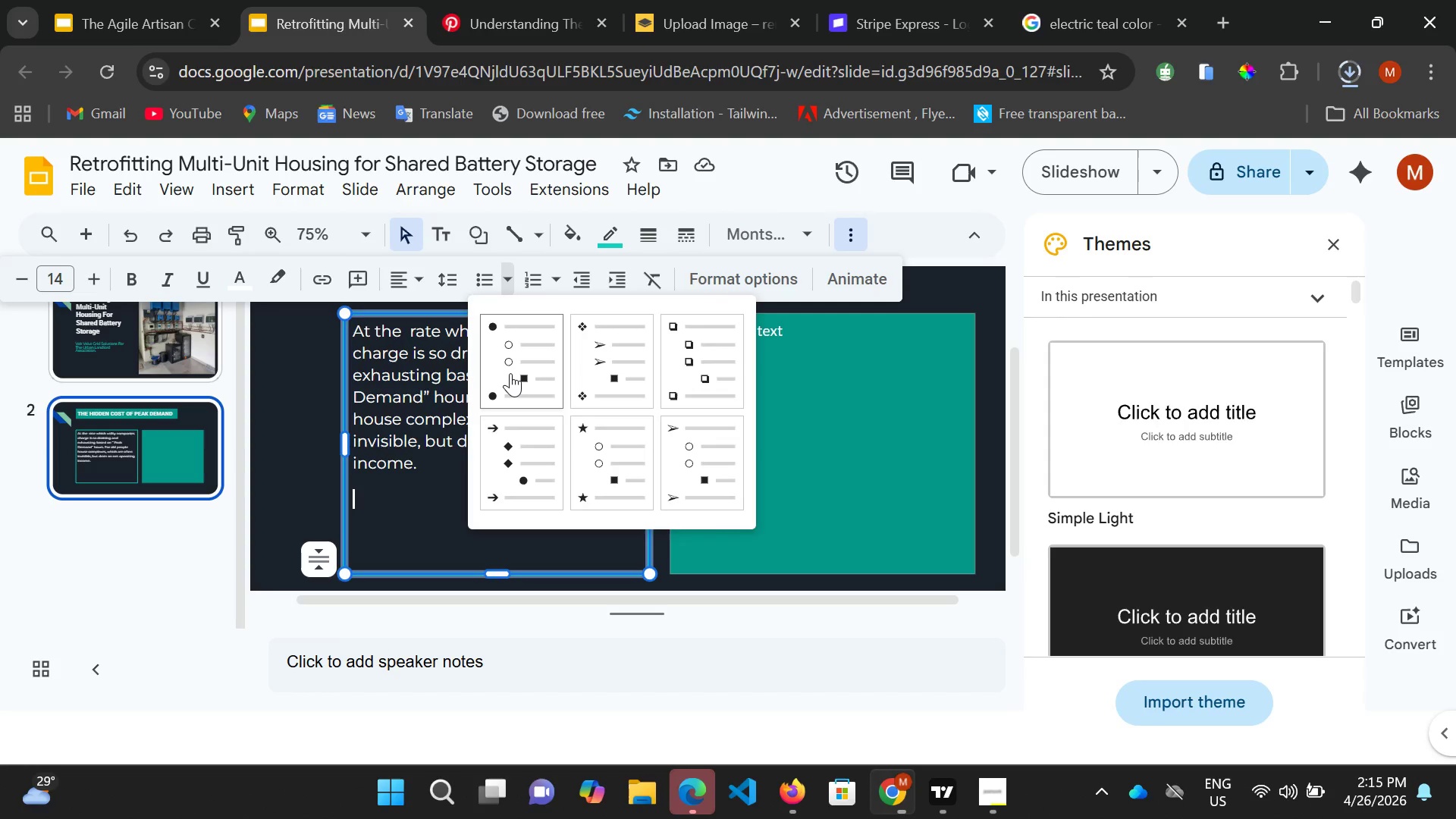 
left_click([510, 373])
 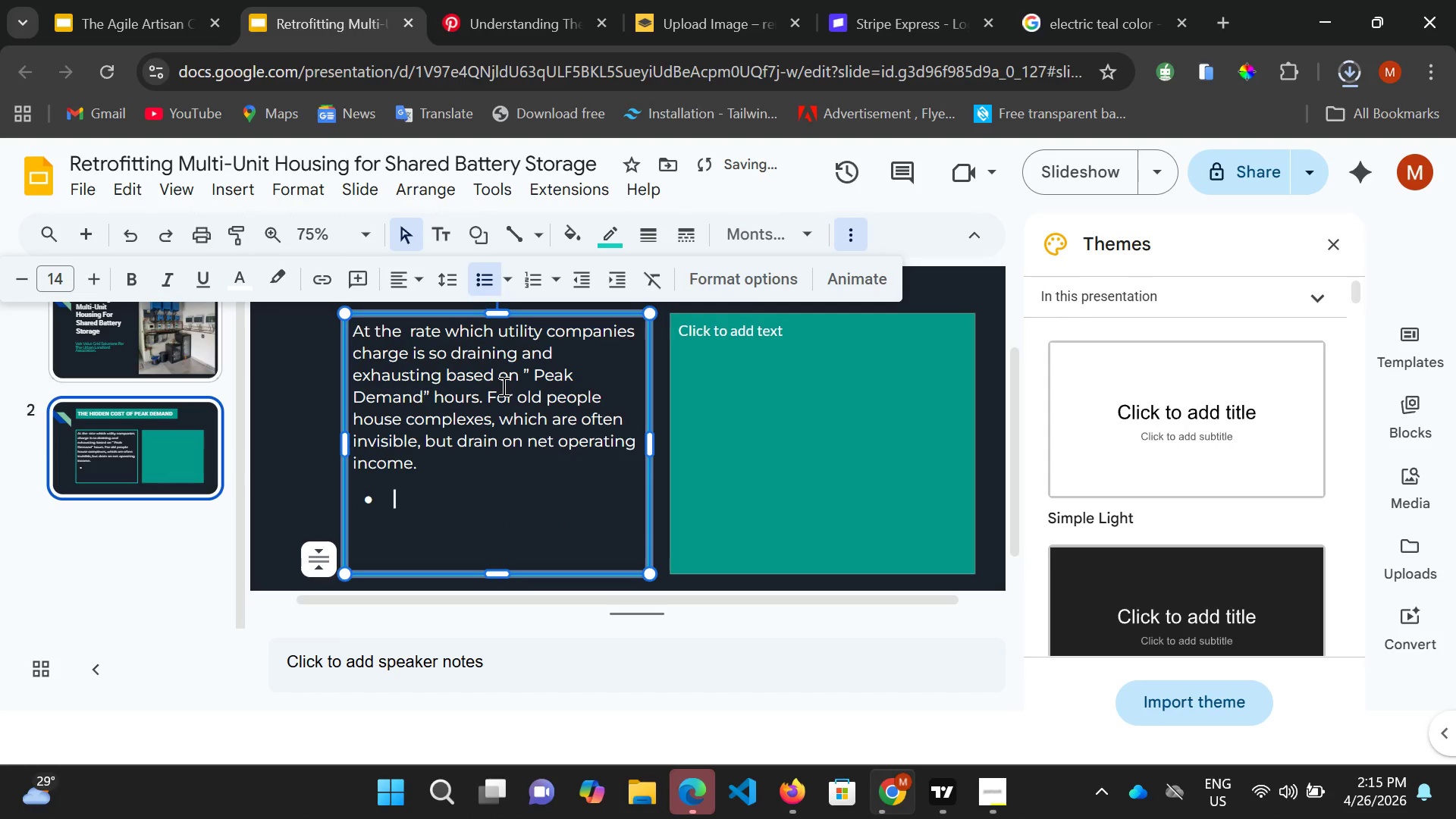 
type(High energy )
 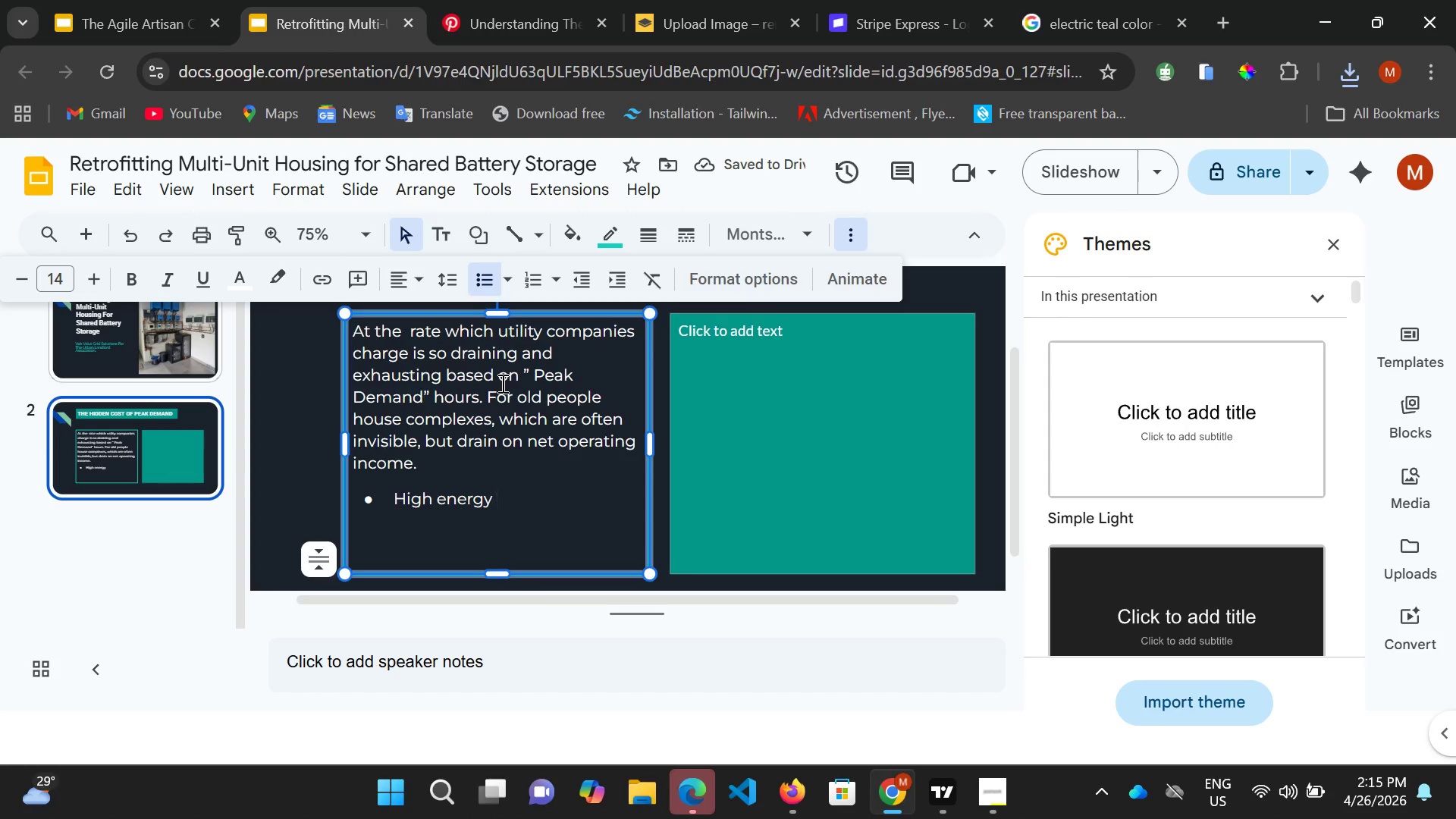 
wait(9.22)
 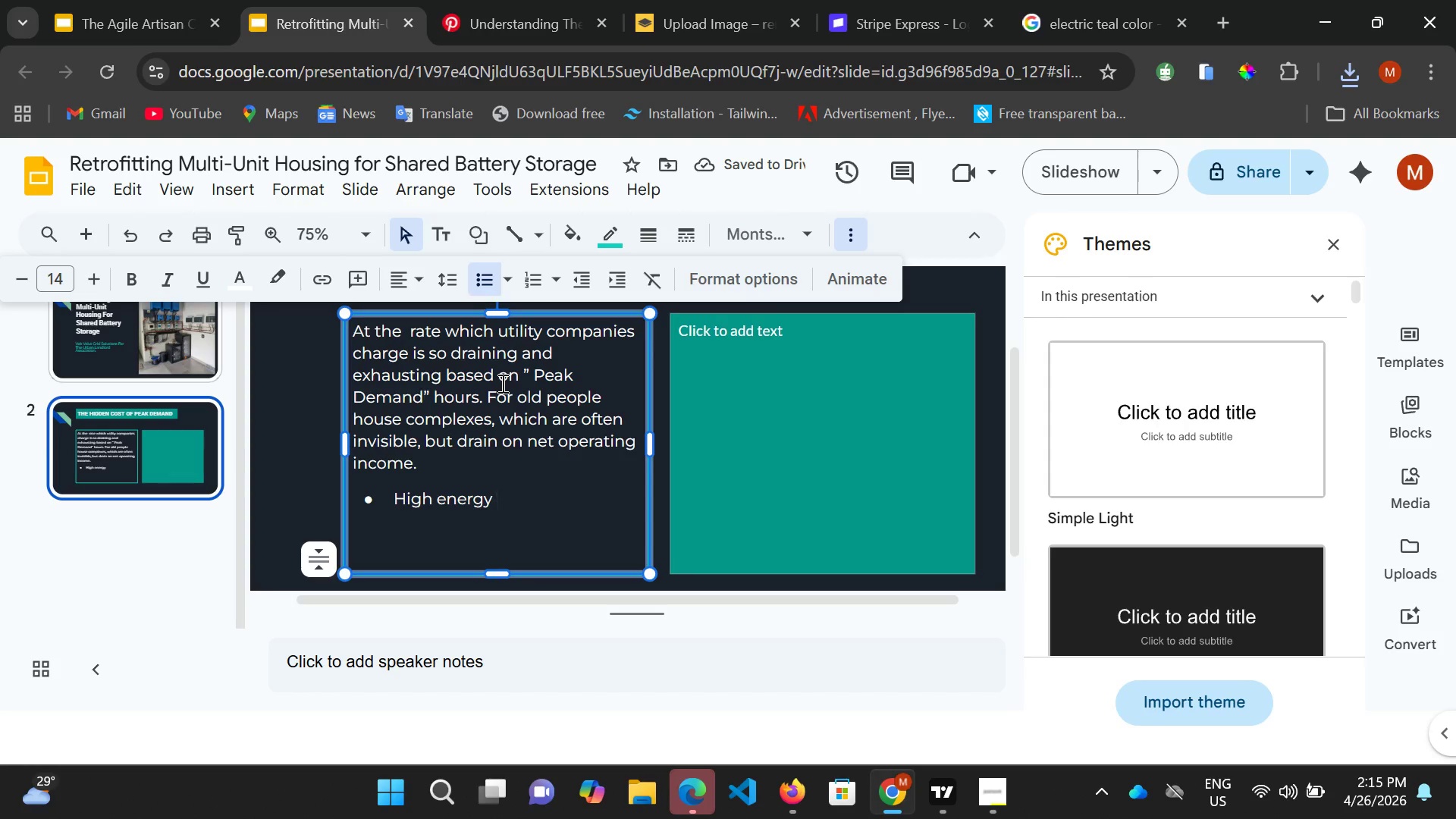 
left_click([231, 190])
 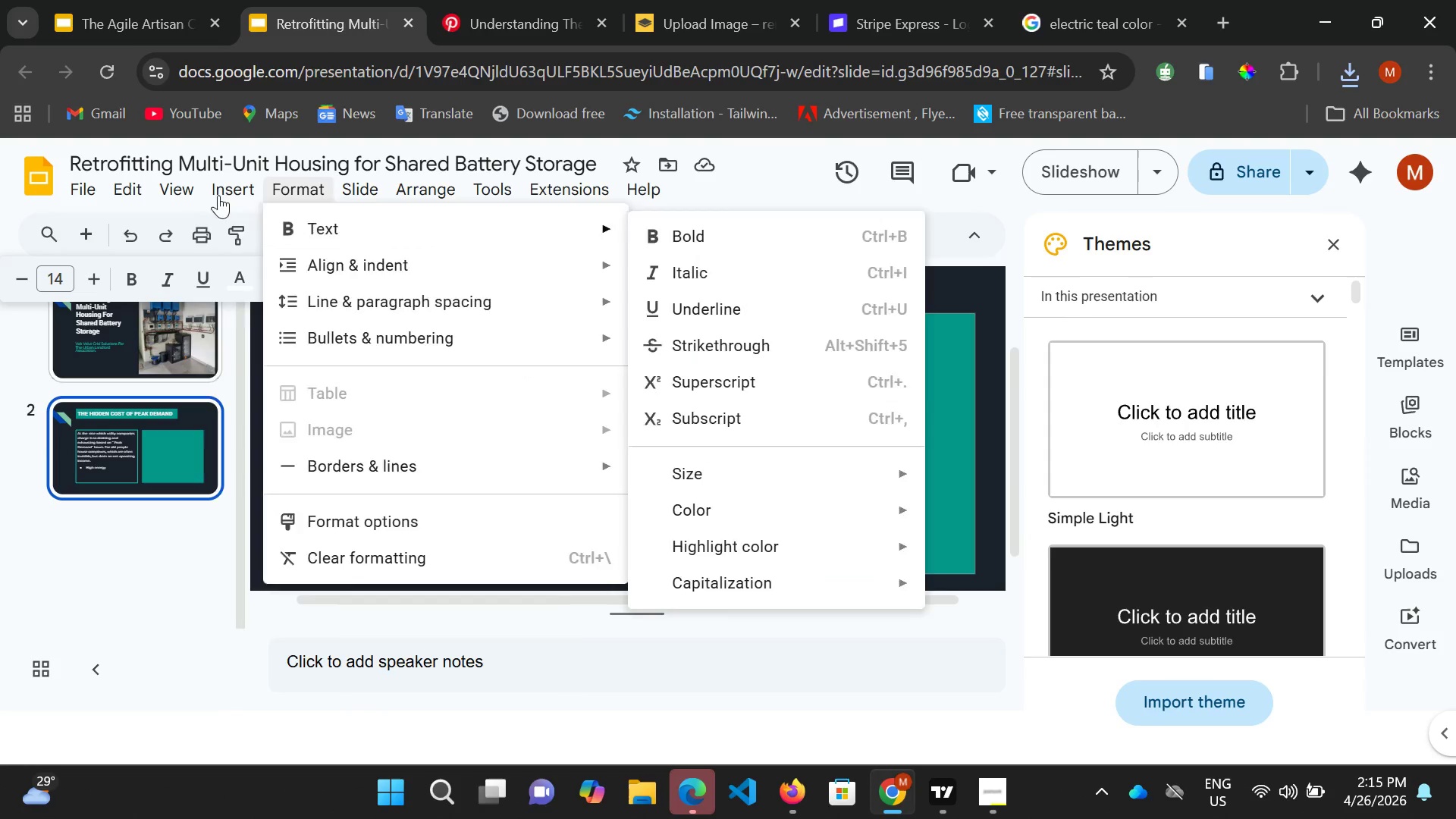 
wait(5.47)
 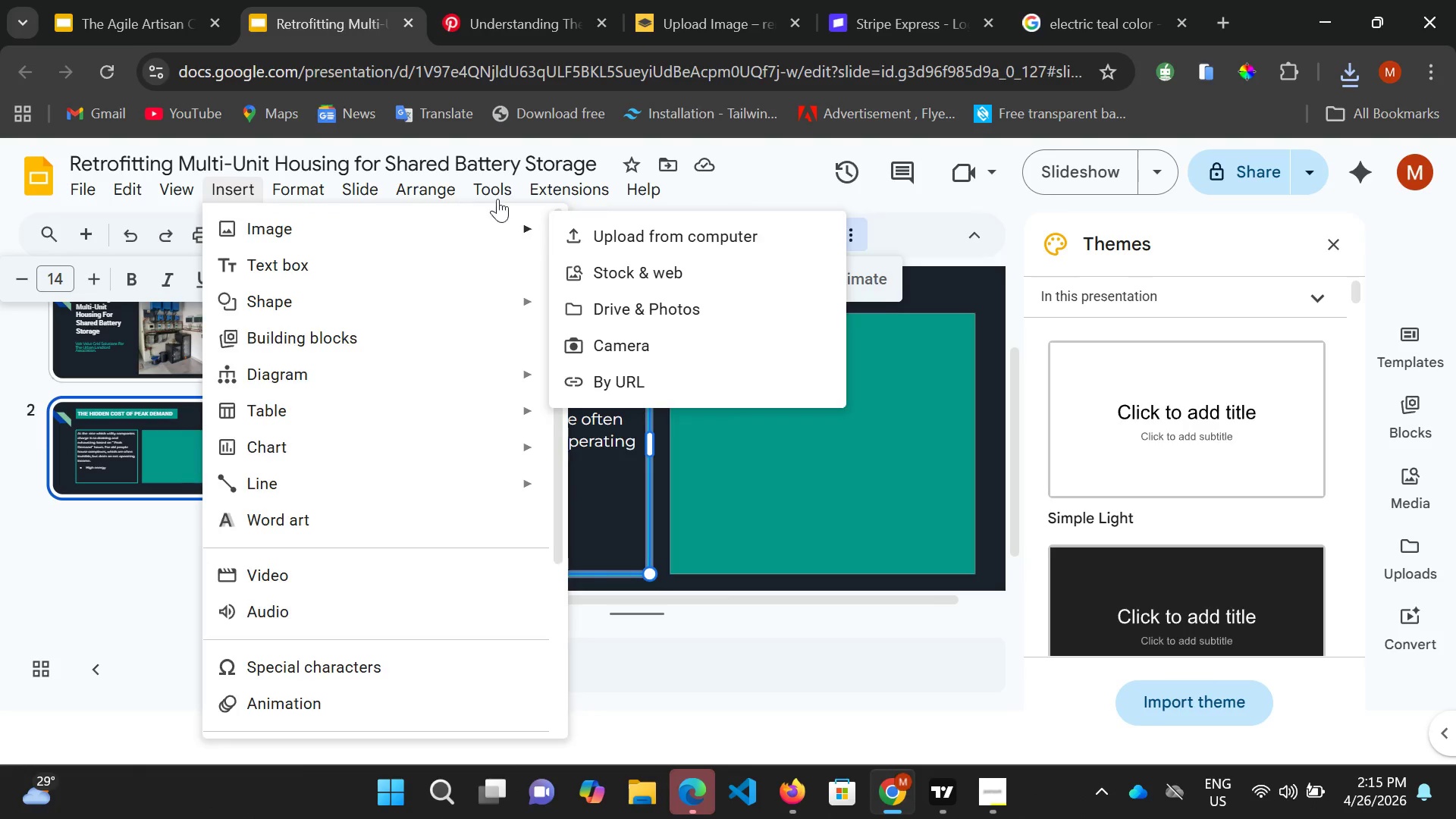 
left_click([606, 231])
 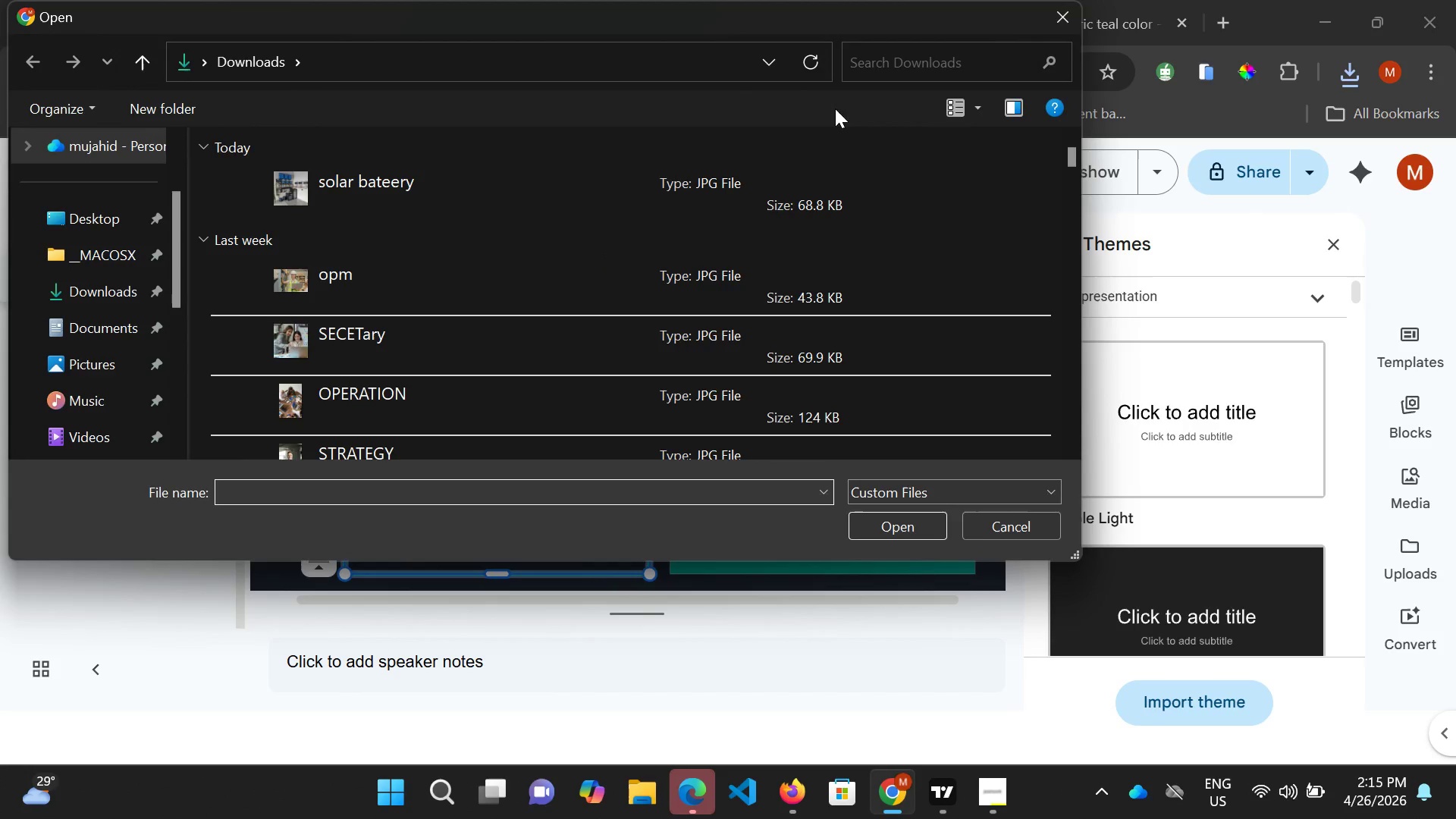 
left_click([1051, 4])
 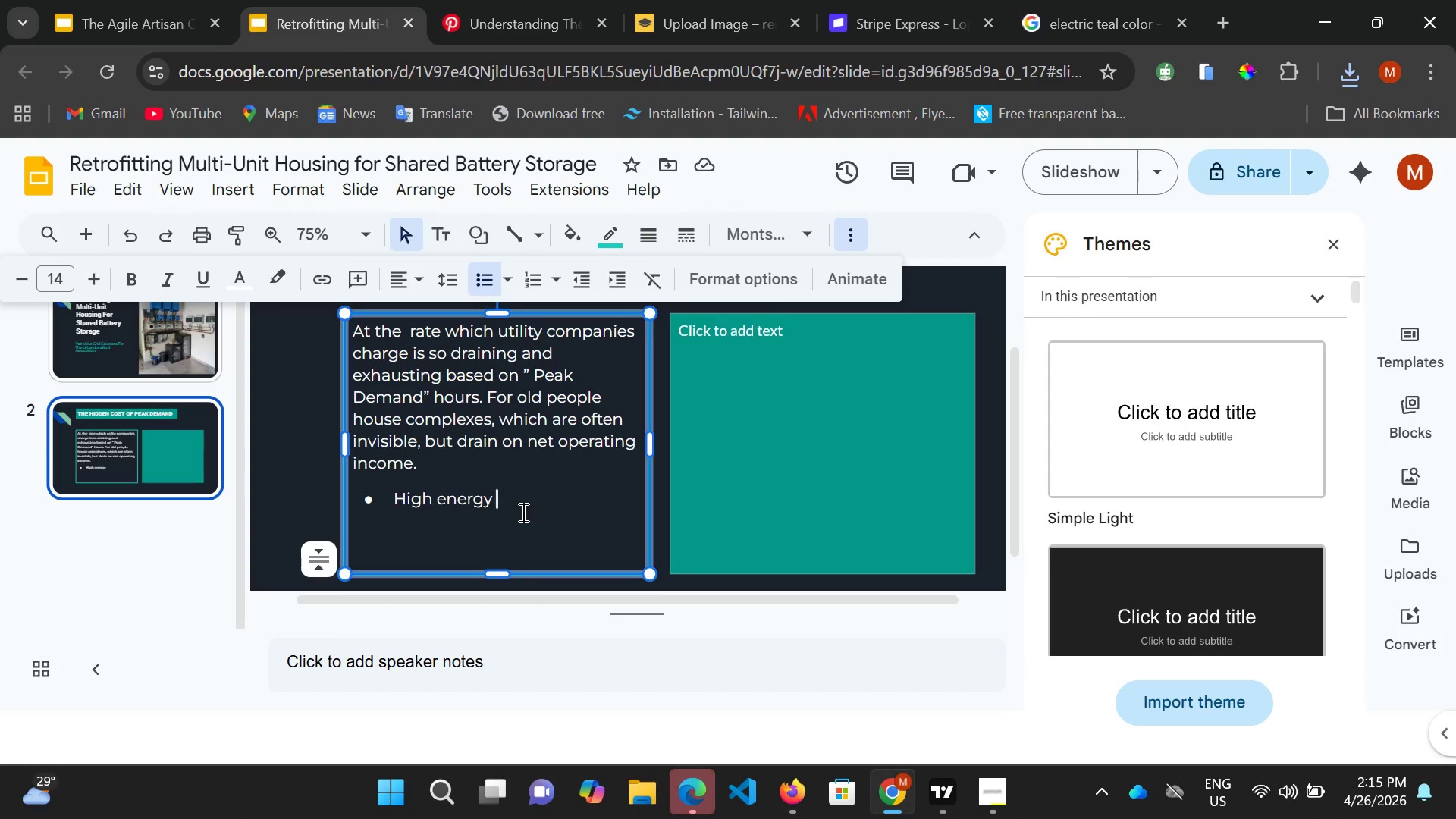 
wait(13.16)
 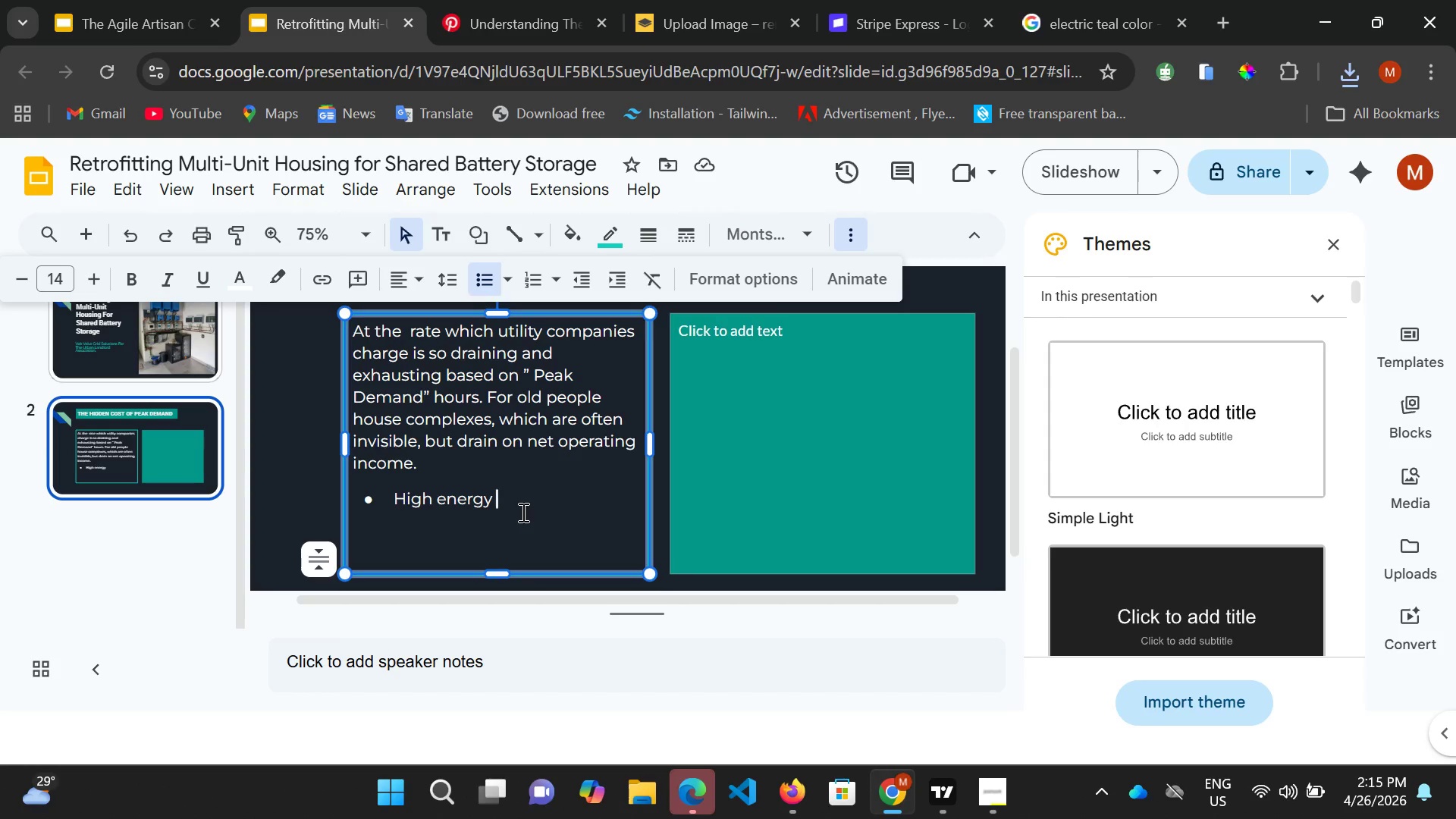 
type(sot)
key(Backspace)
key(Backspace)
key(Backspace)
type(cost druing )
 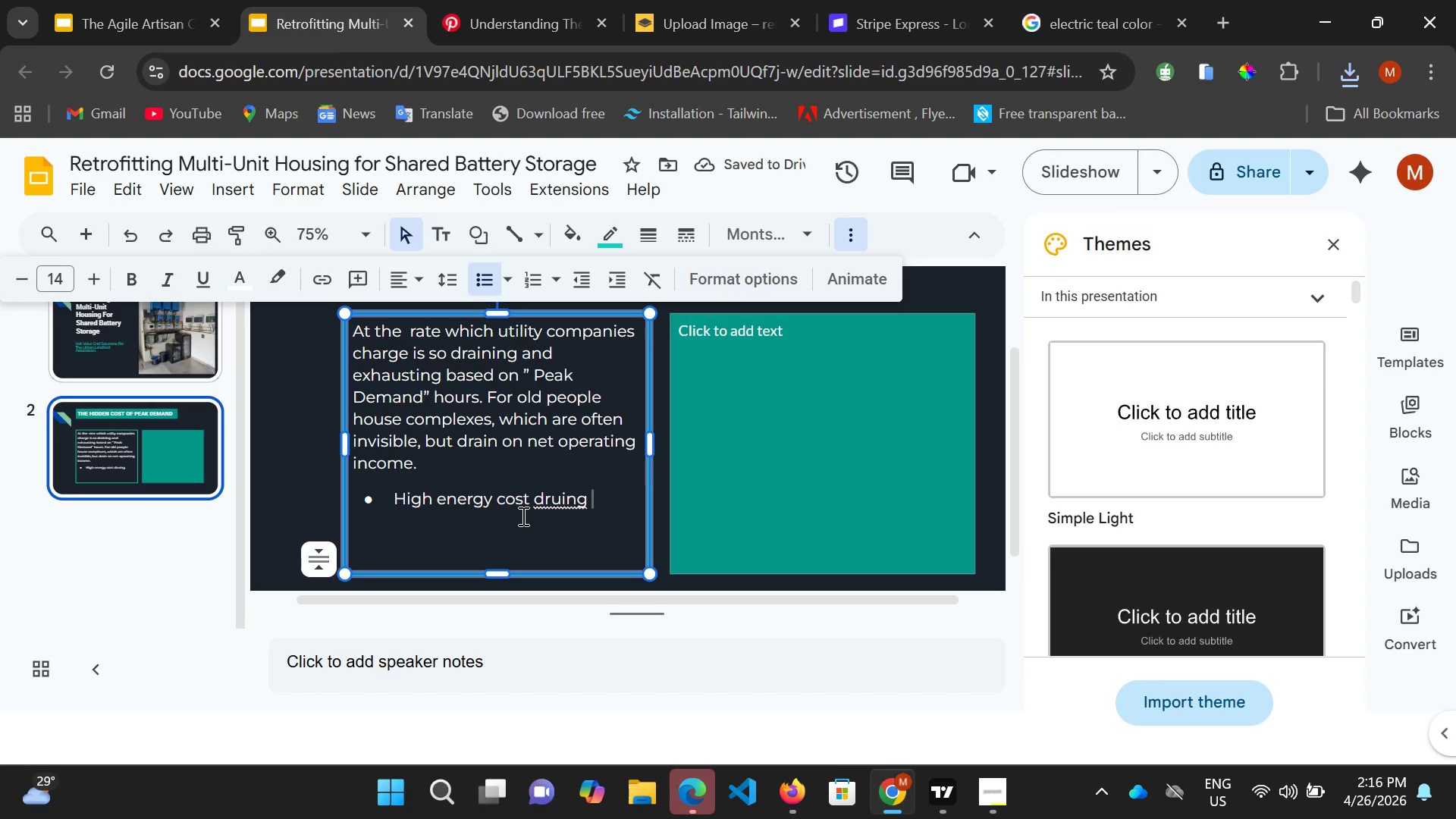 
type(3 PM-)
 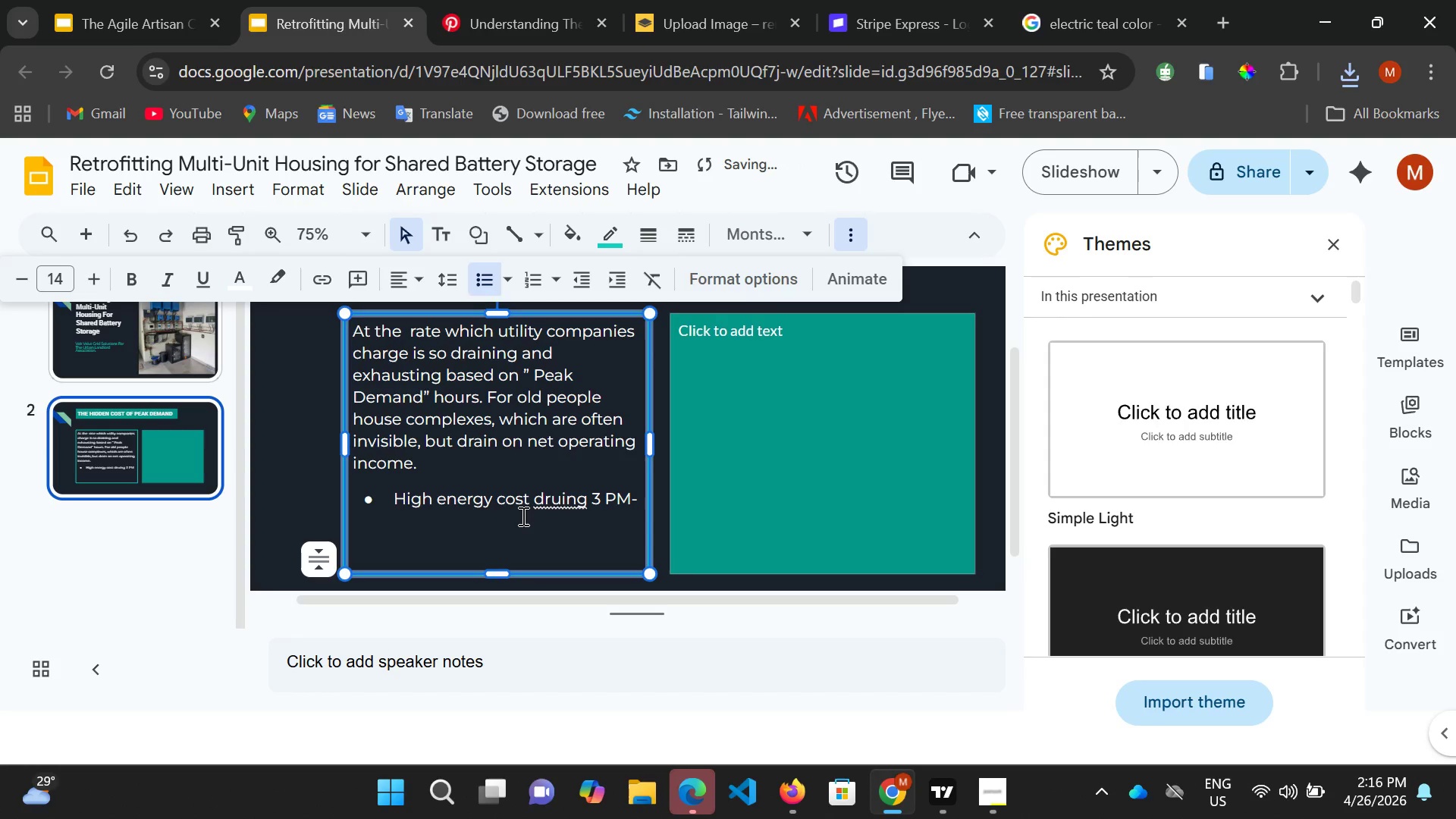 
type( (Pm)
key(Backspace)
key(Backspace)
key(Backspace)
key(Backspace)
type( 9;)
 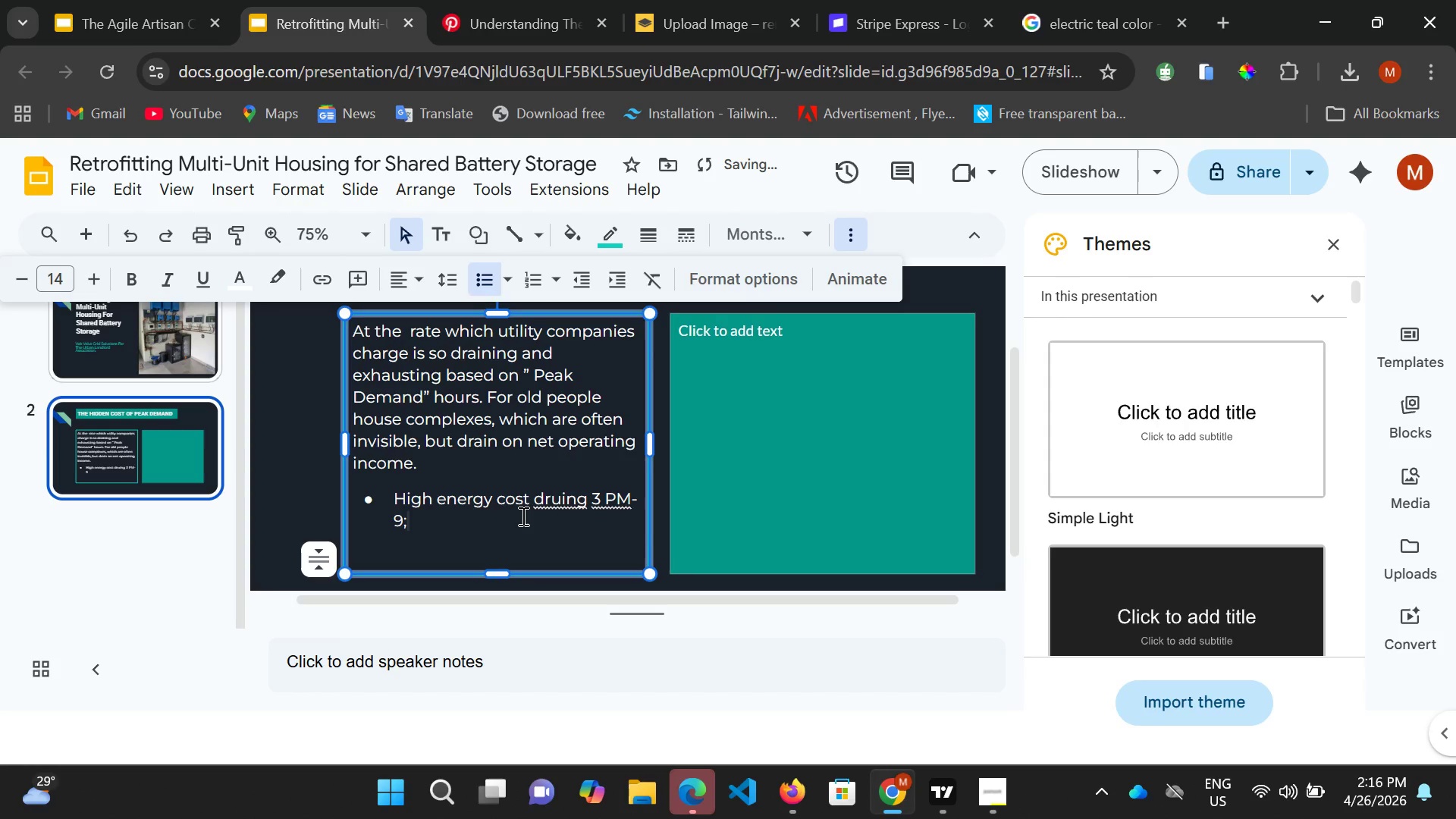 
type( pM)
key(Backspace)
key(Backspace)
key(Backspace)
key(Backspace)
type( PM)
 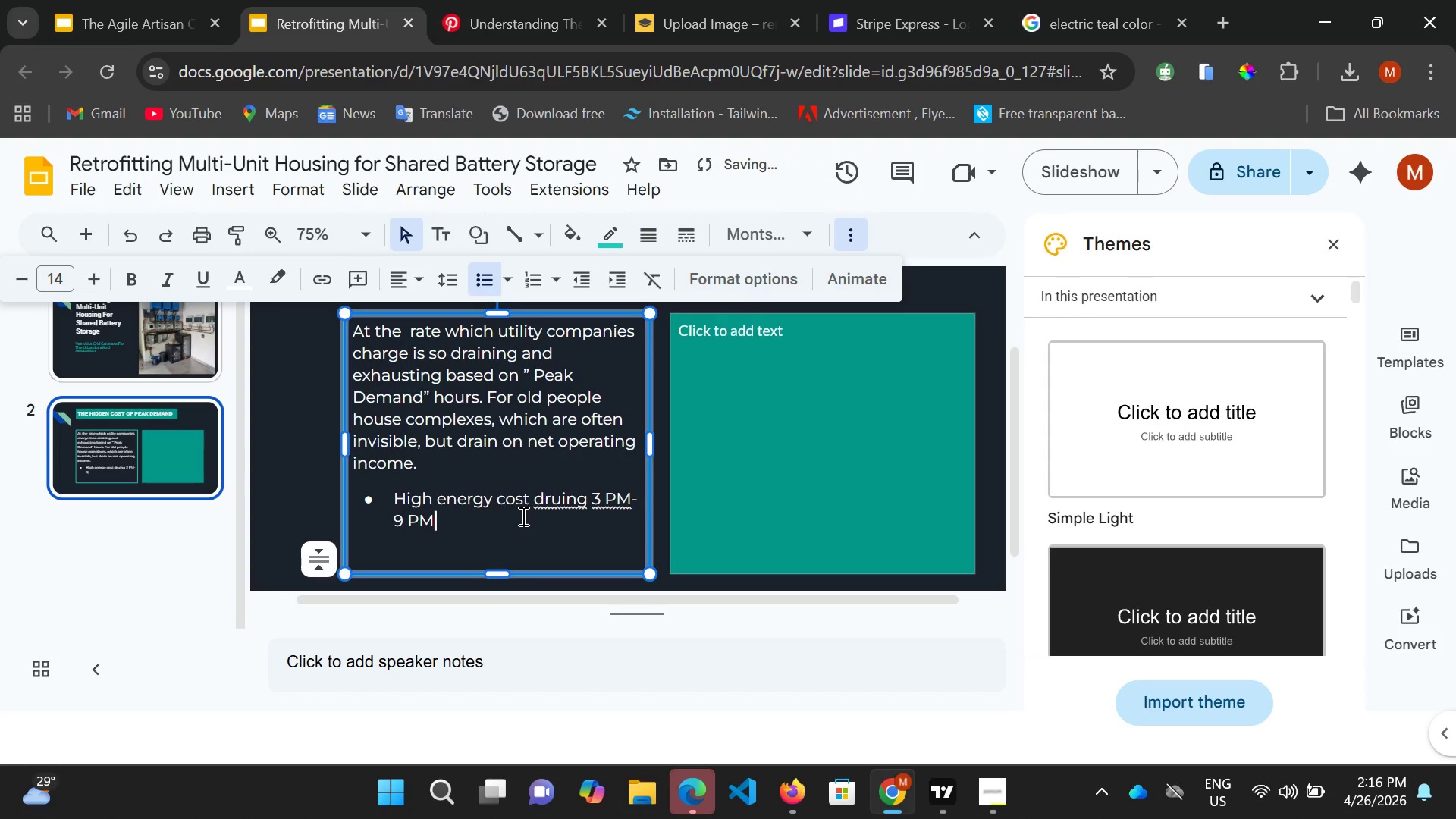 
left_click([583, 497])
 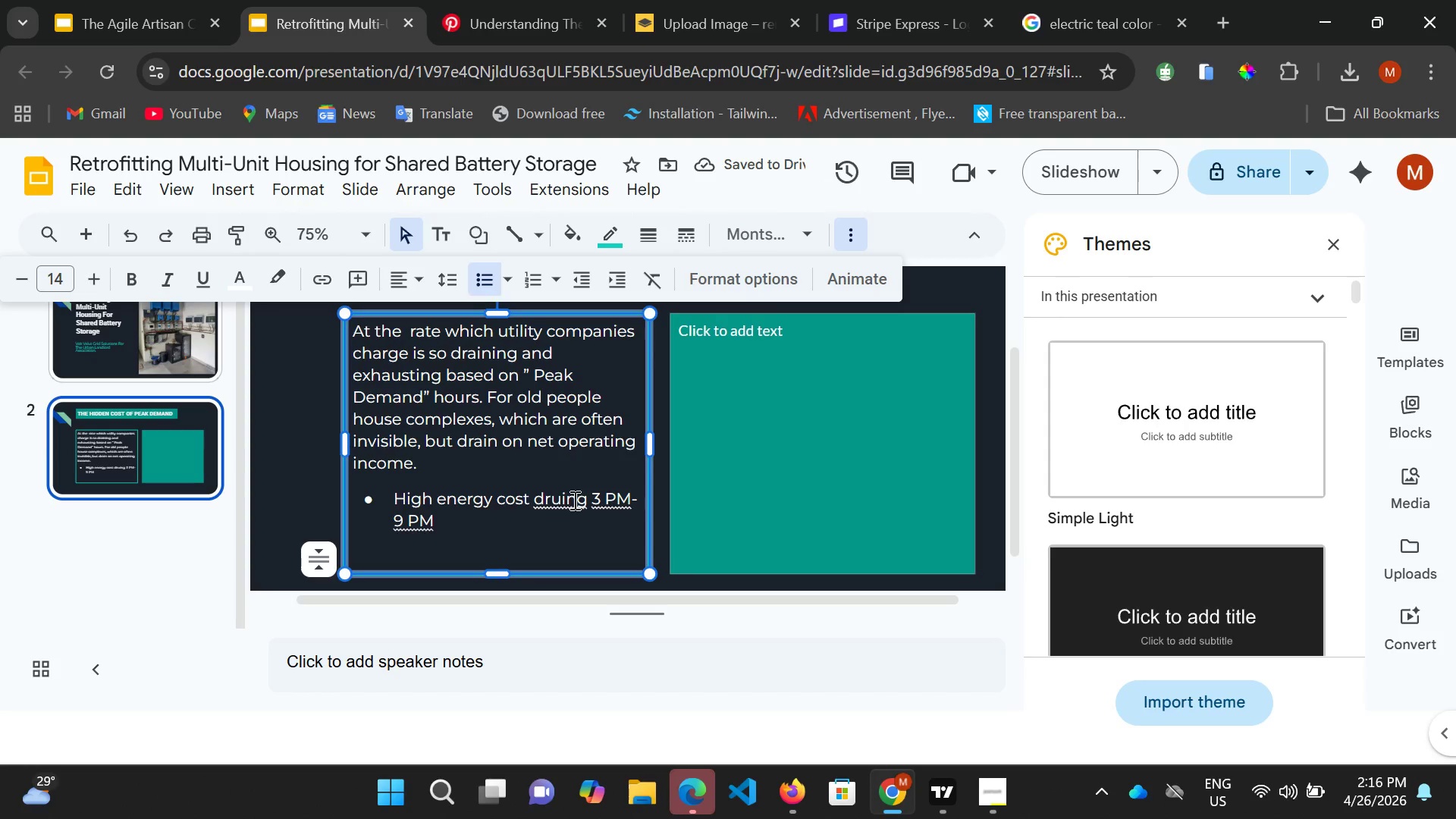 
left_click([573, 500])
 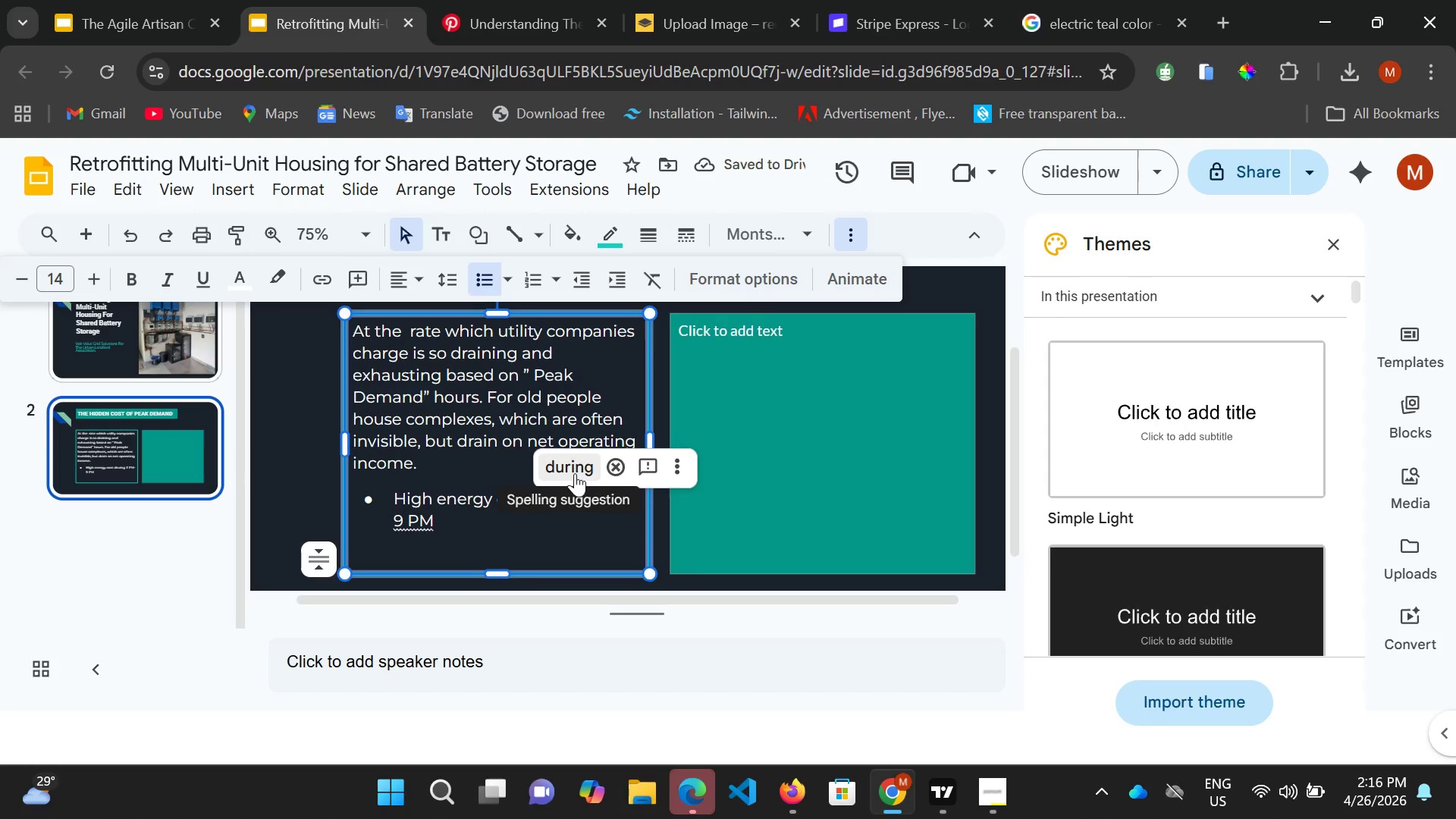 
left_click([575, 473])
 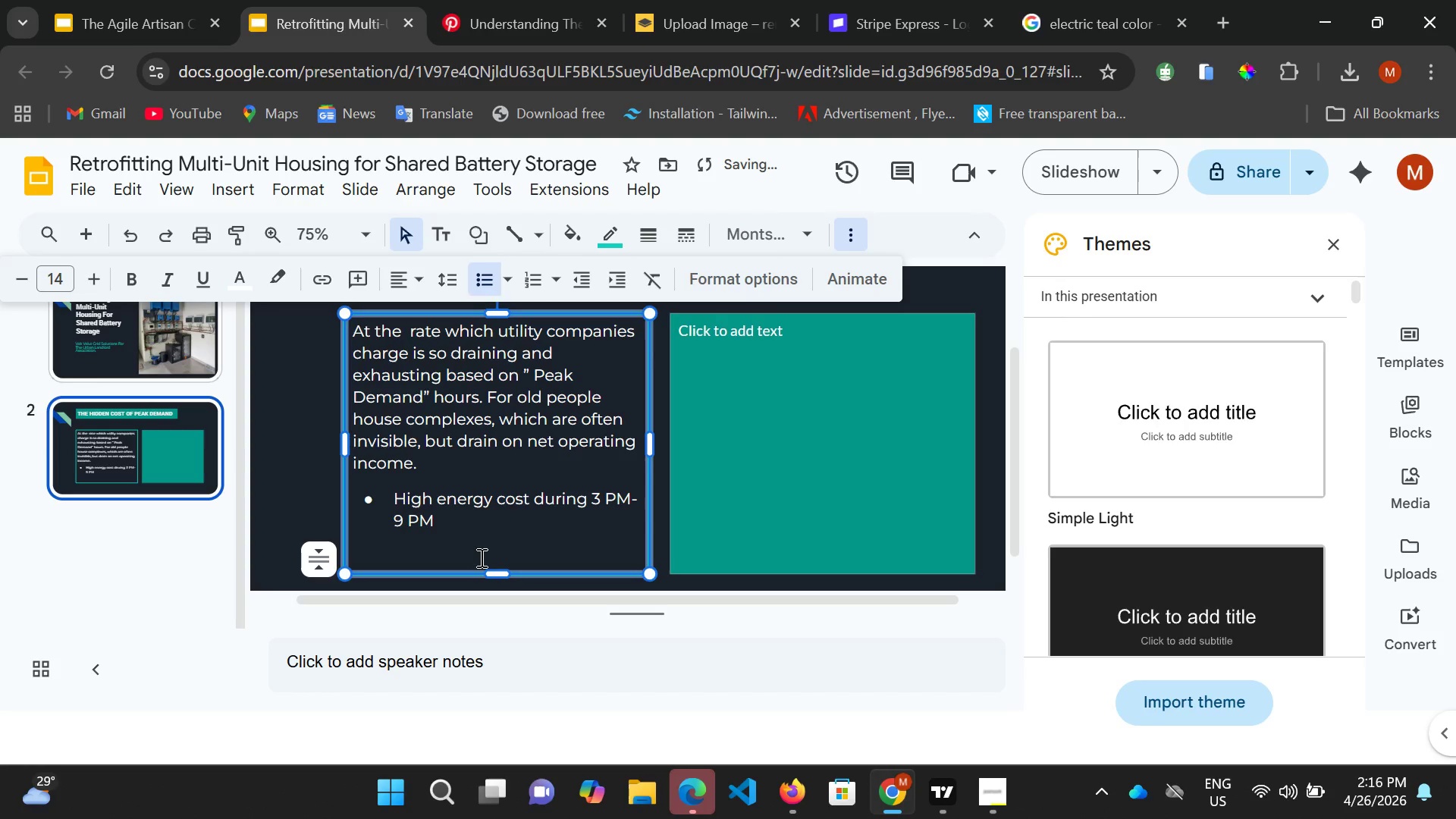 
left_click([481, 537])
 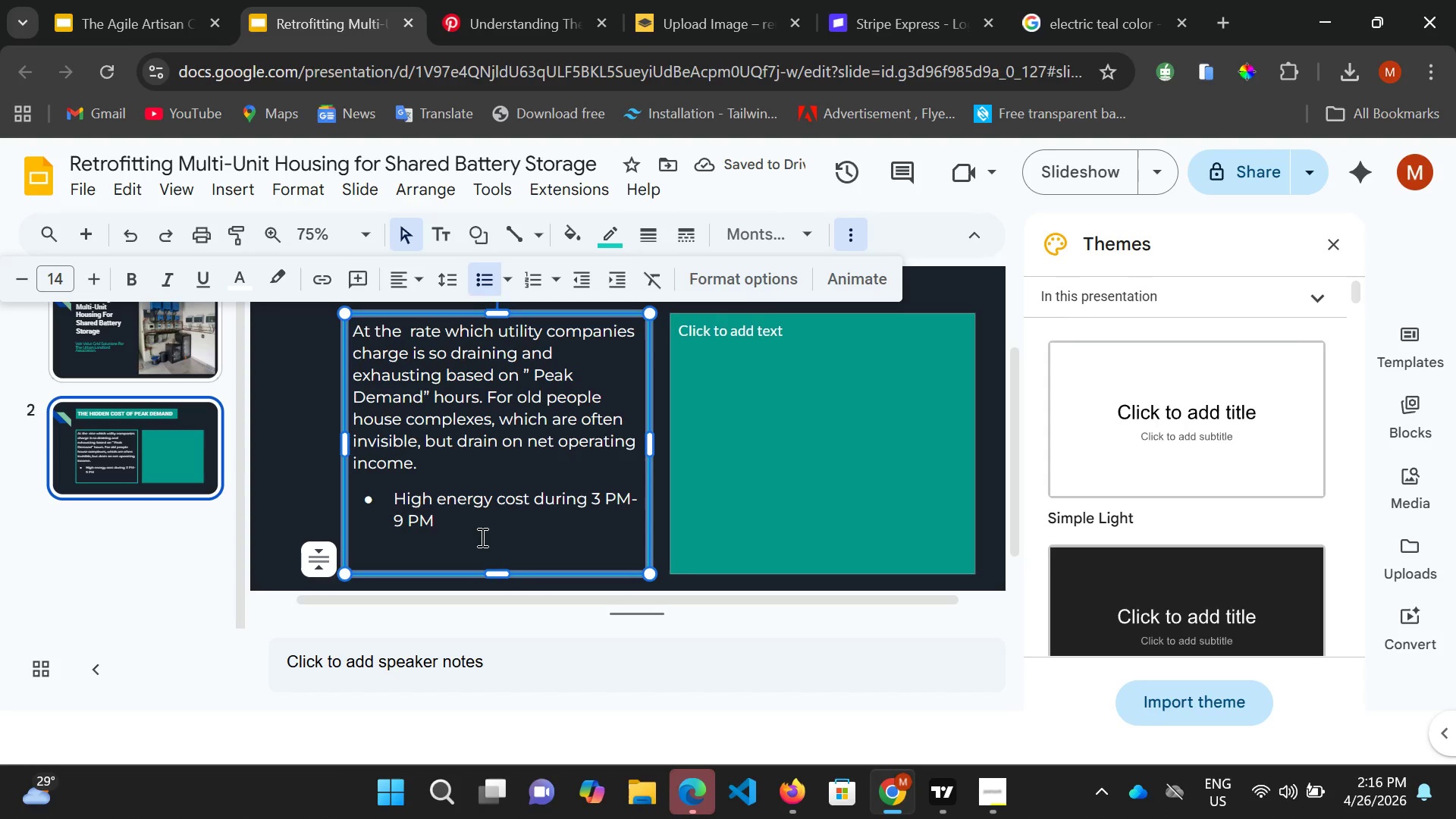 
key(Enter)
 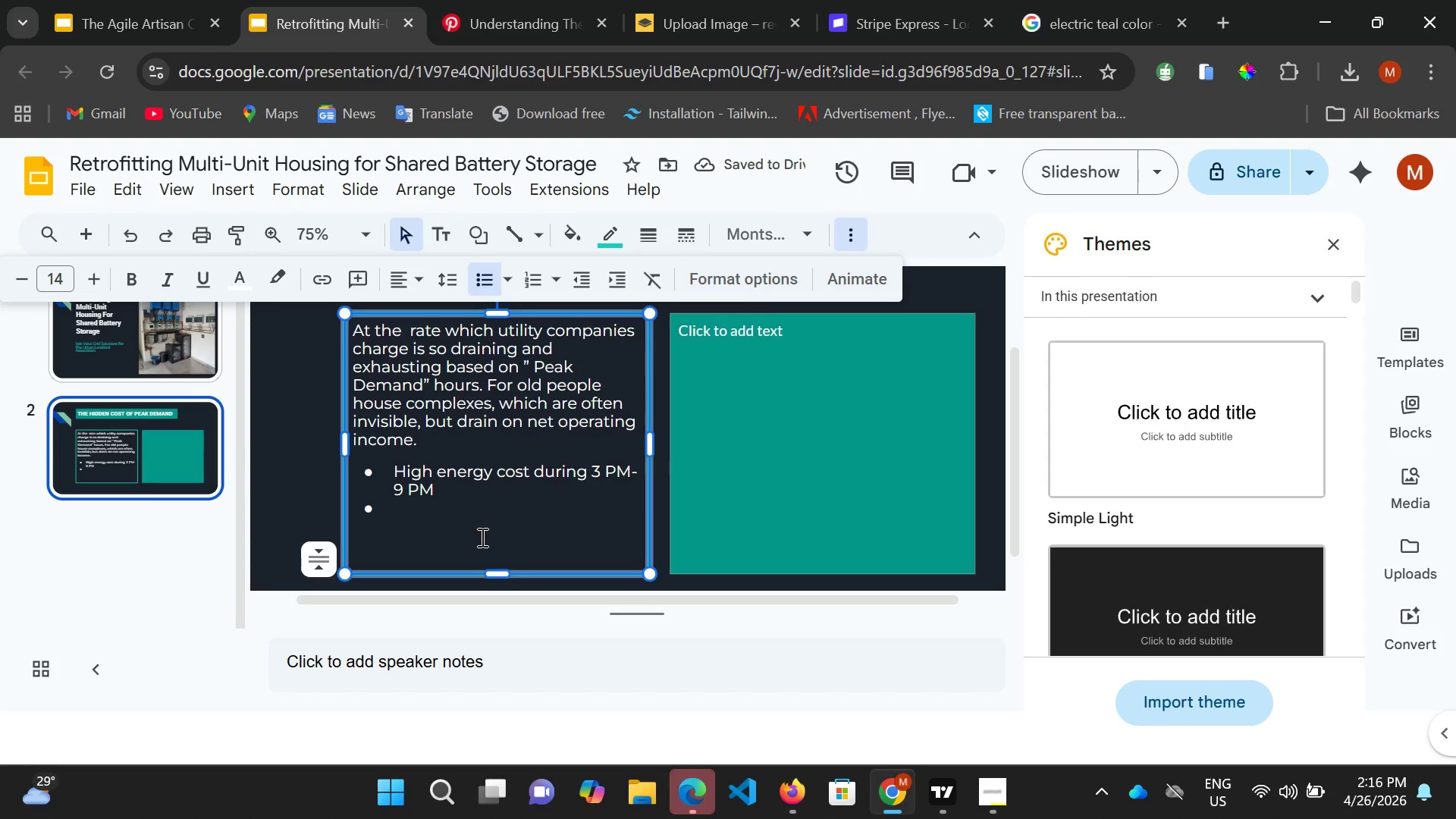 
type(St)
 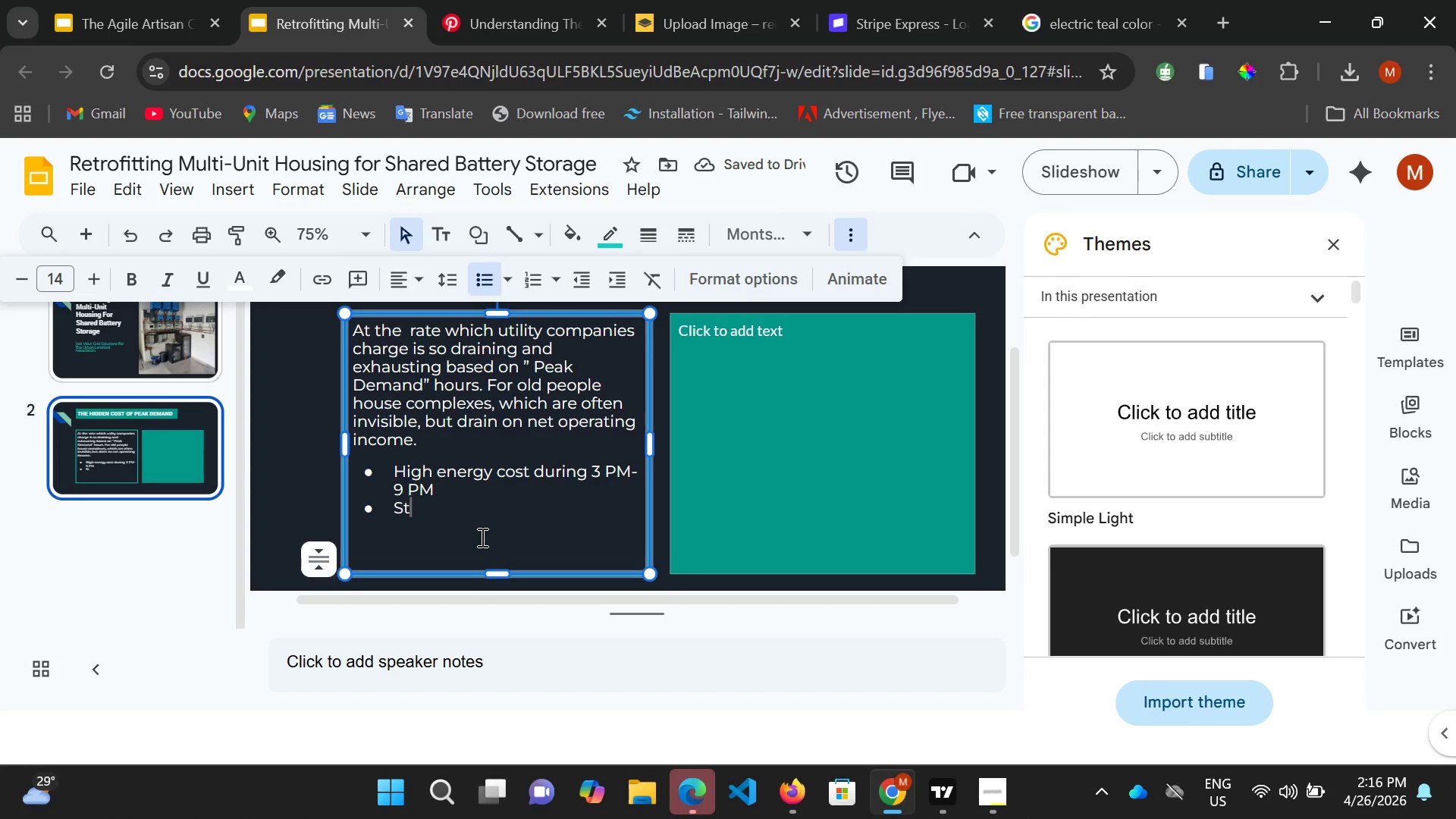 
wait(5.77)
 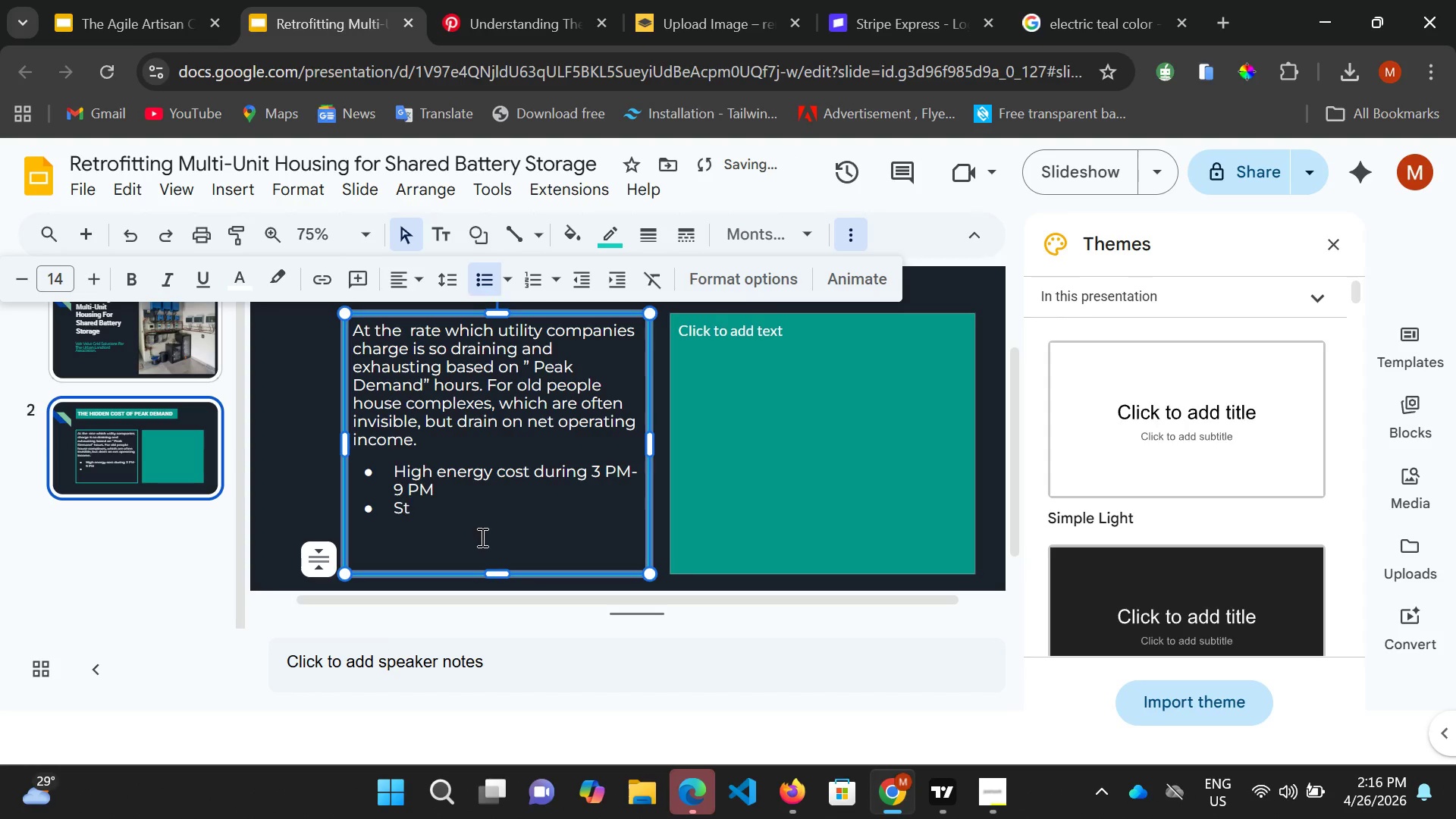 
key(Backspace)
 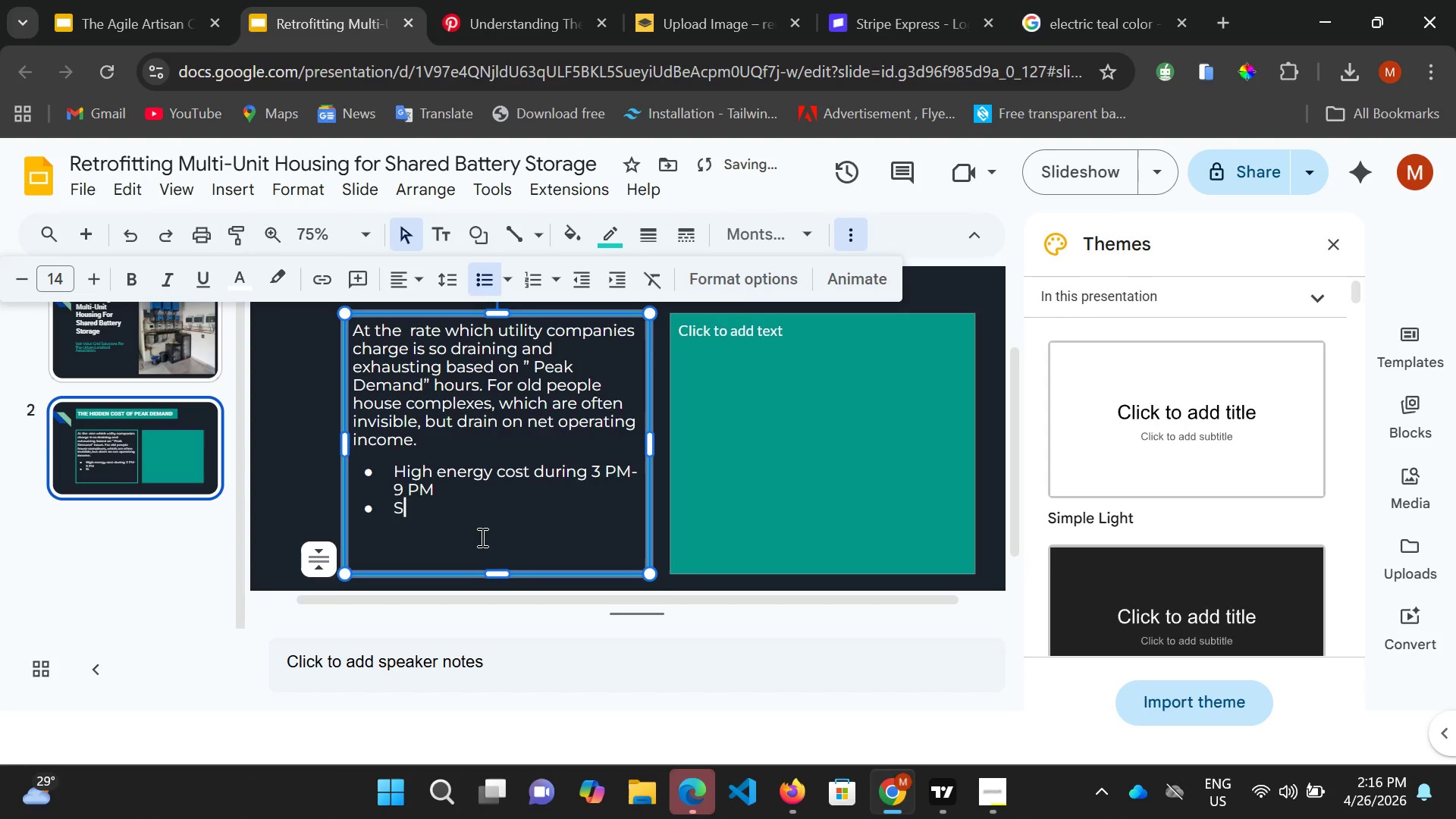 
key(Backspace)
 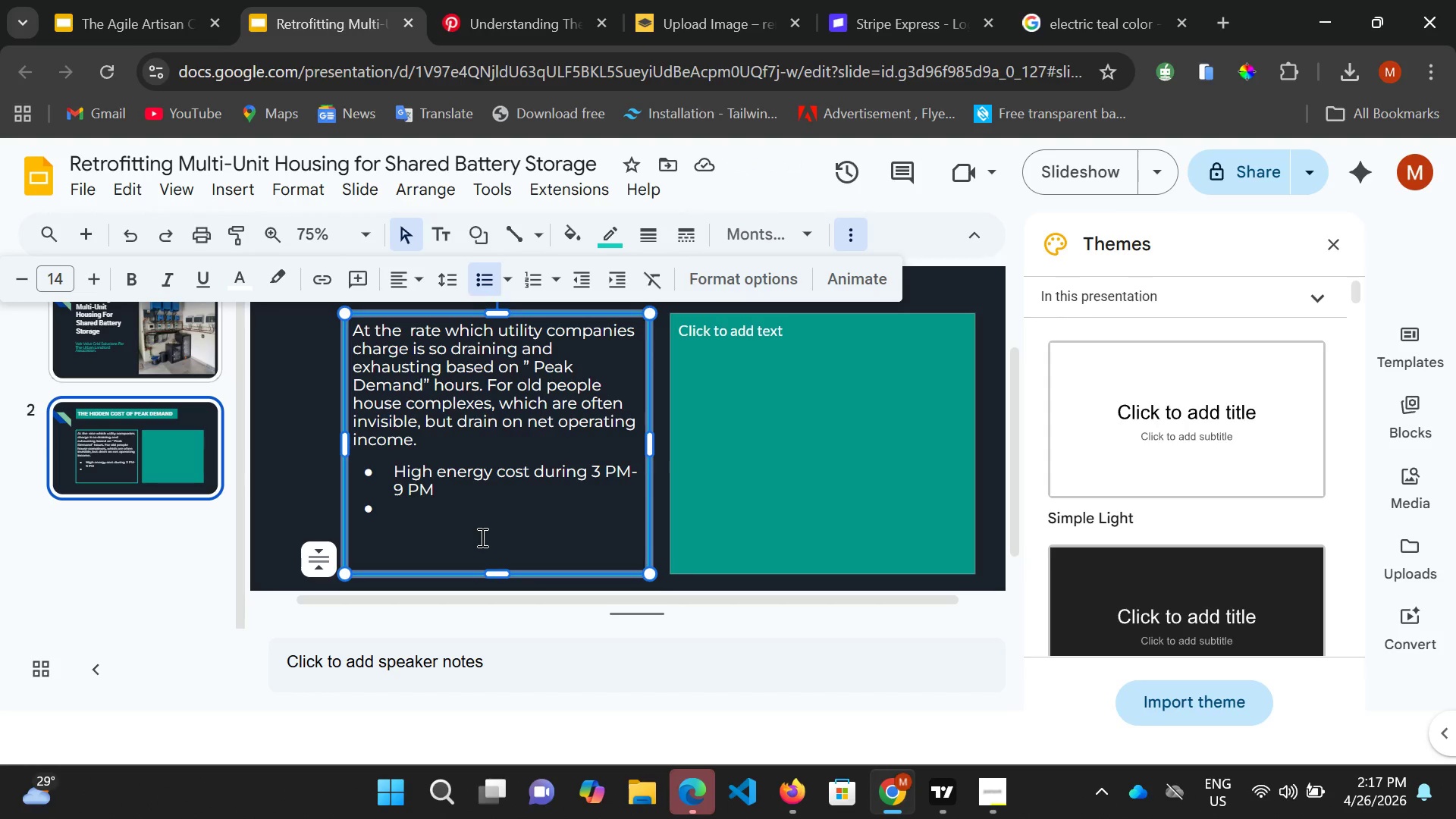 
wait(7.47)
 